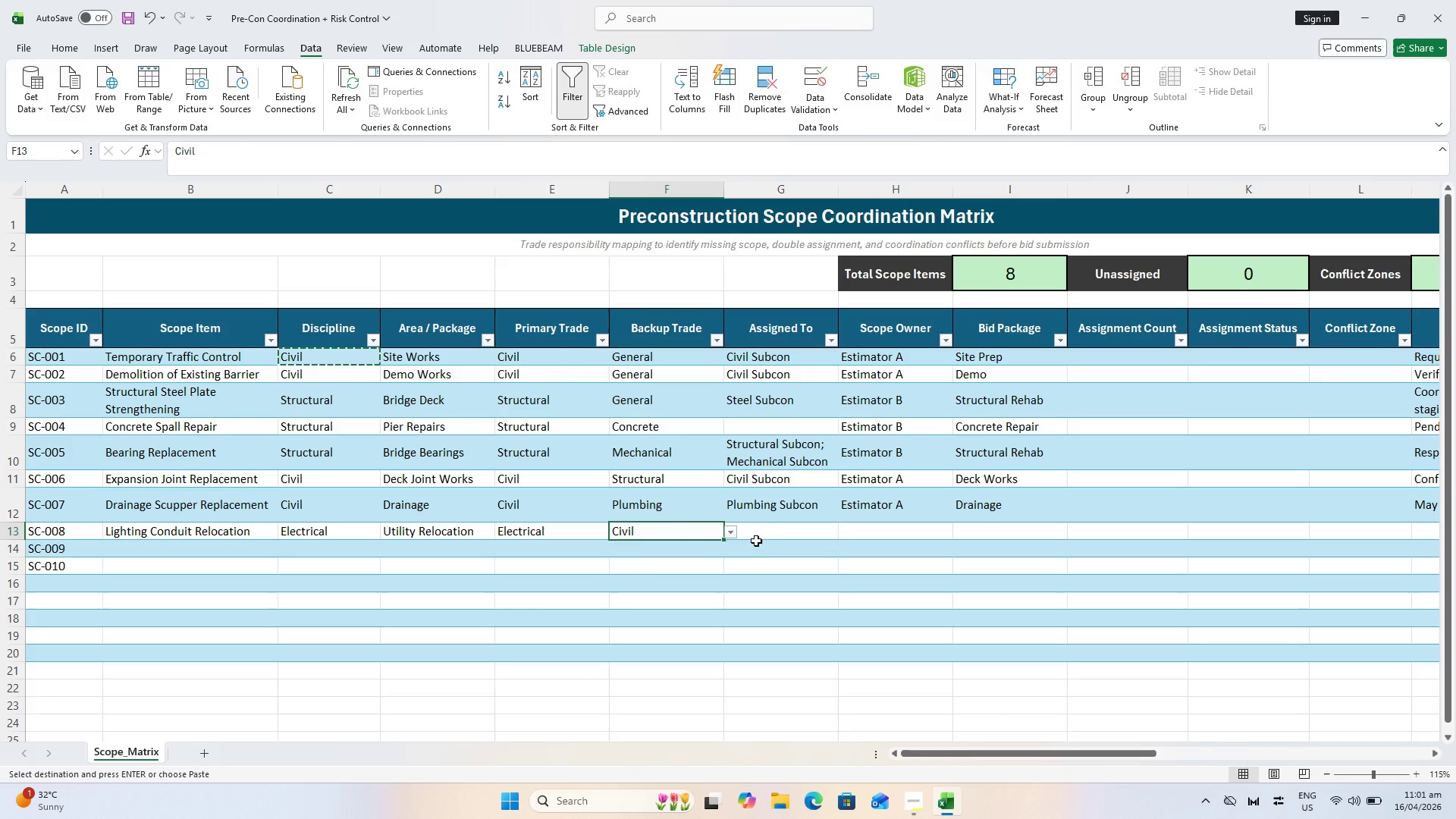 
left_click([761, 538])
 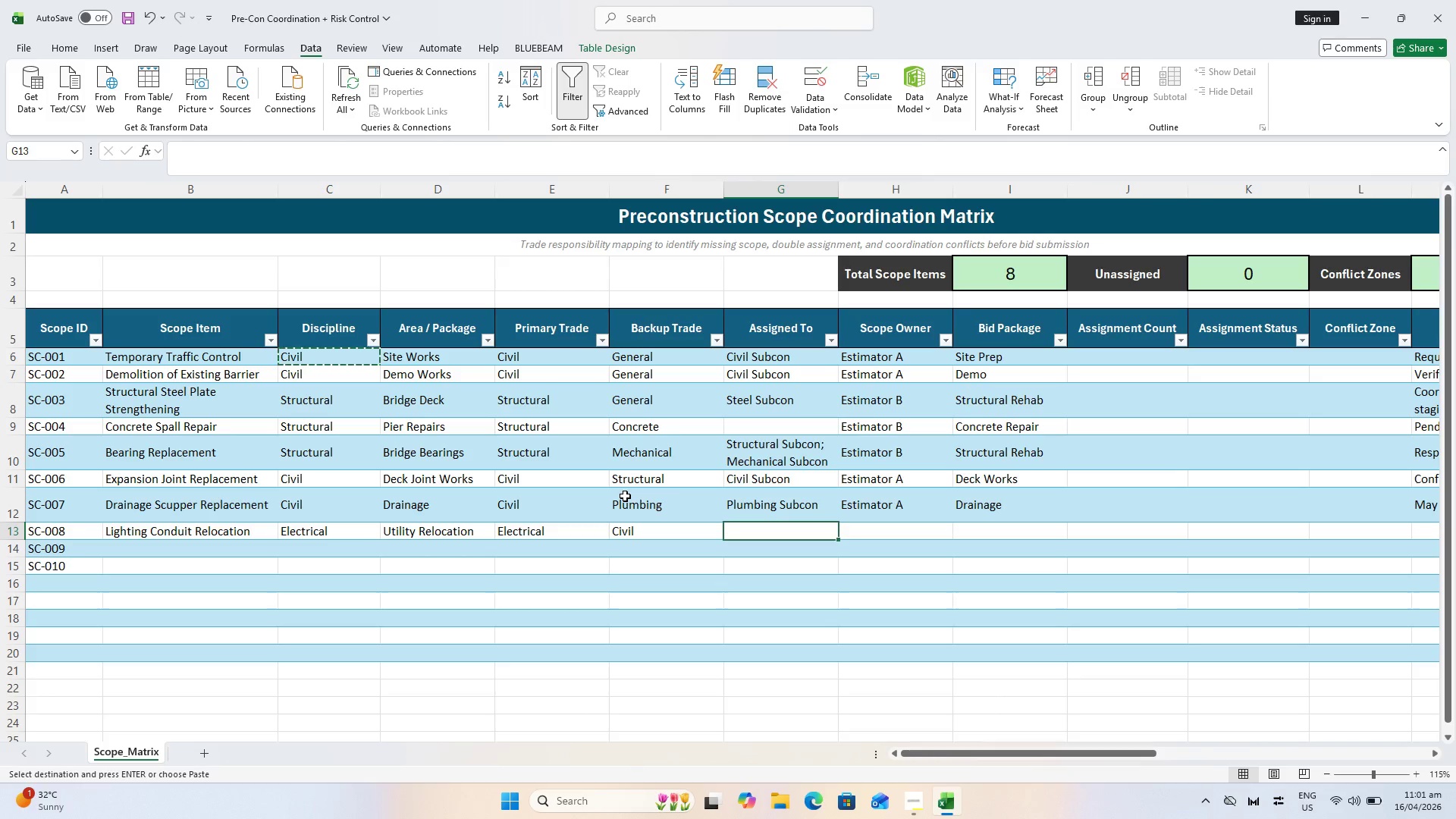 
wait(7.08)
 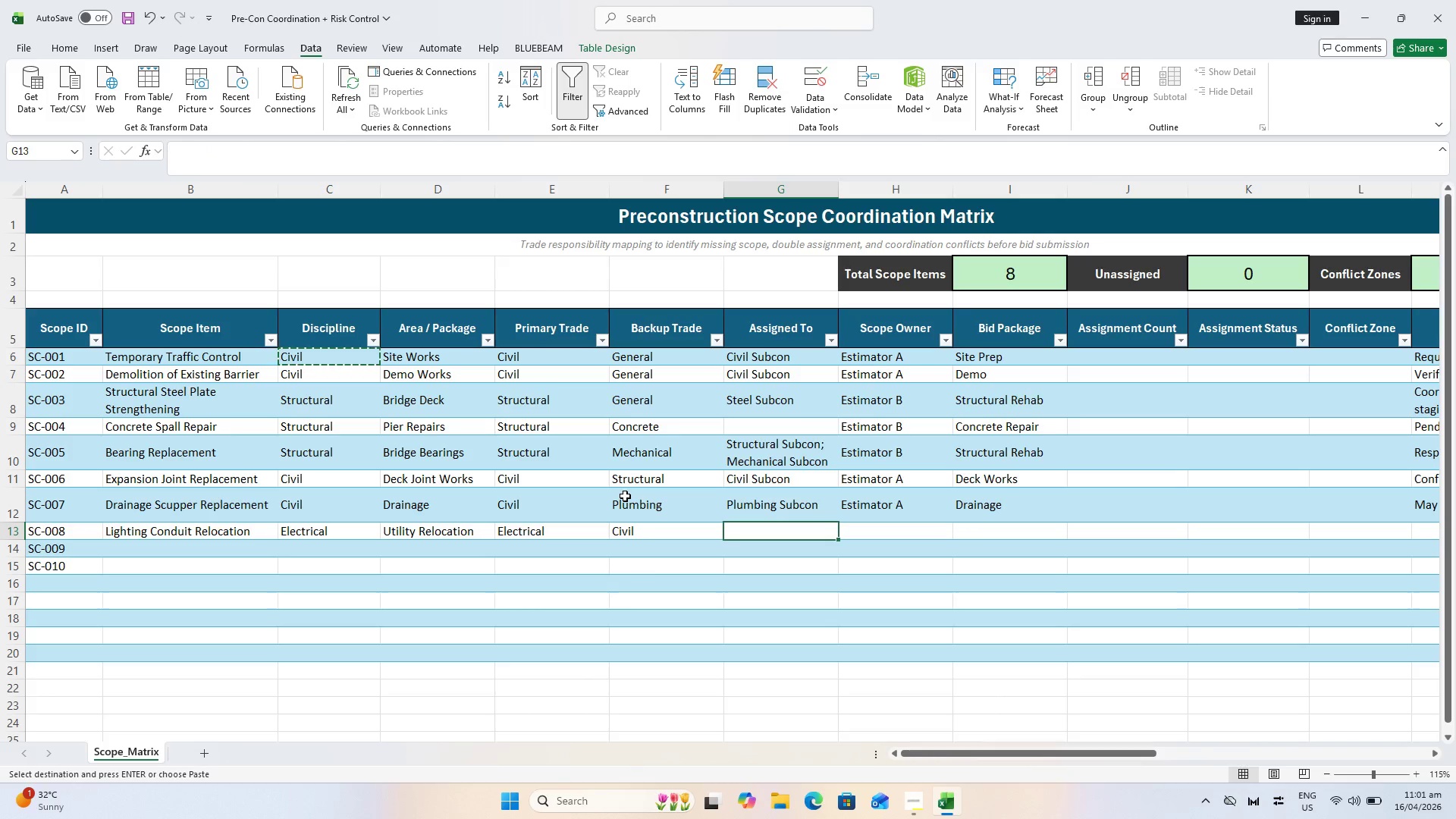 
type(electrical Subcin)
key(Backspace)
key(Backspace)
key(Backspace)
type(con)
 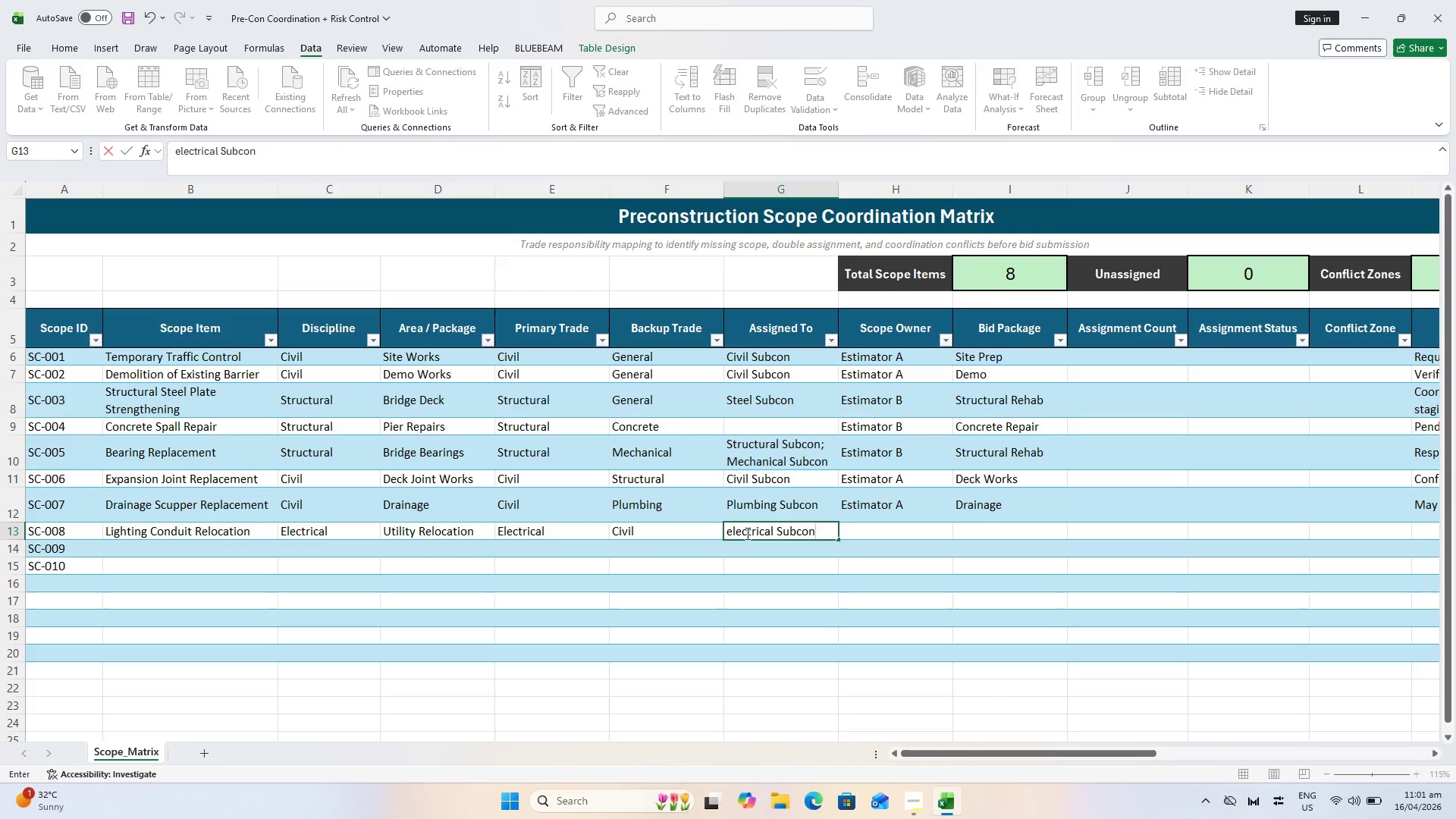 
left_click([734, 531])
 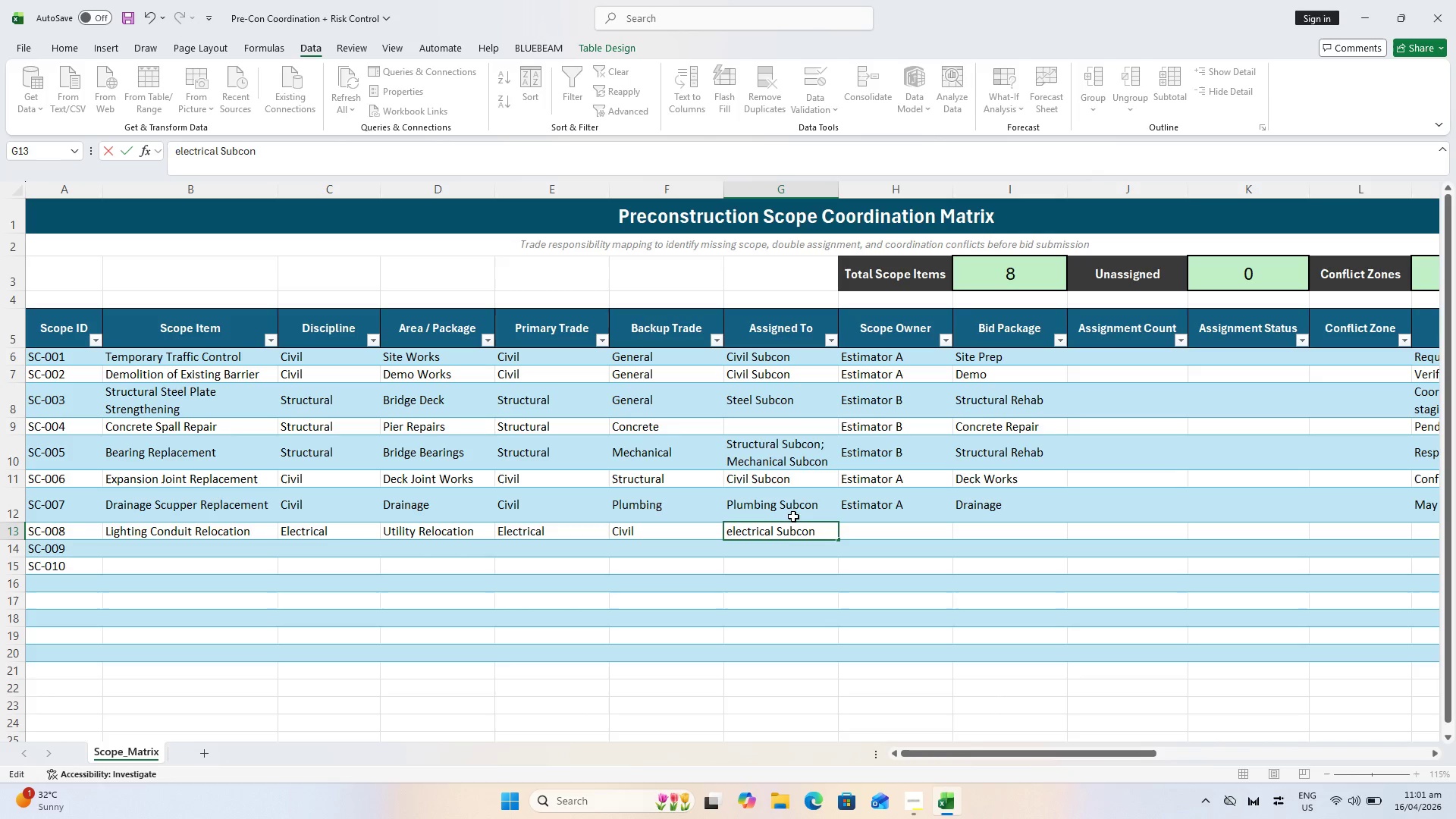 
key(Backspace)
 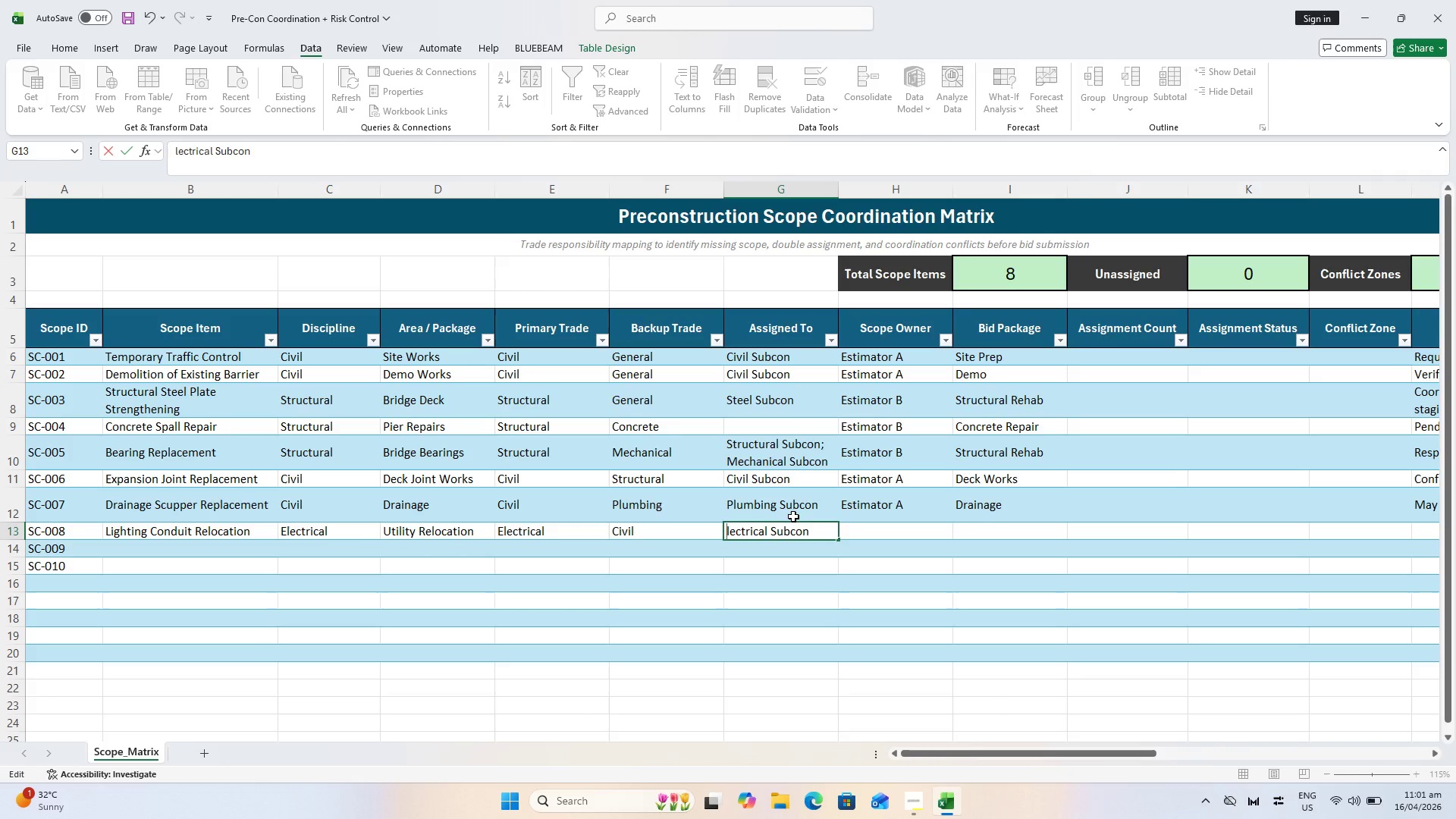 
key(Shift+E)
 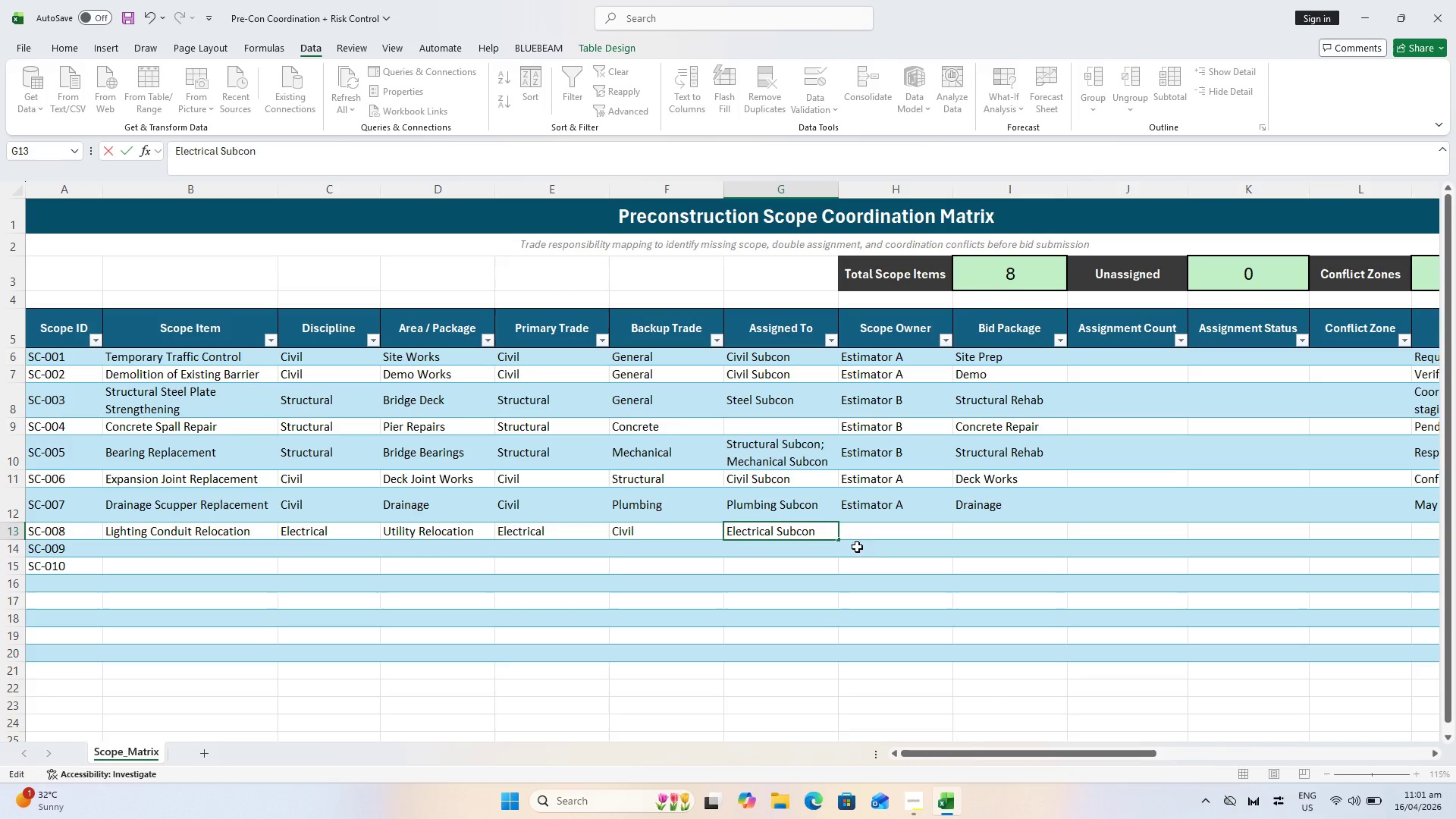 
left_click([866, 535])
 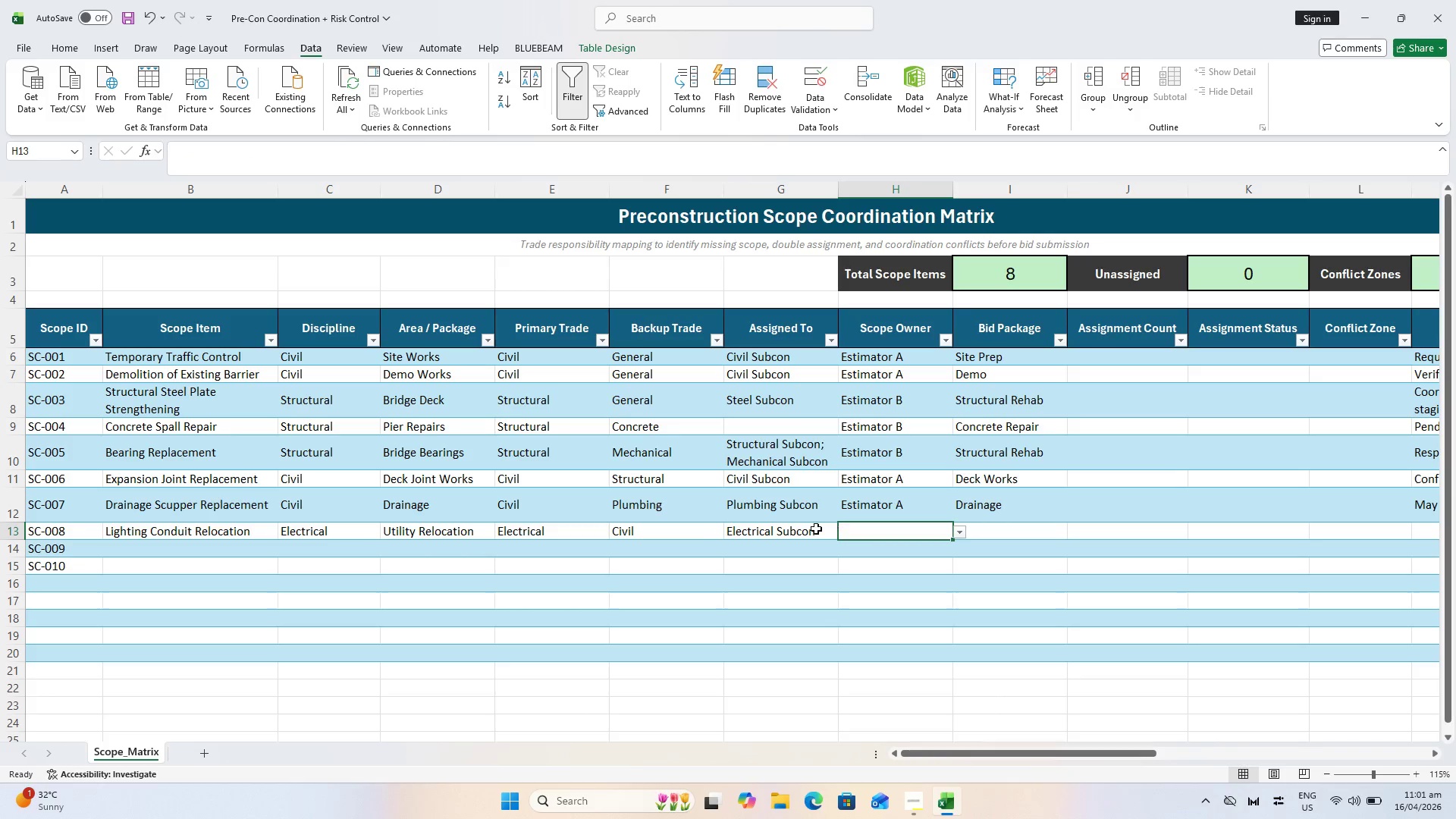 
key(Control+S)
 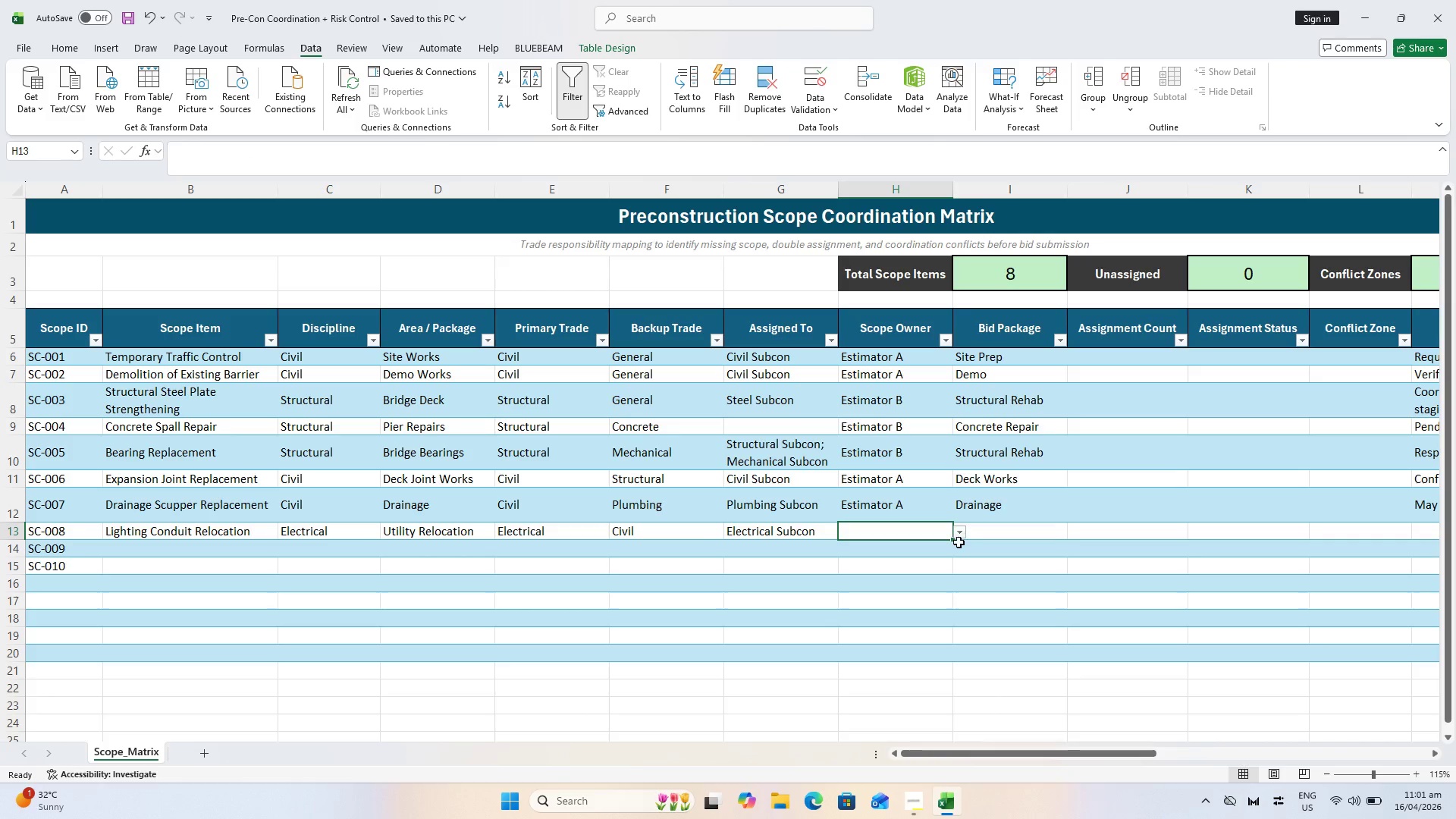 
left_click([959, 535])
 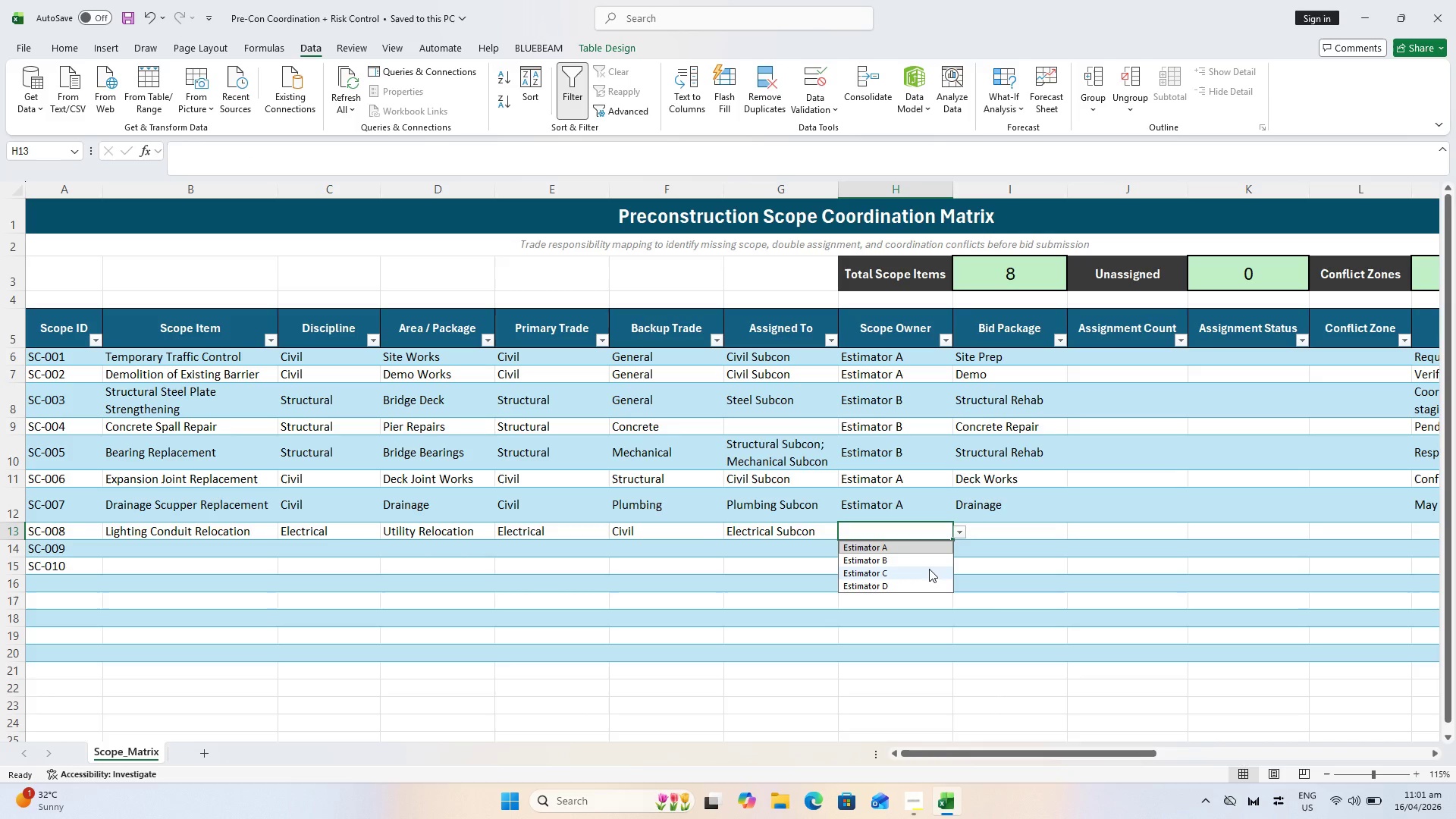 
left_click([927, 573])
 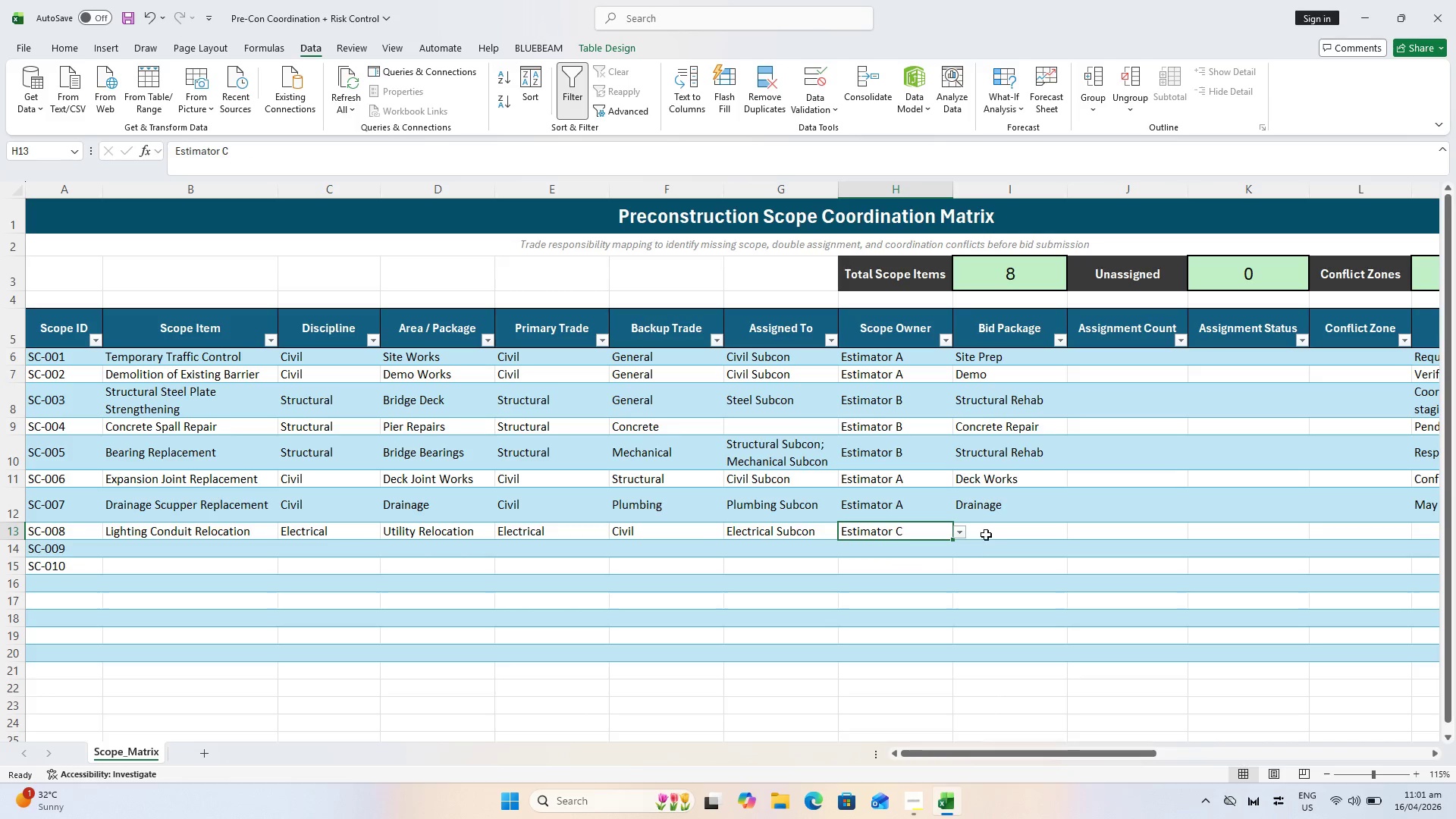 
left_click_drag(start_coordinate=[1031, 516], to_coordinate=[1033, 520])
 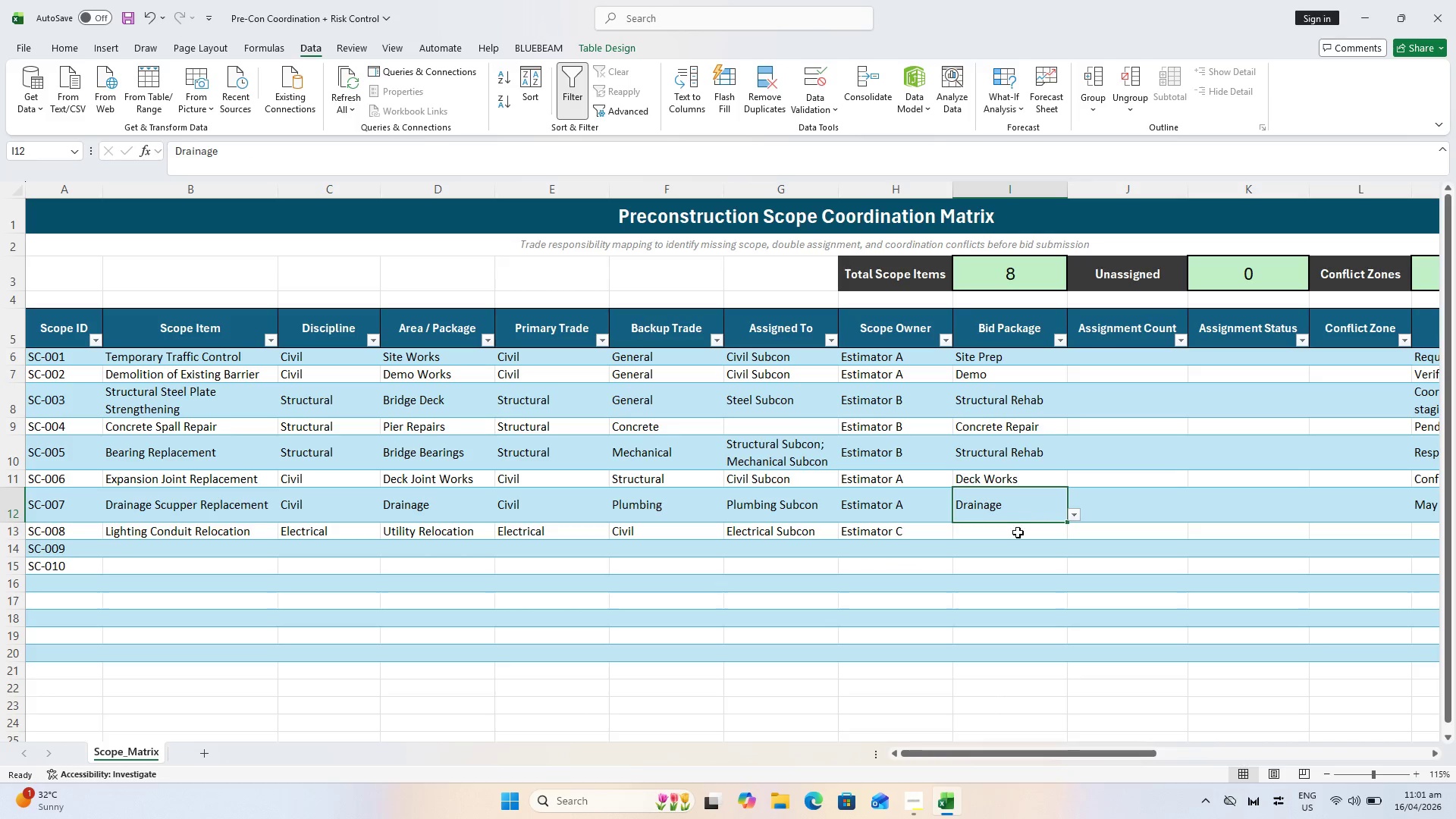 
double_click([1017, 533])
 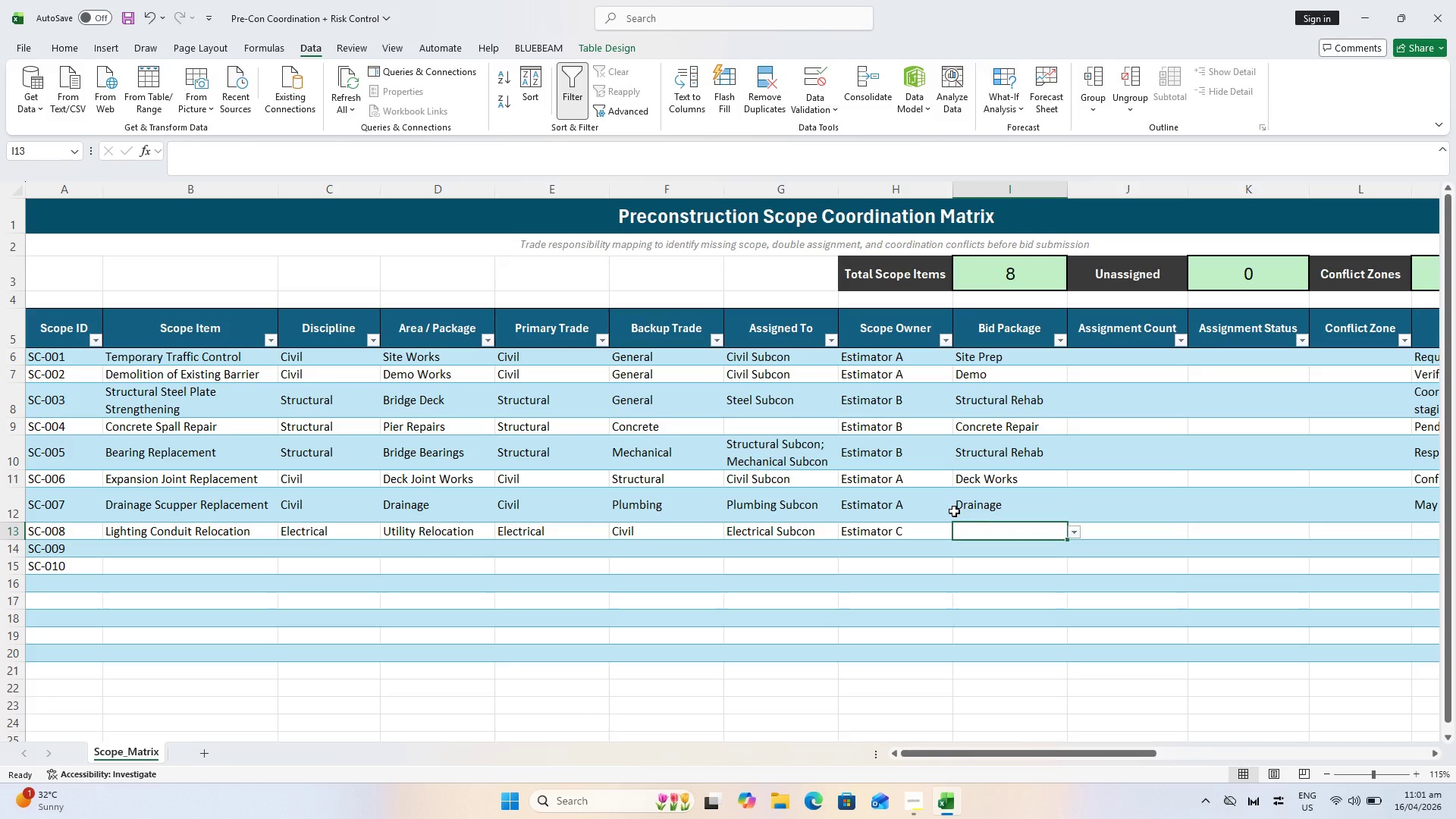 
type(Utility )
 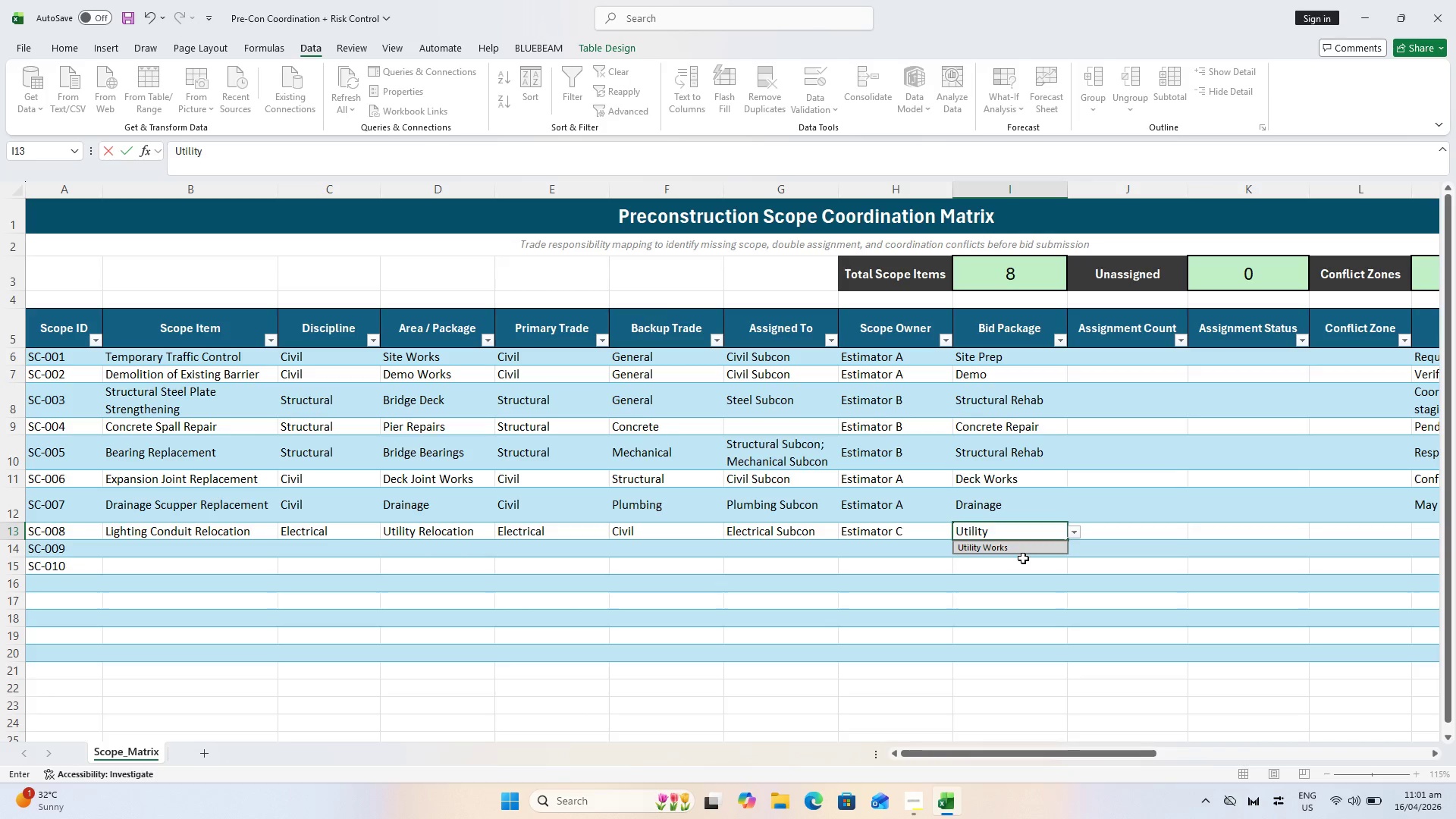 
left_click([1024, 549])
 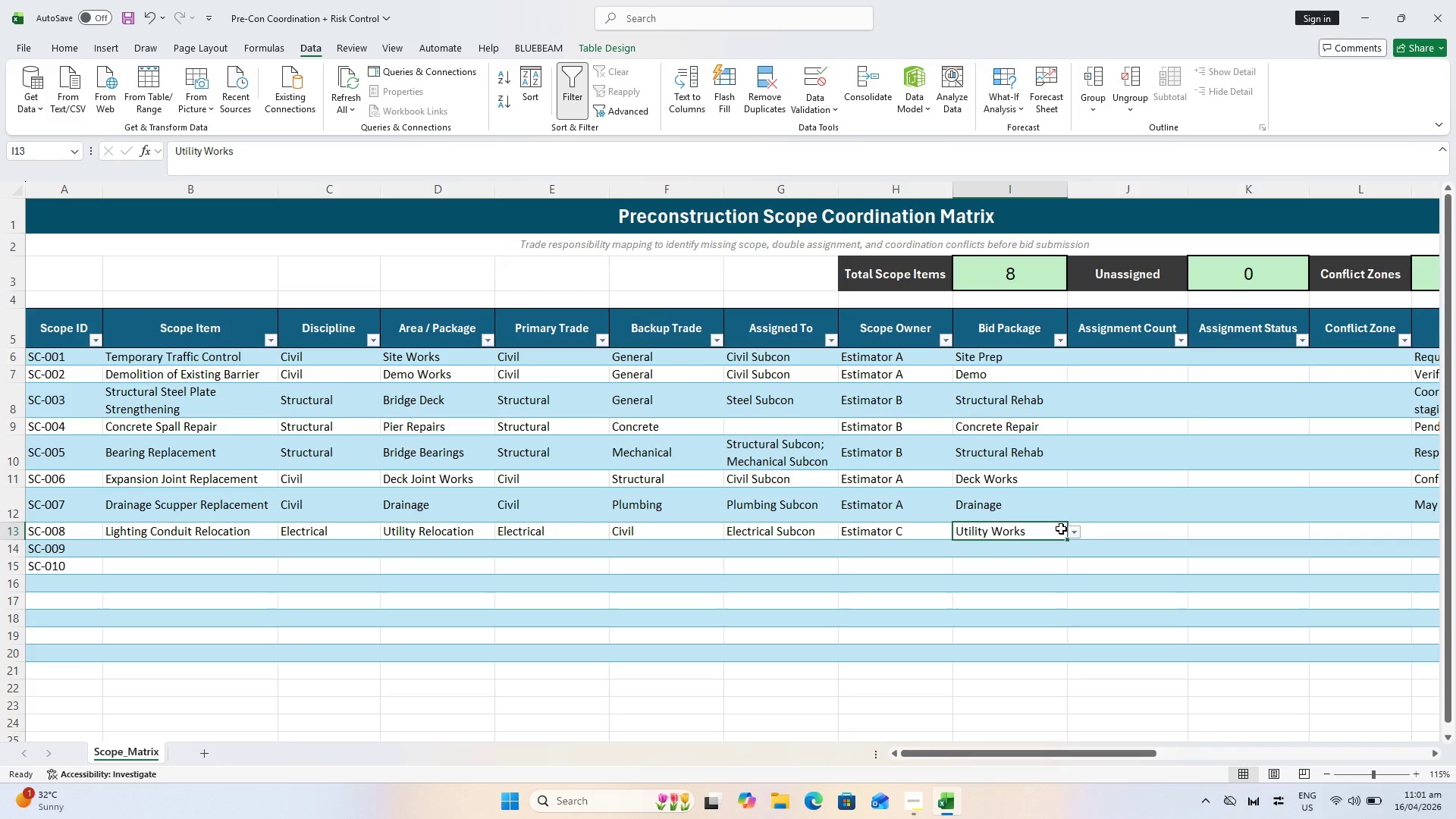 
double_click([1081, 530])
 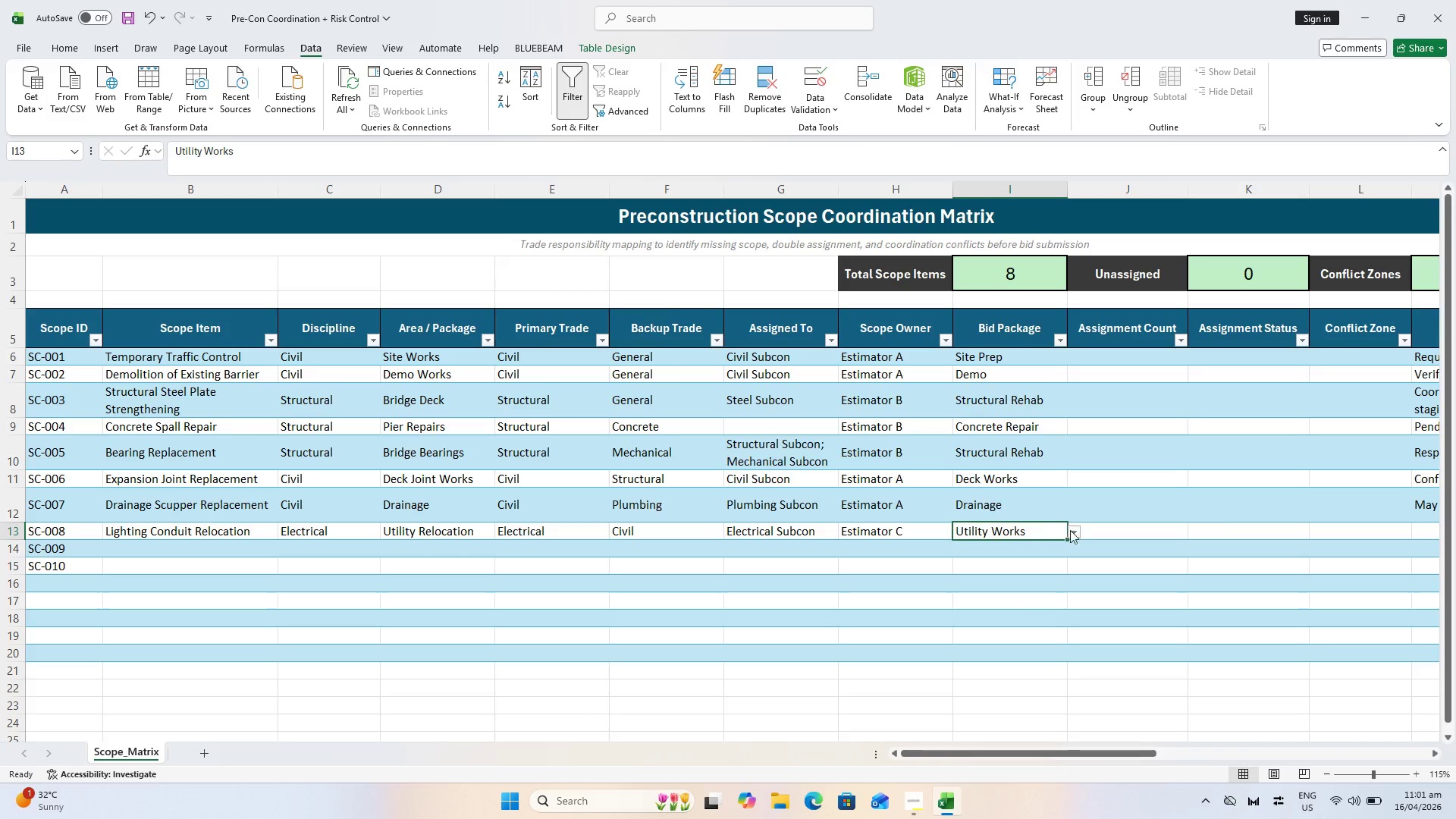 
triple_click([1075, 532])
 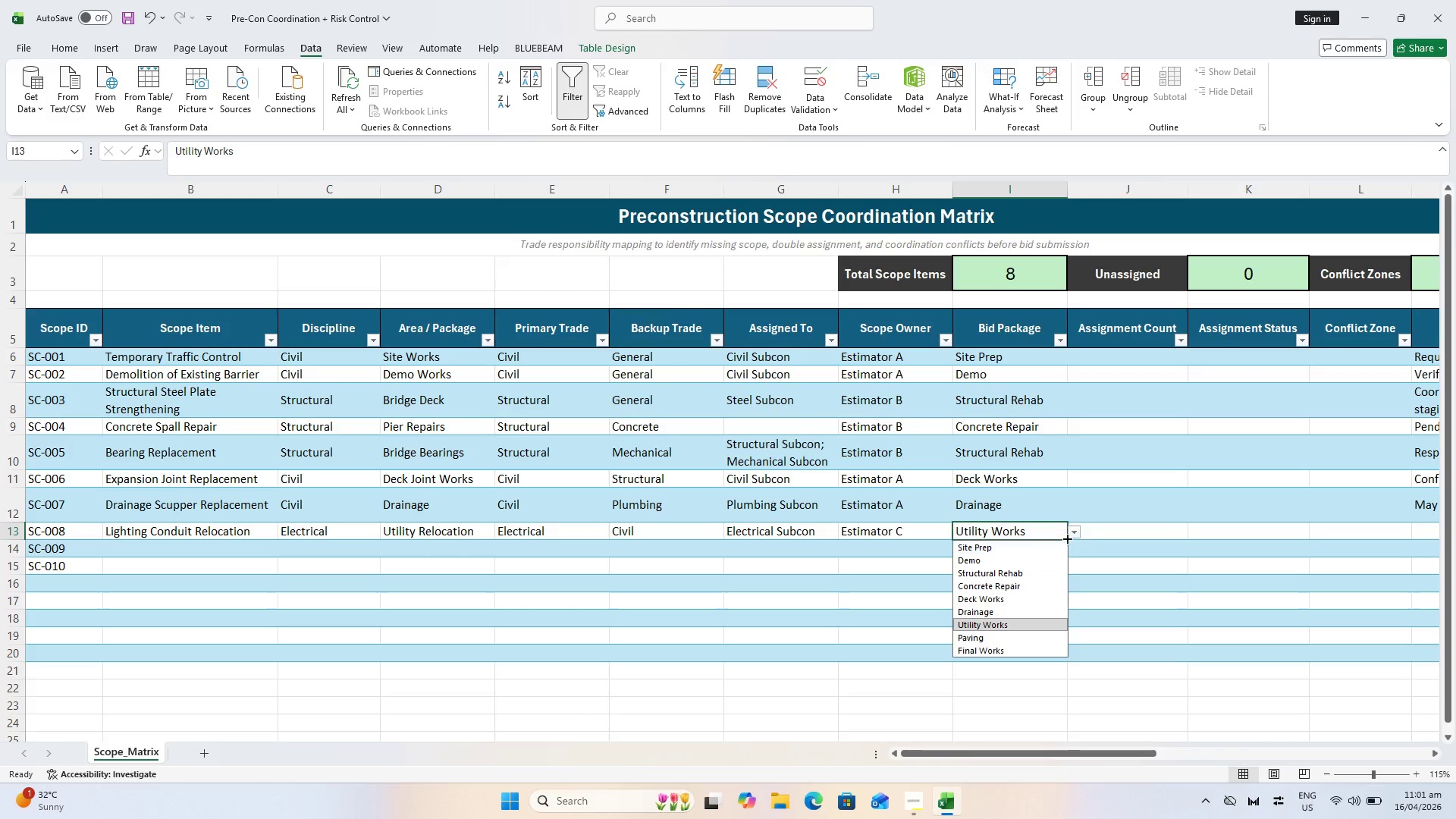 
left_click([1079, 532])
 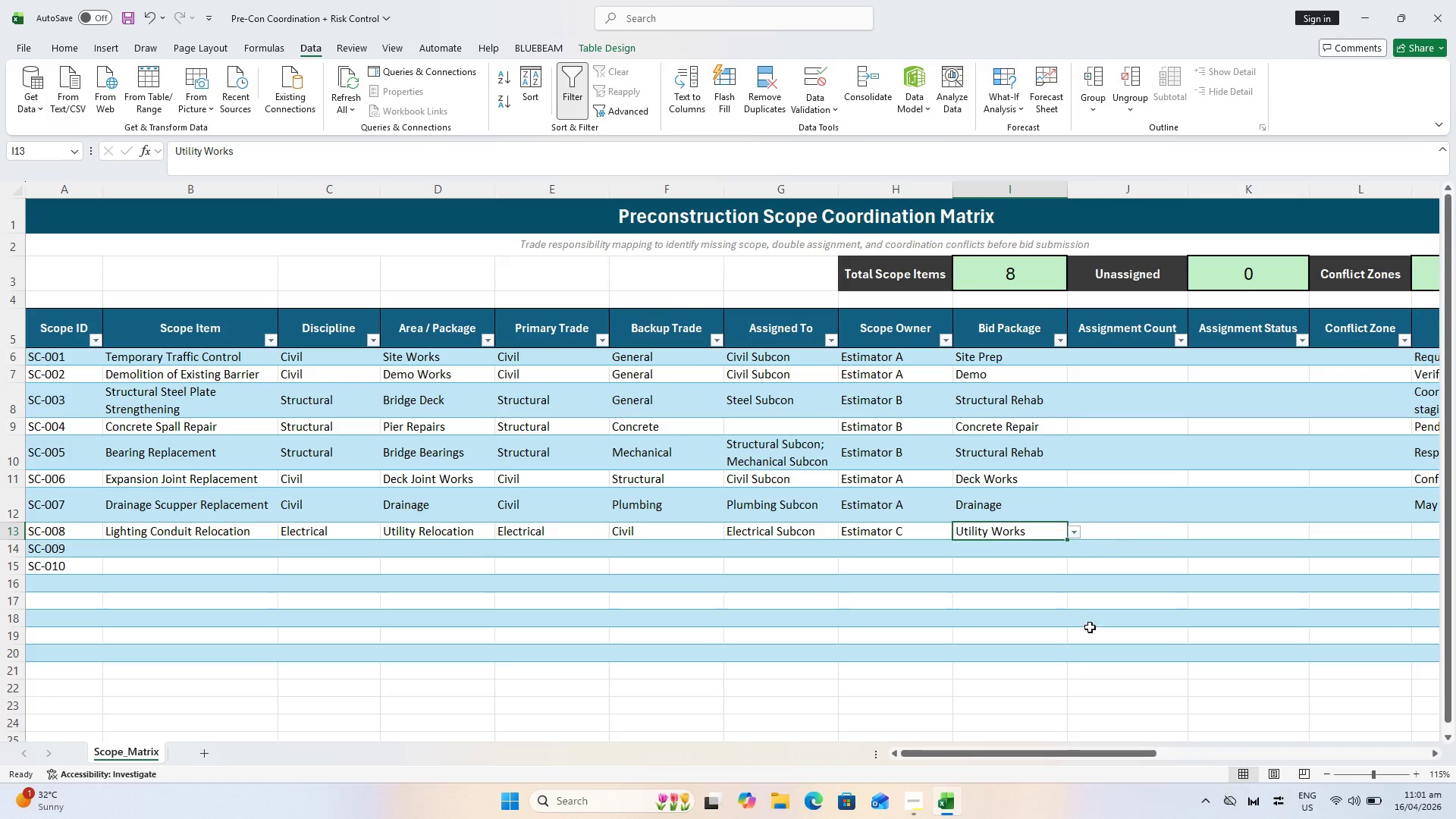 
key(Control+S)
 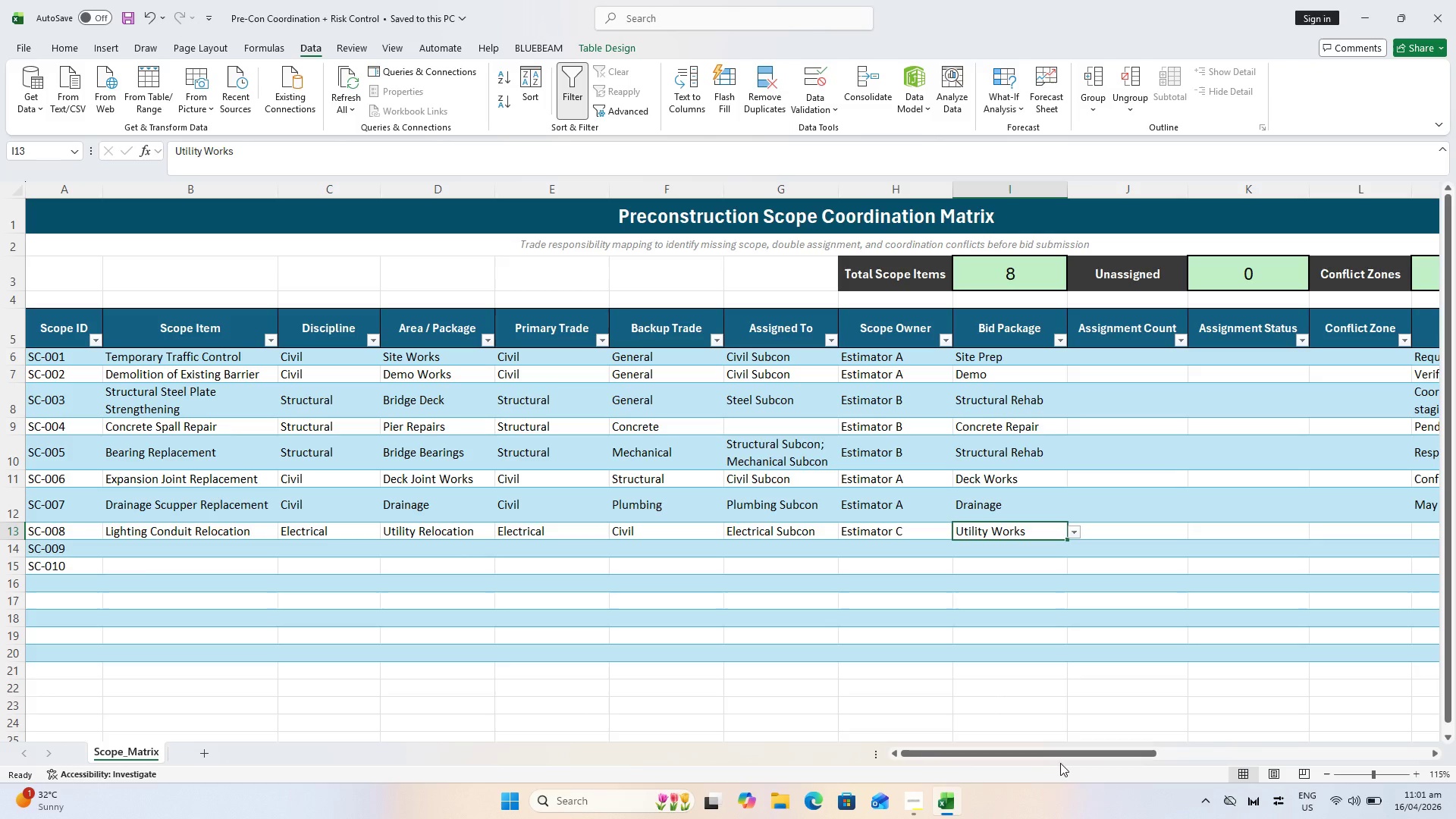 
left_click_drag(start_coordinate=[1062, 752], to_coordinate=[1154, 737])
 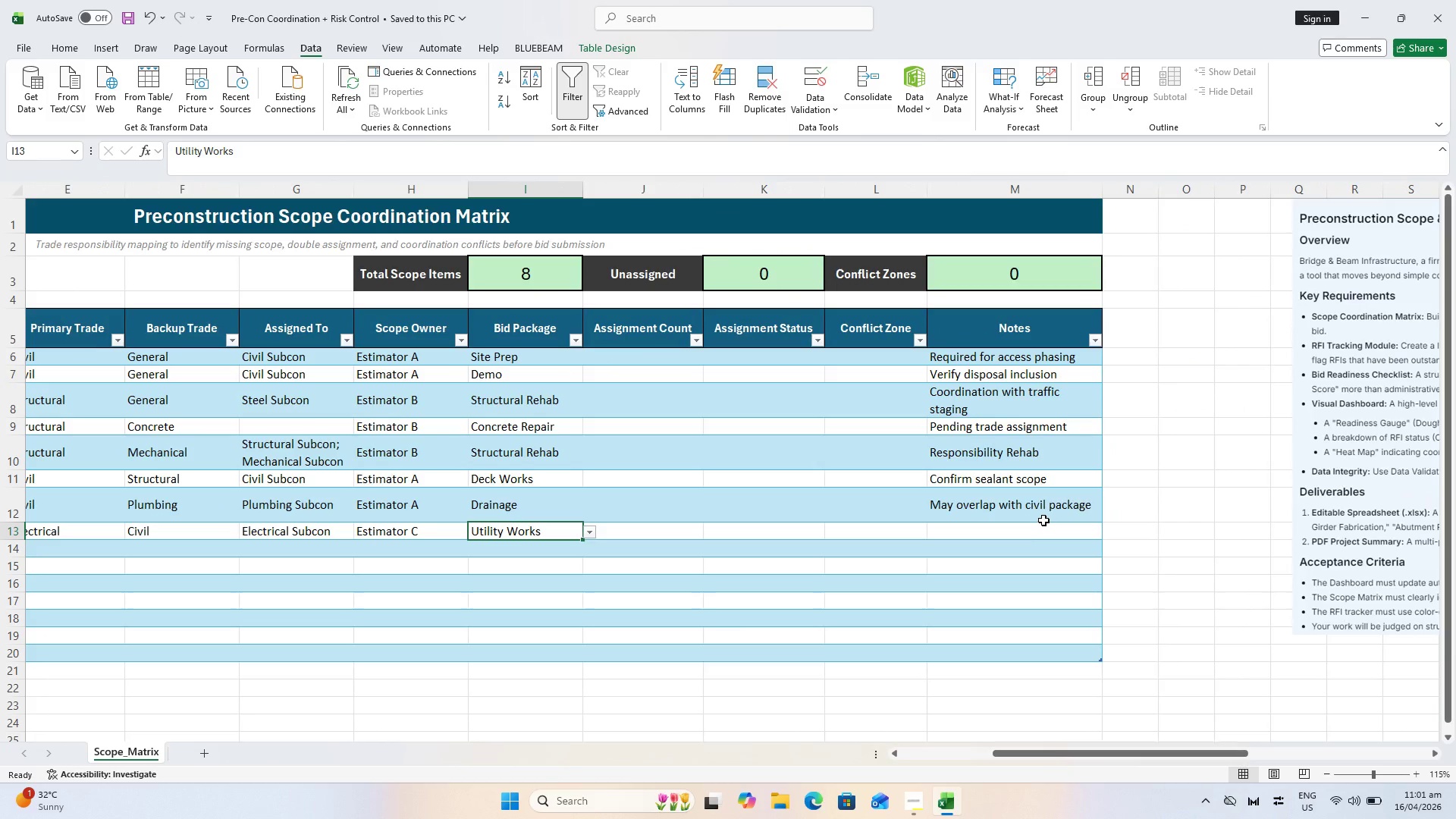 
left_click([1034, 529])
 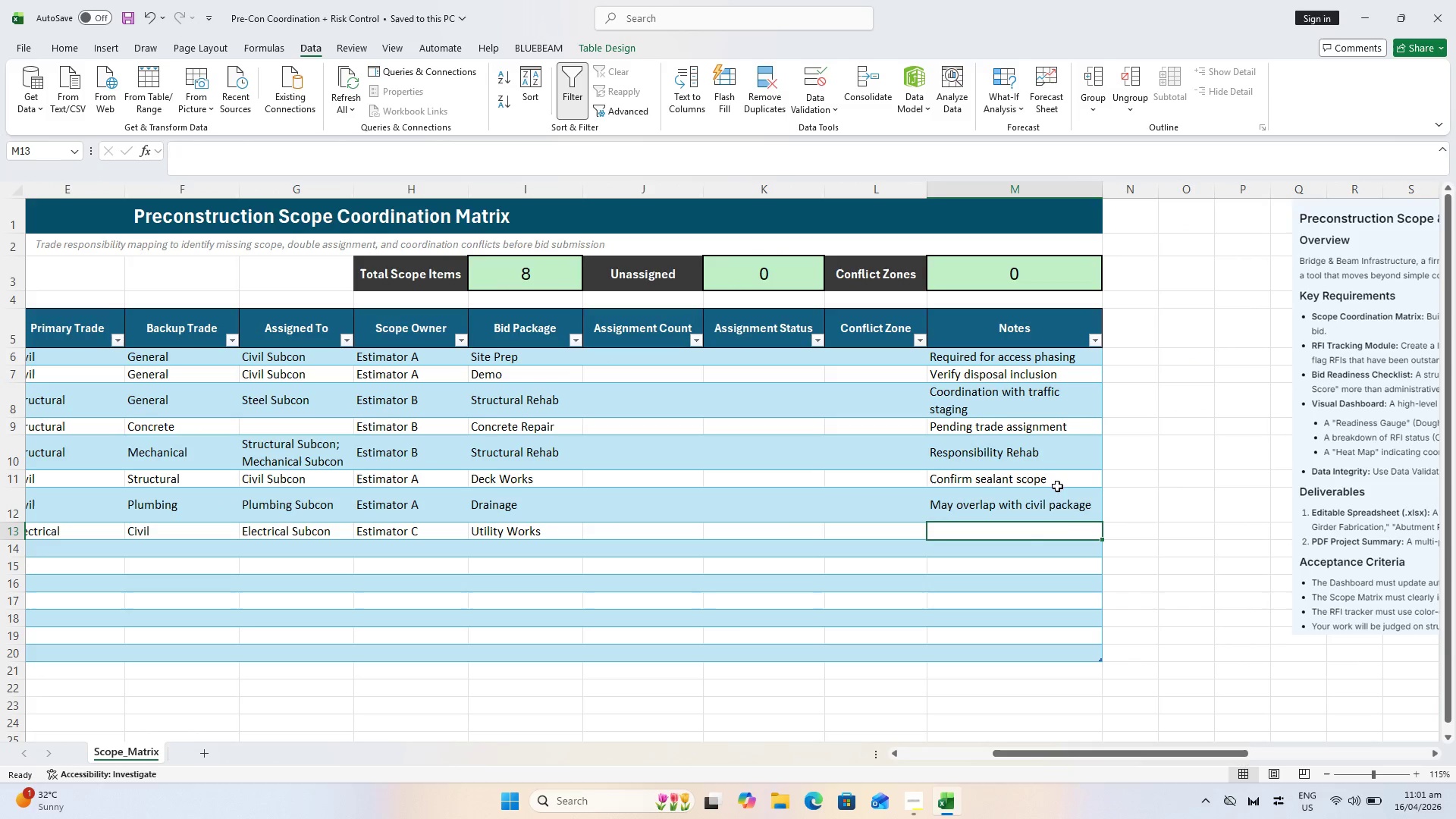 
type(Requires)
 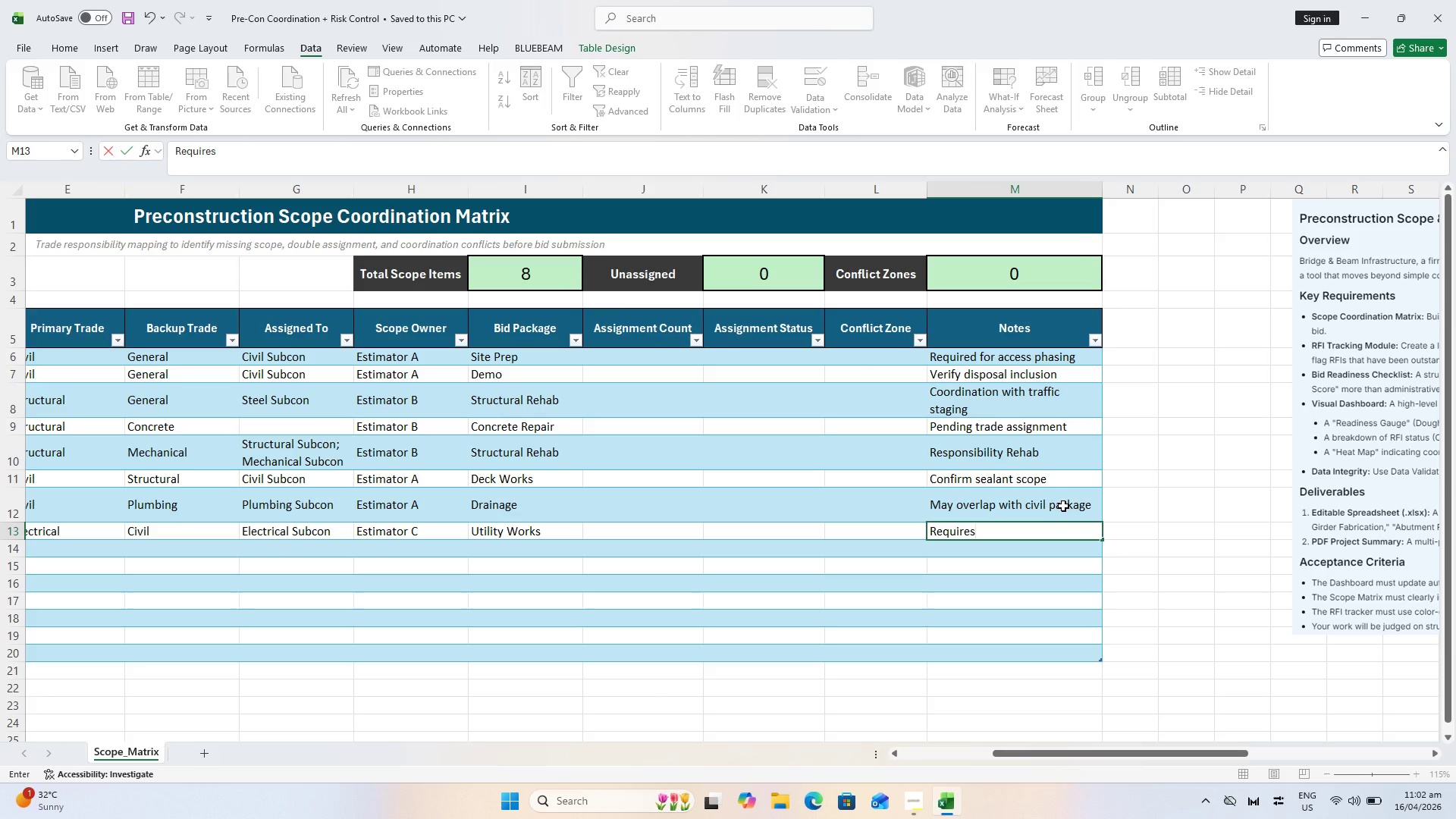 
wait(10.56)
 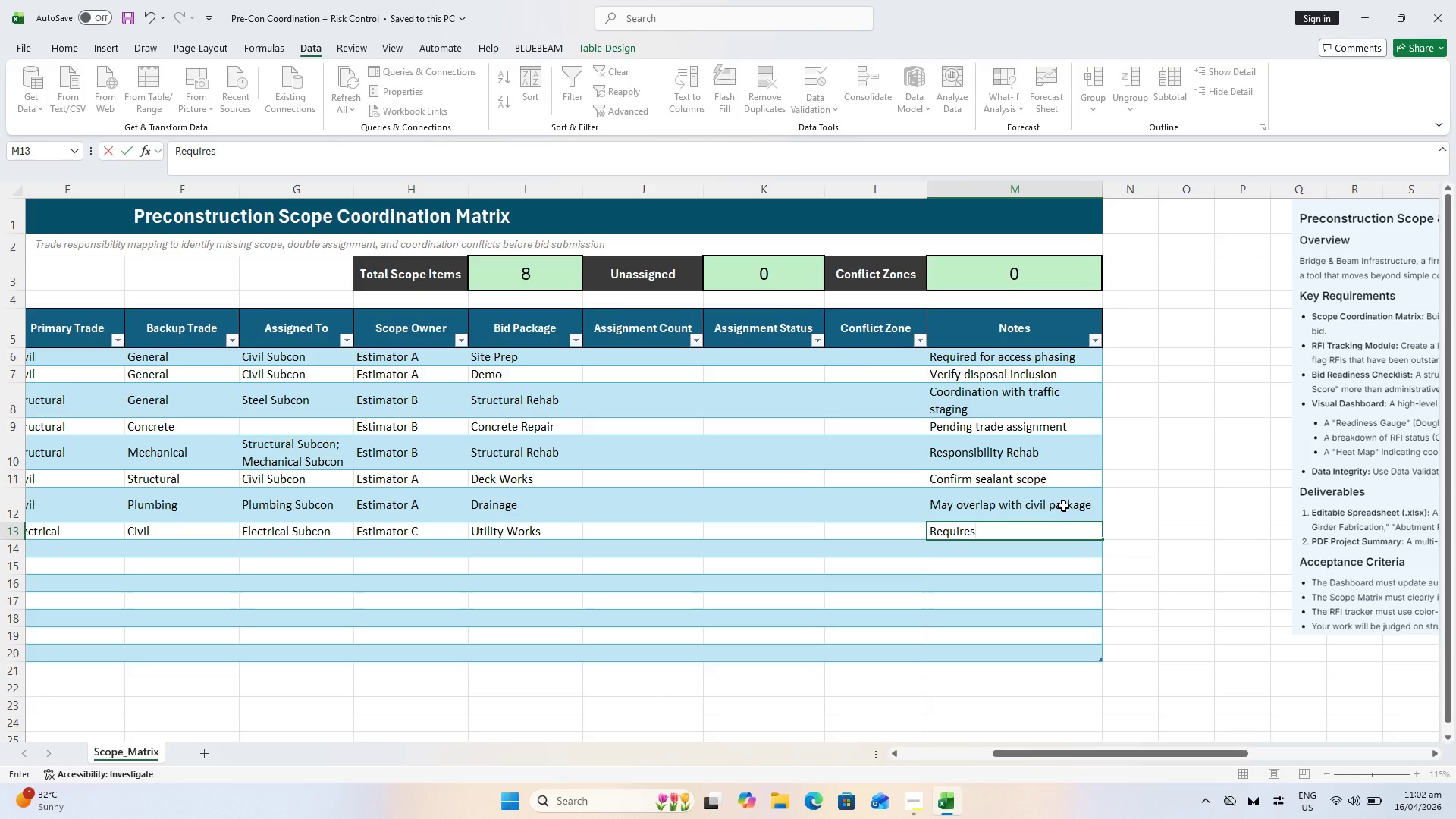 
key(Space)
 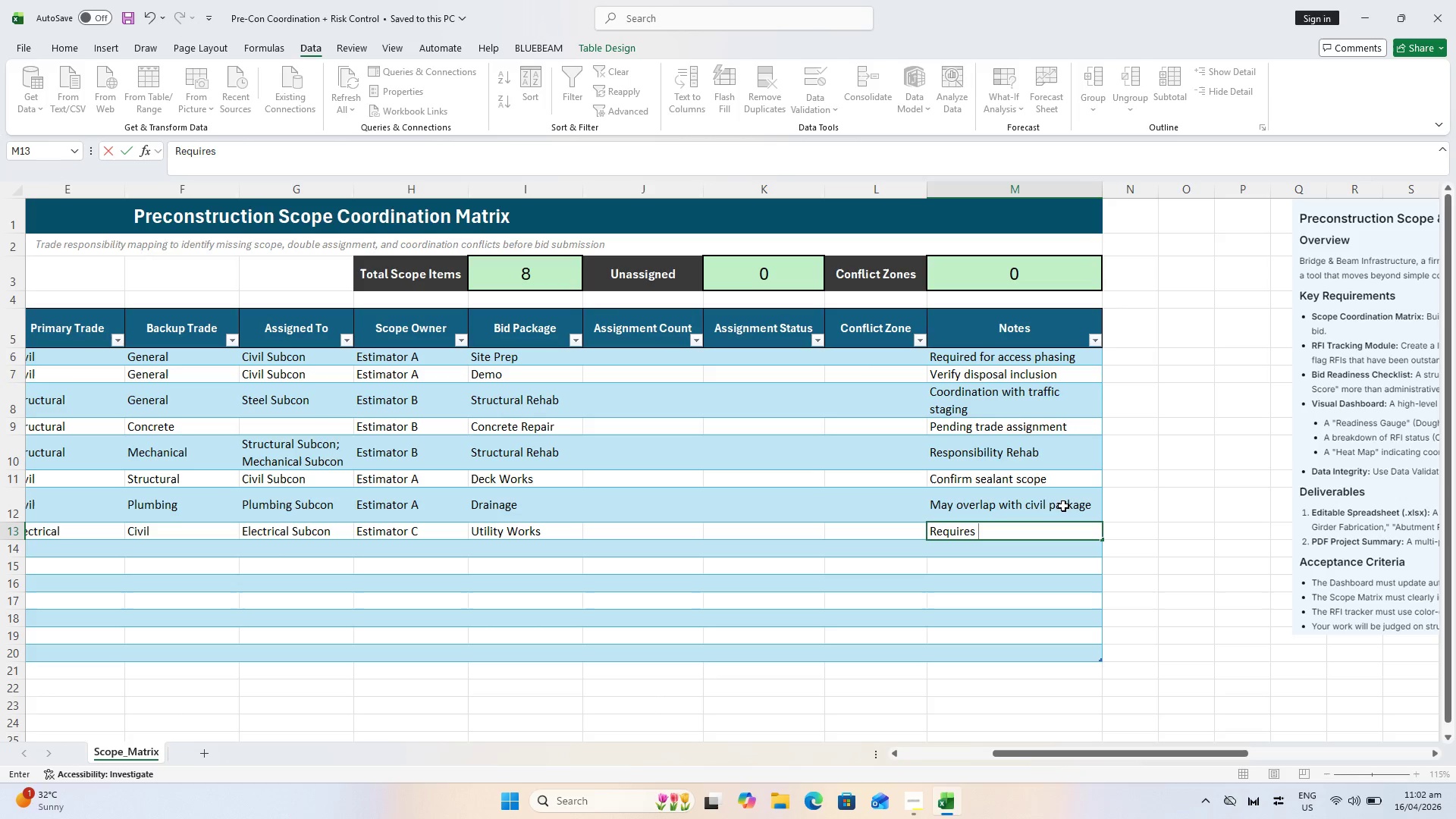 
type(civil trench)
 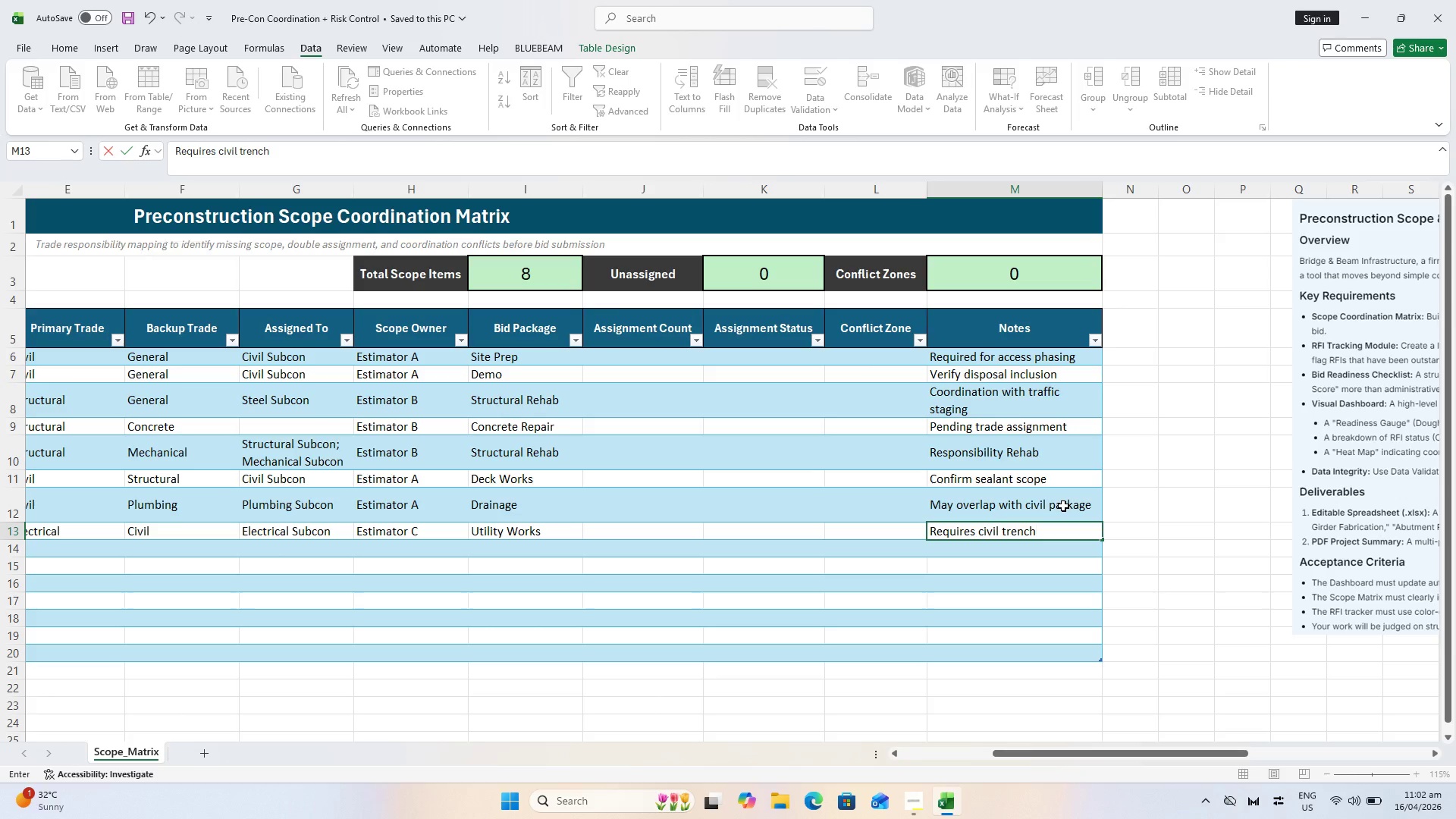 
type( coordination)
 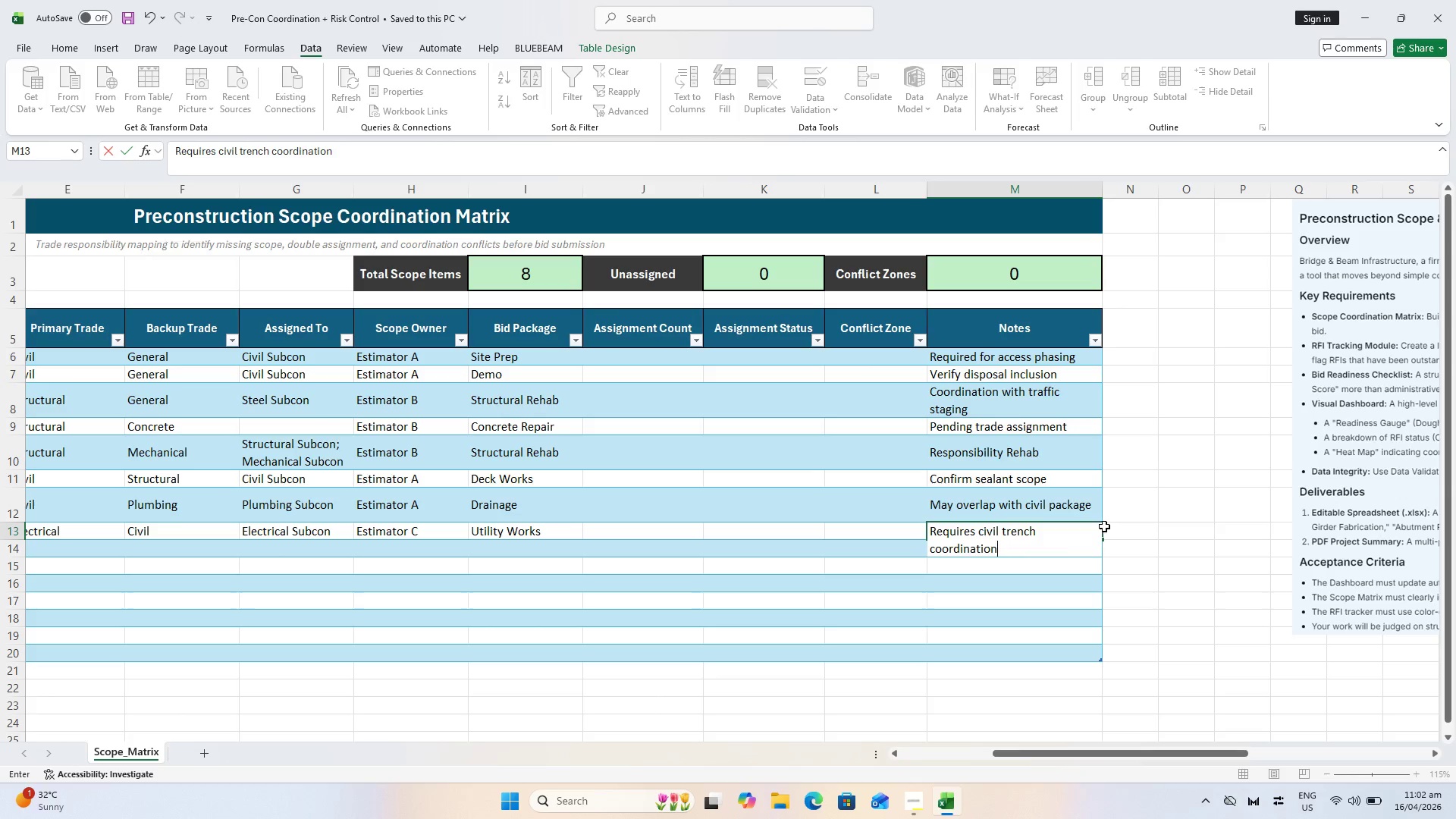 
key(Enter)
 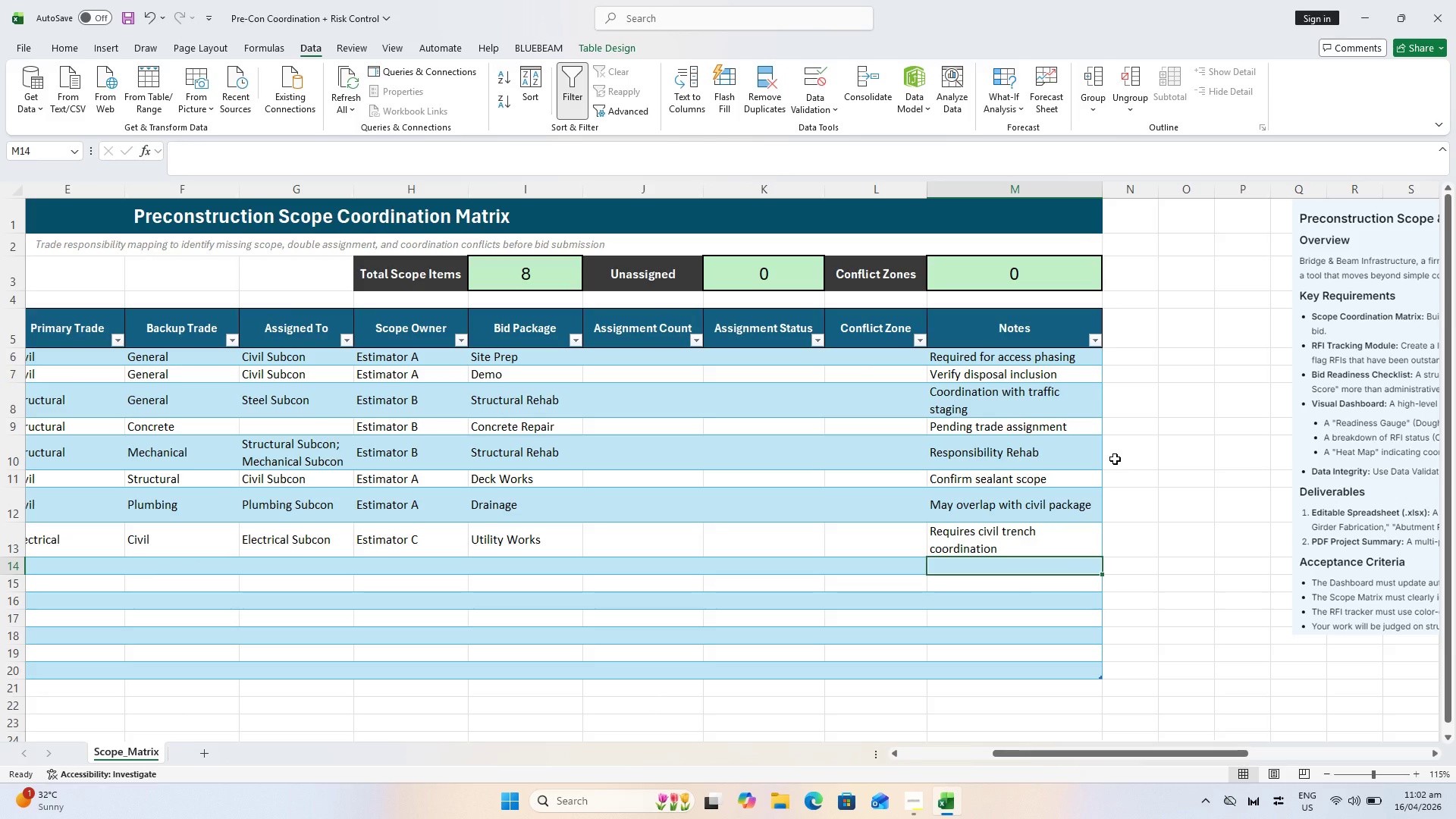 
wait(6.44)
 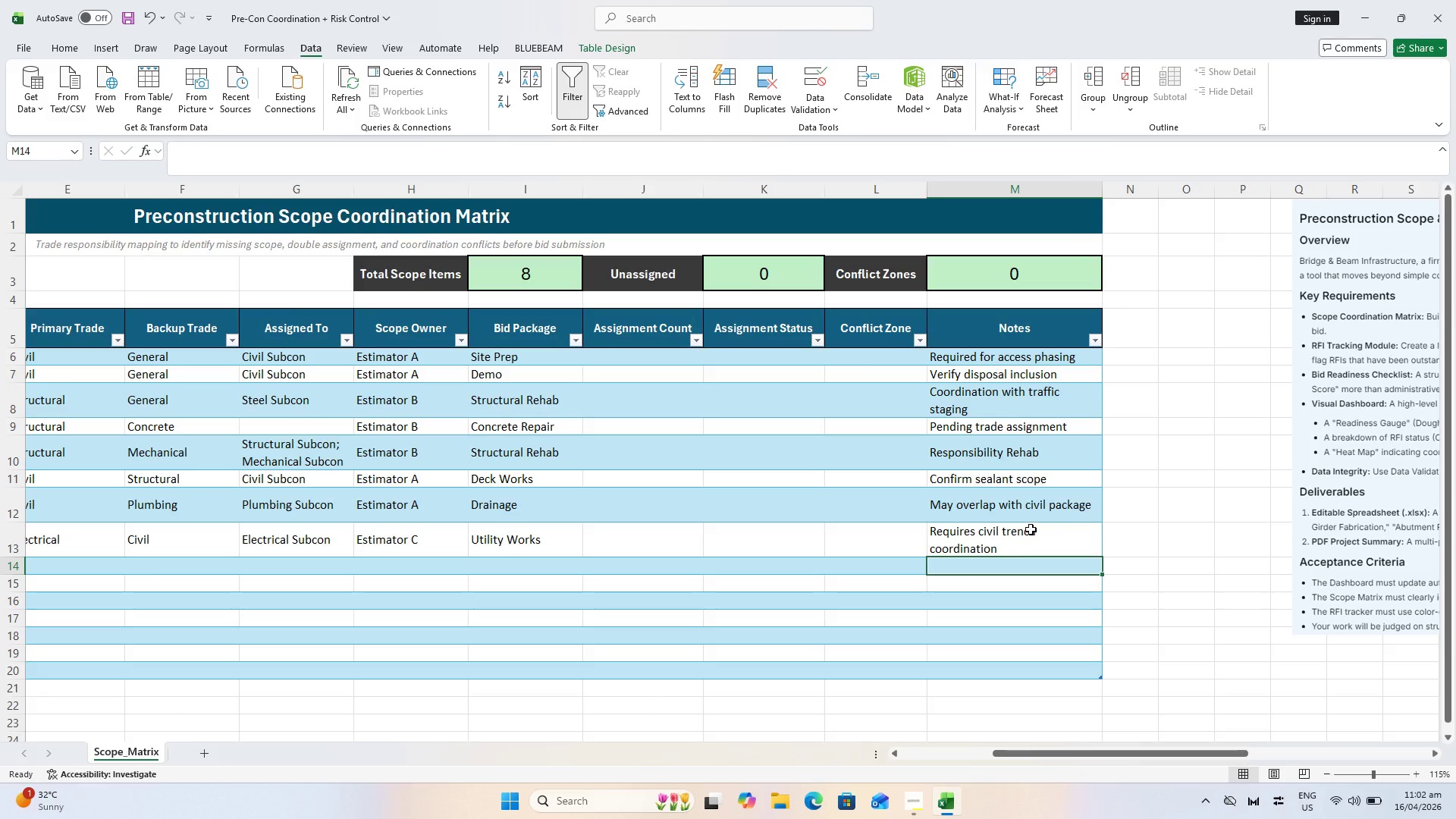 
left_click_drag(start_coordinate=[1147, 754], to_coordinate=[968, 764])
 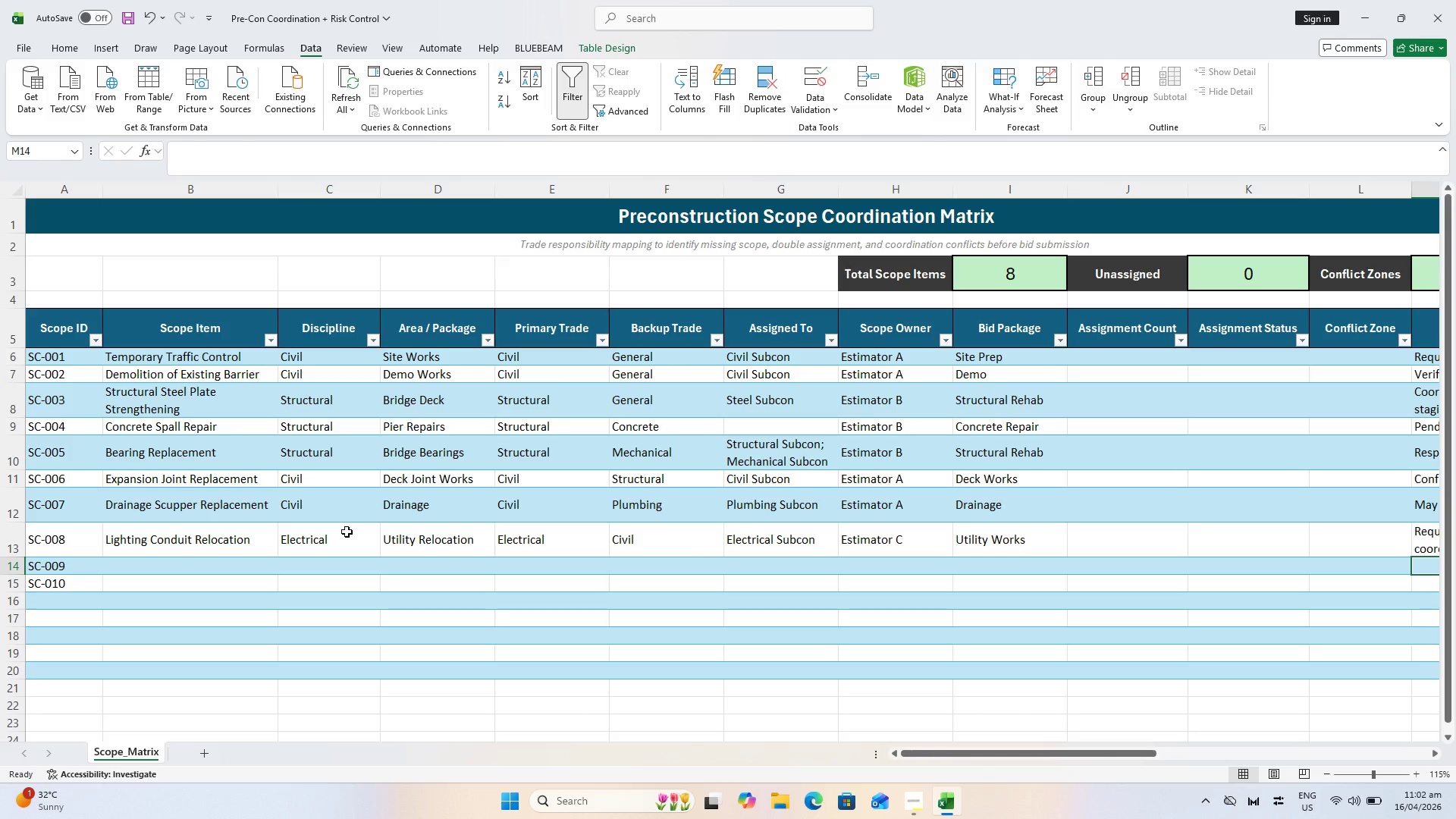 
key(Control+S)
 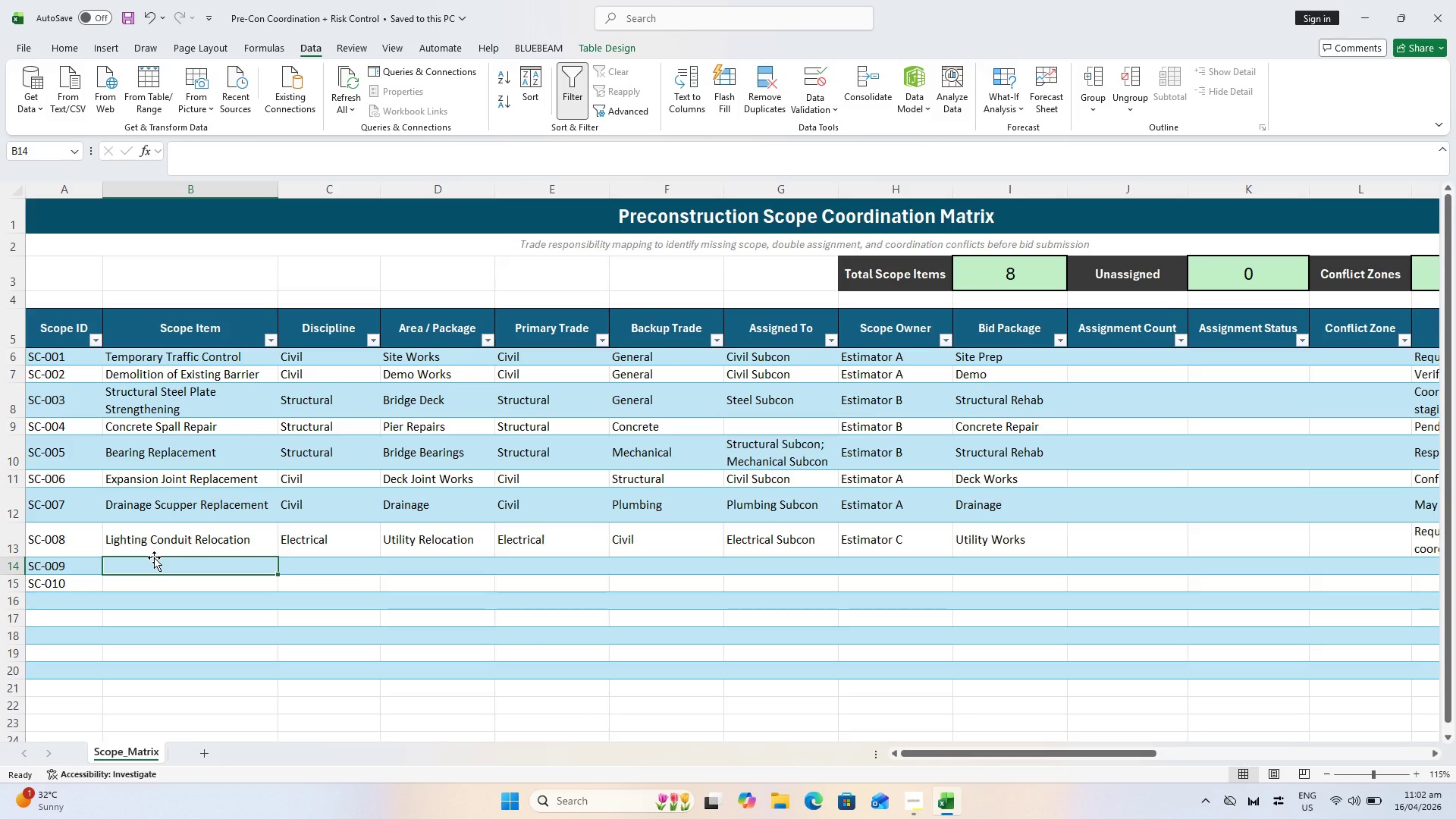 
wait(6.78)
 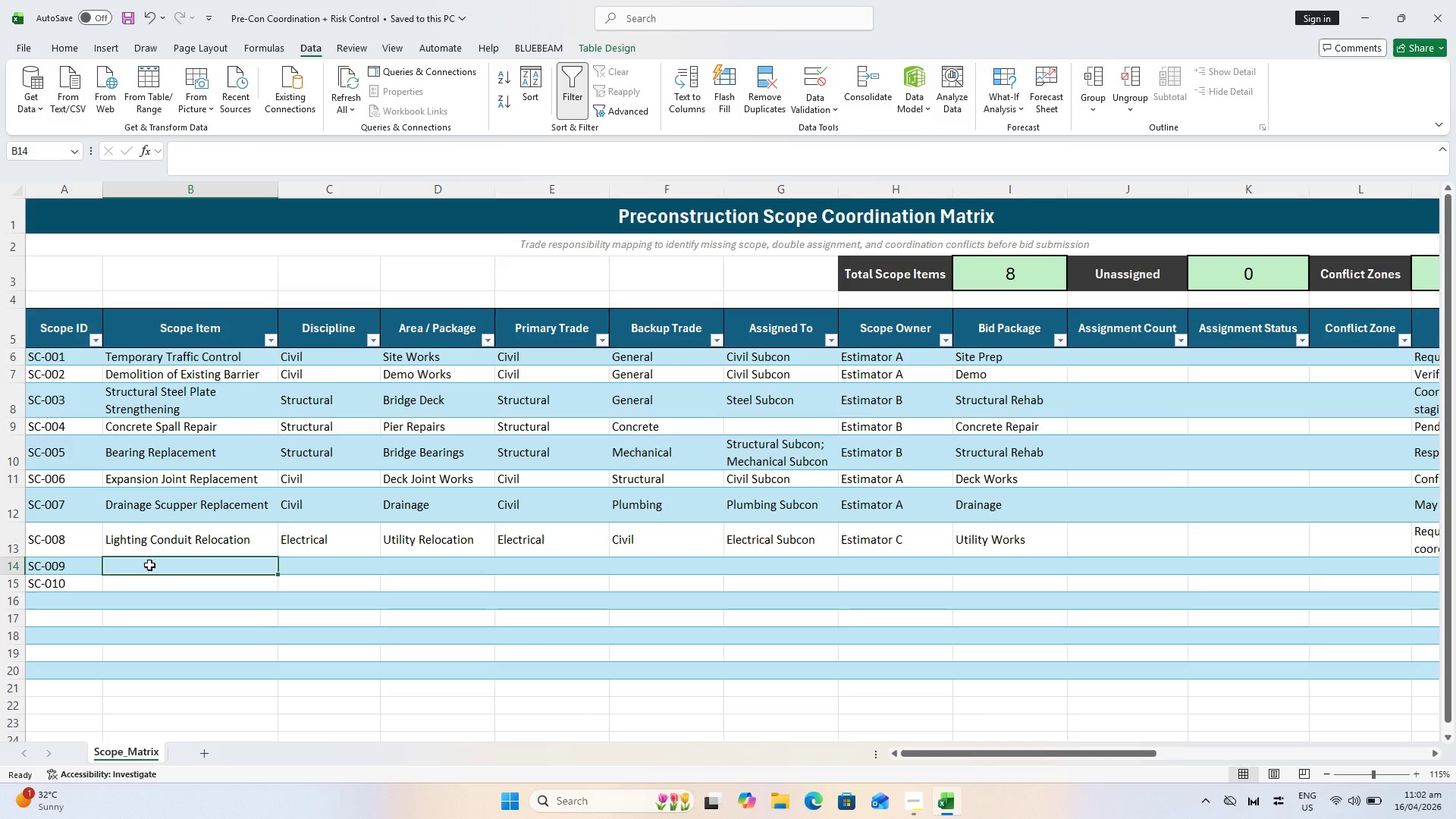 
left_click([64, 592])
 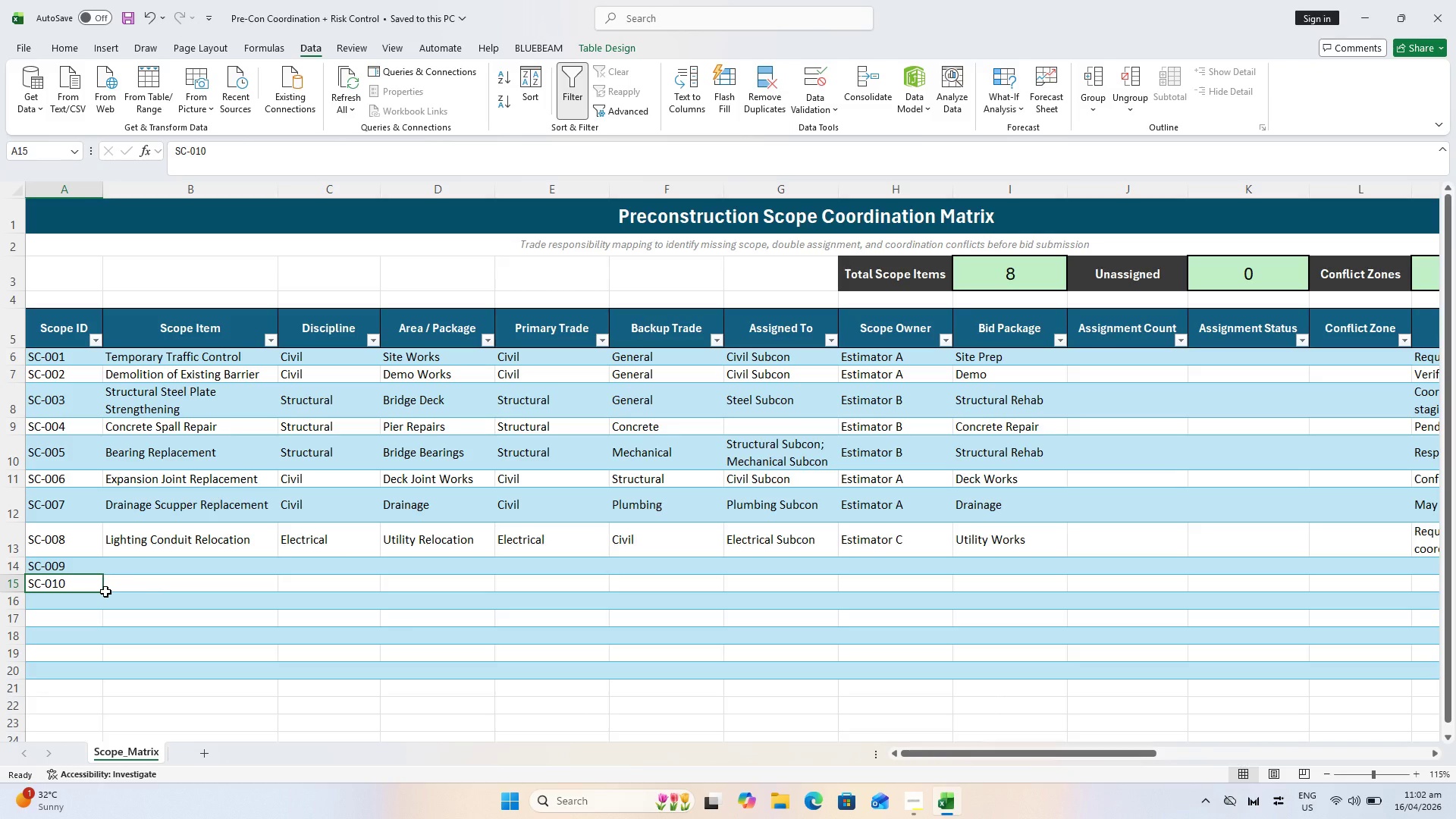 
left_click([105, 592])
 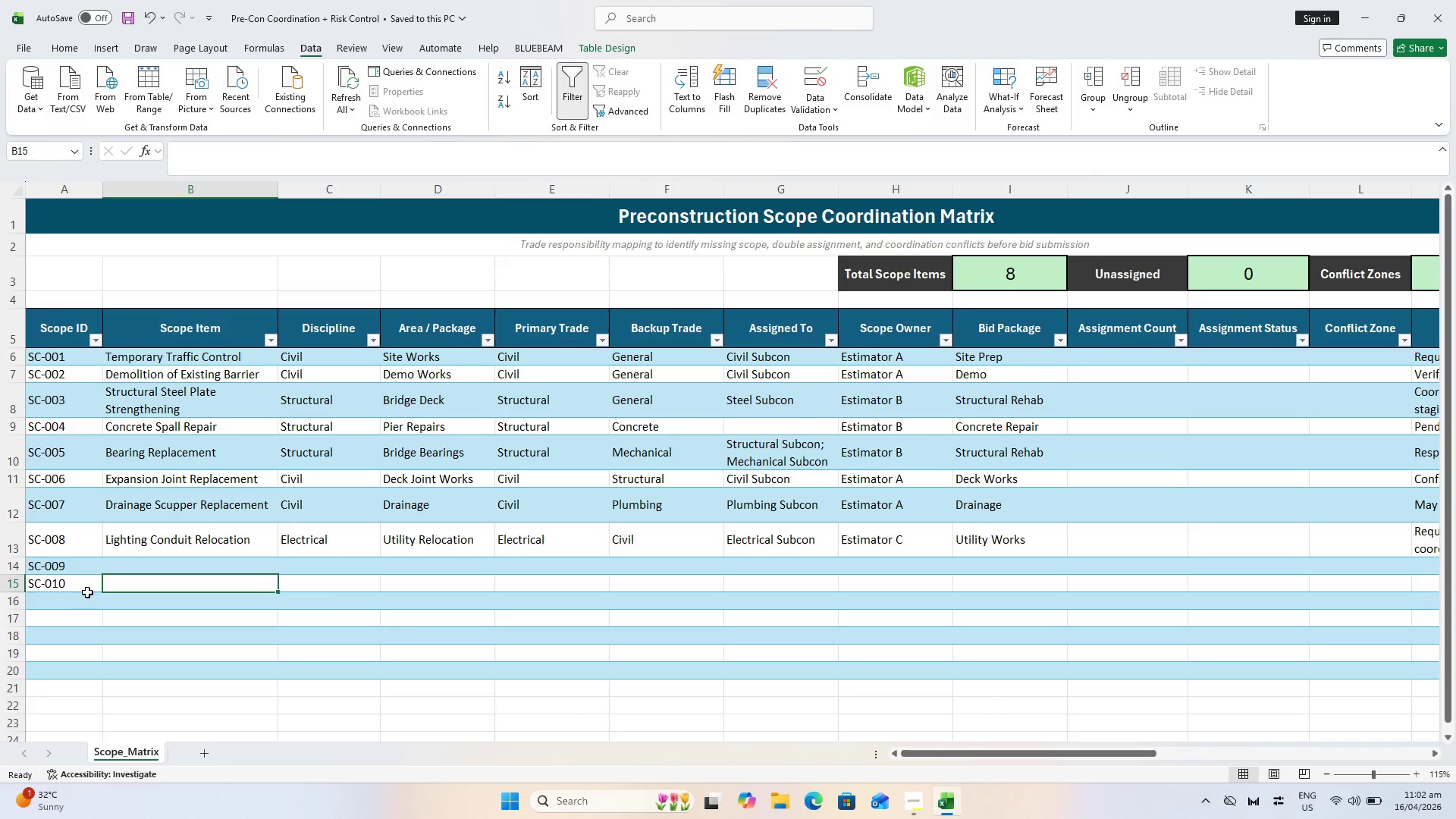 
left_click([84, 591])
 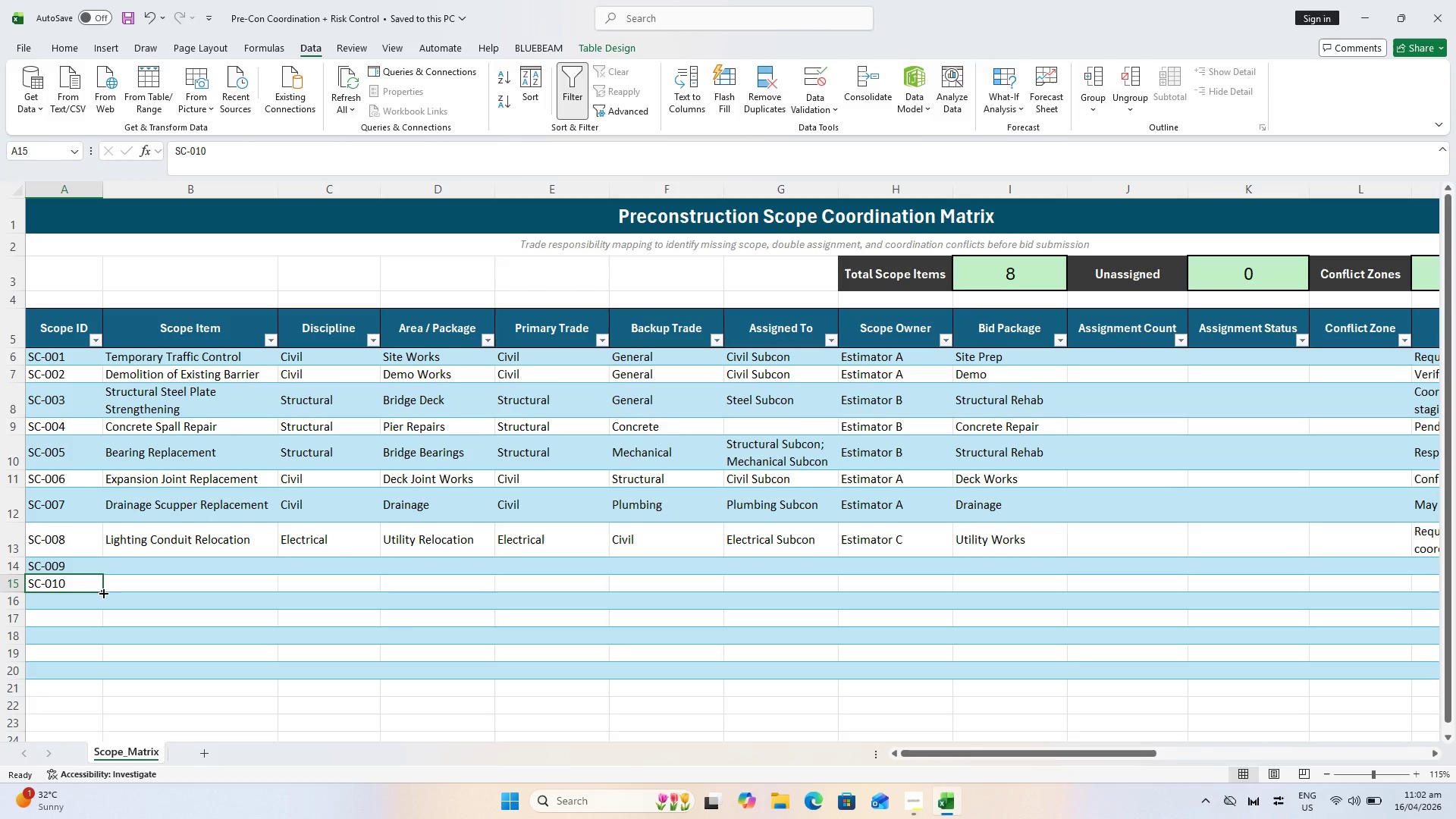 
left_click_drag(start_coordinate=[102, 592], to_coordinate=[99, 626])
 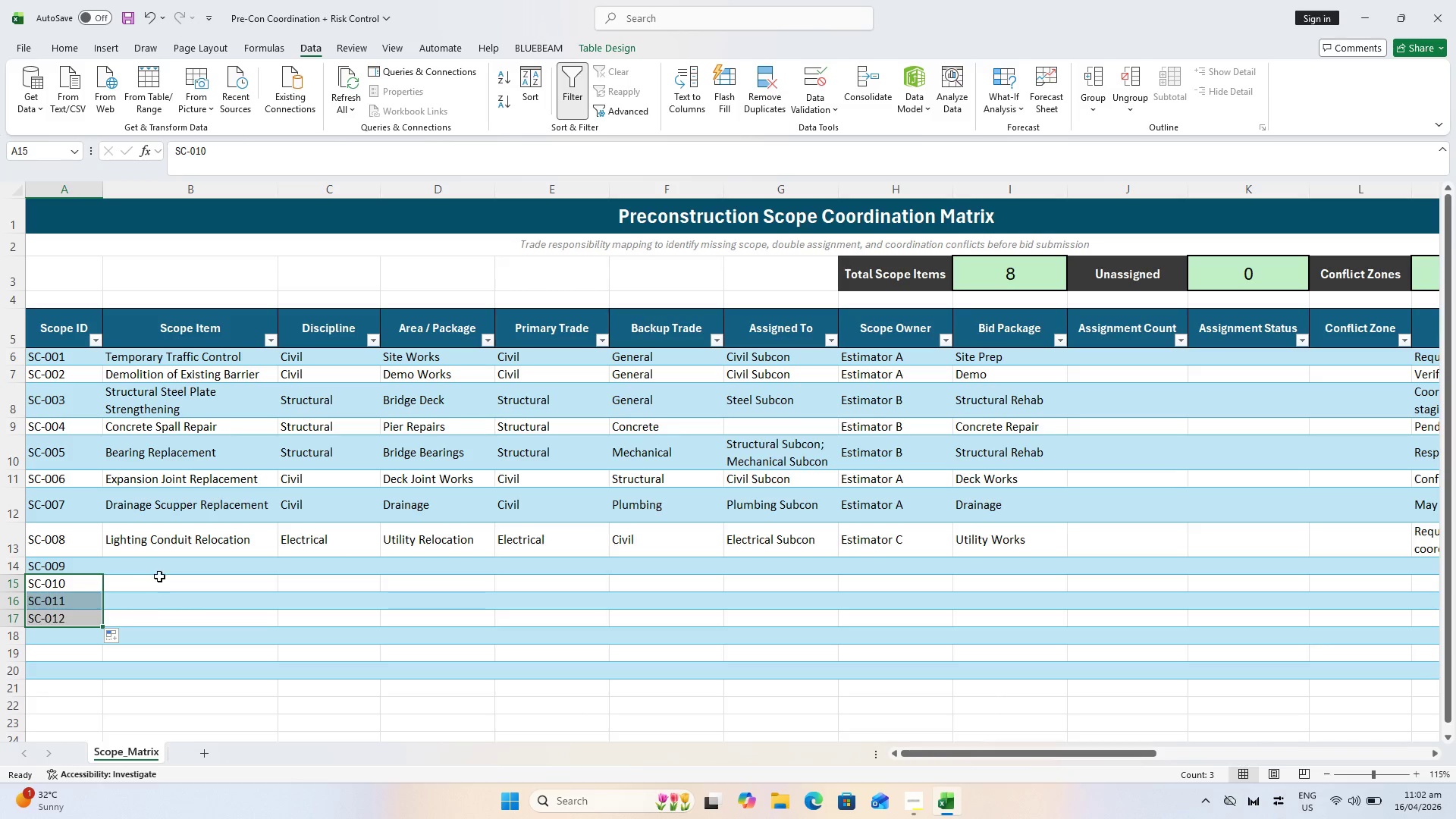 
left_click([162, 573])
 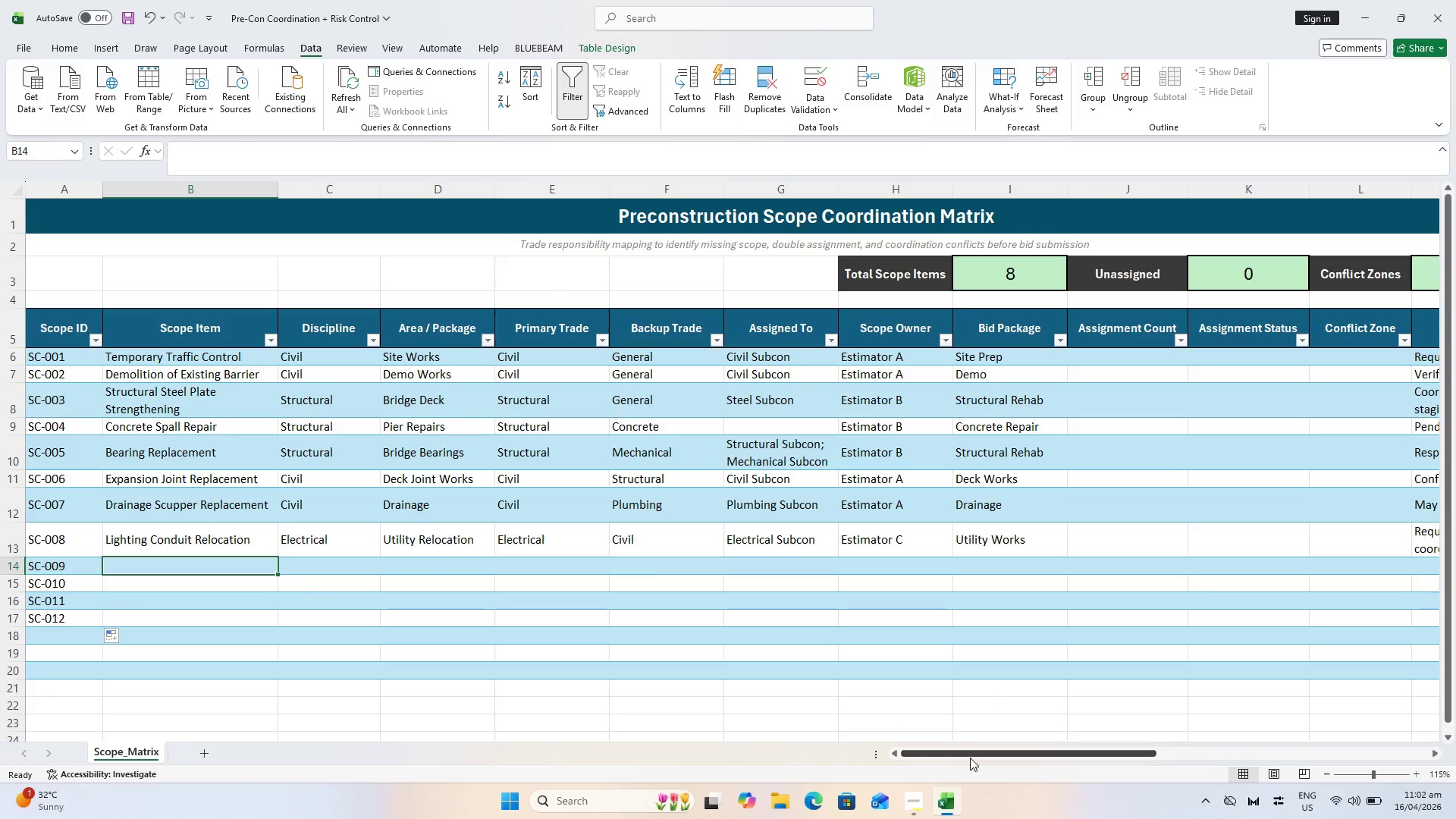 
wait(6.91)
 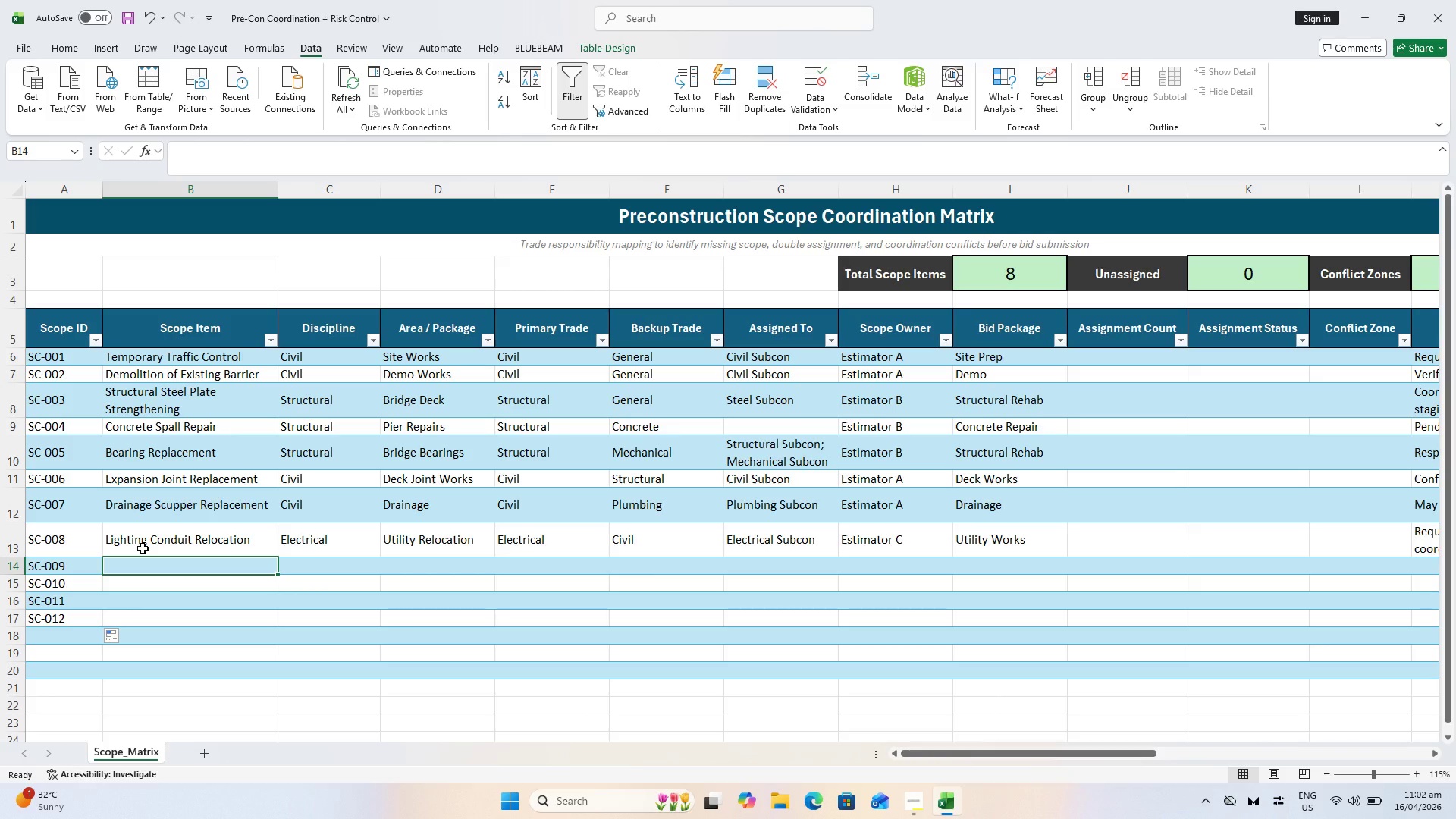 
left_click_drag(start_coordinate=[55, 357], to_coordinate=[57, 613])
 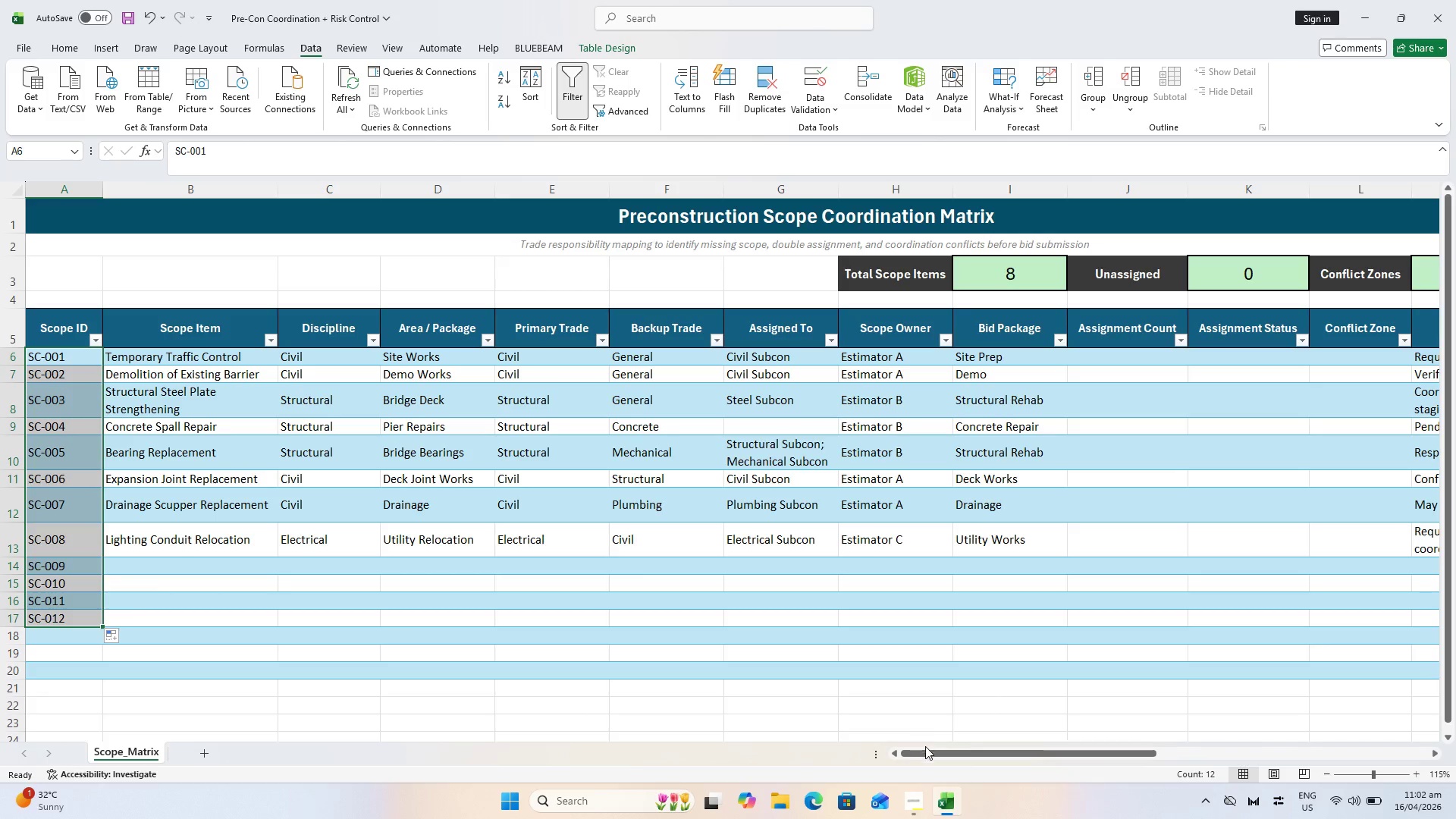 
left_click([930, 761])
 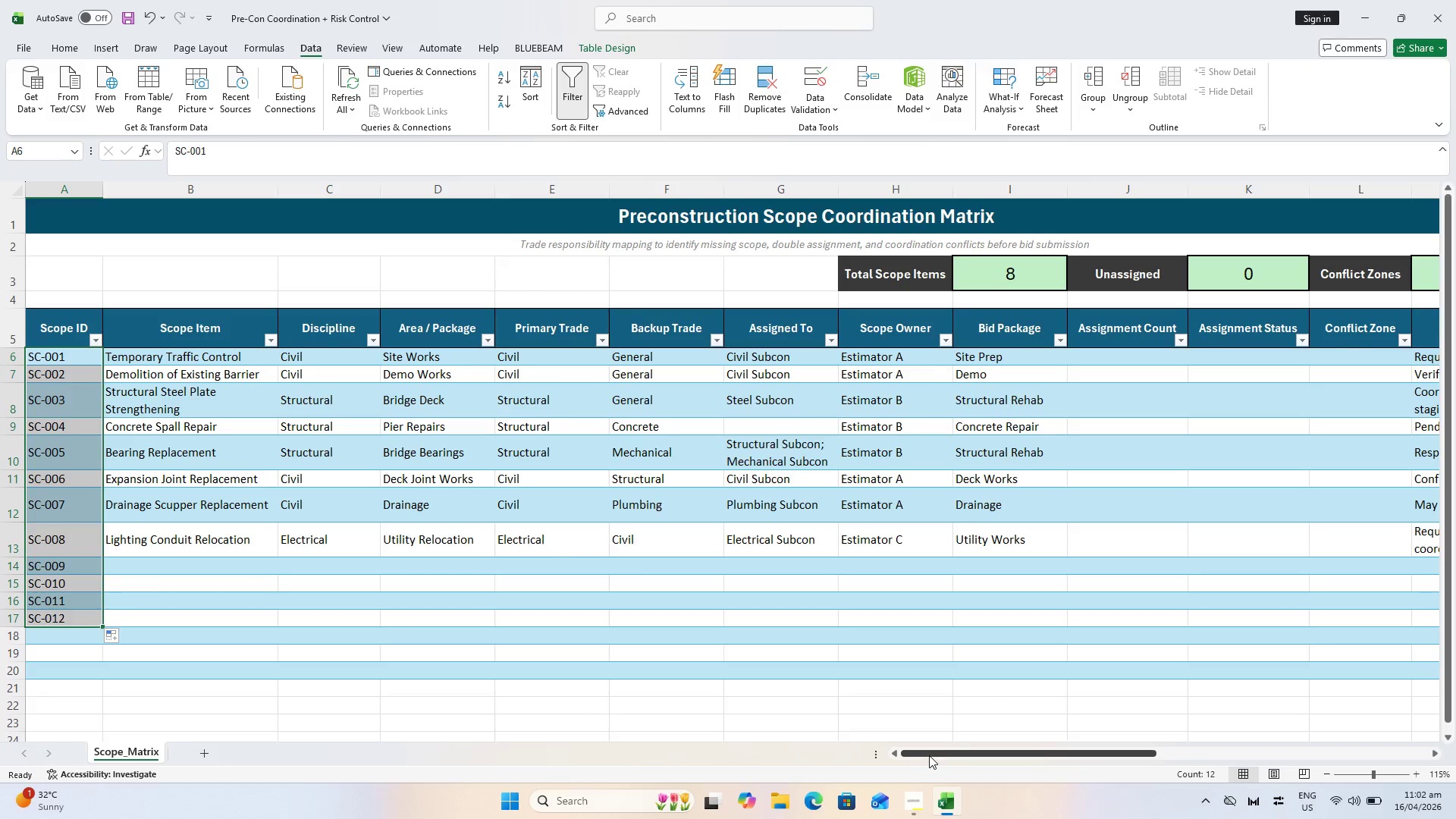 
left_click_drag(start_coordinate=[929, 755], to_coordinate=[1194, 764])
 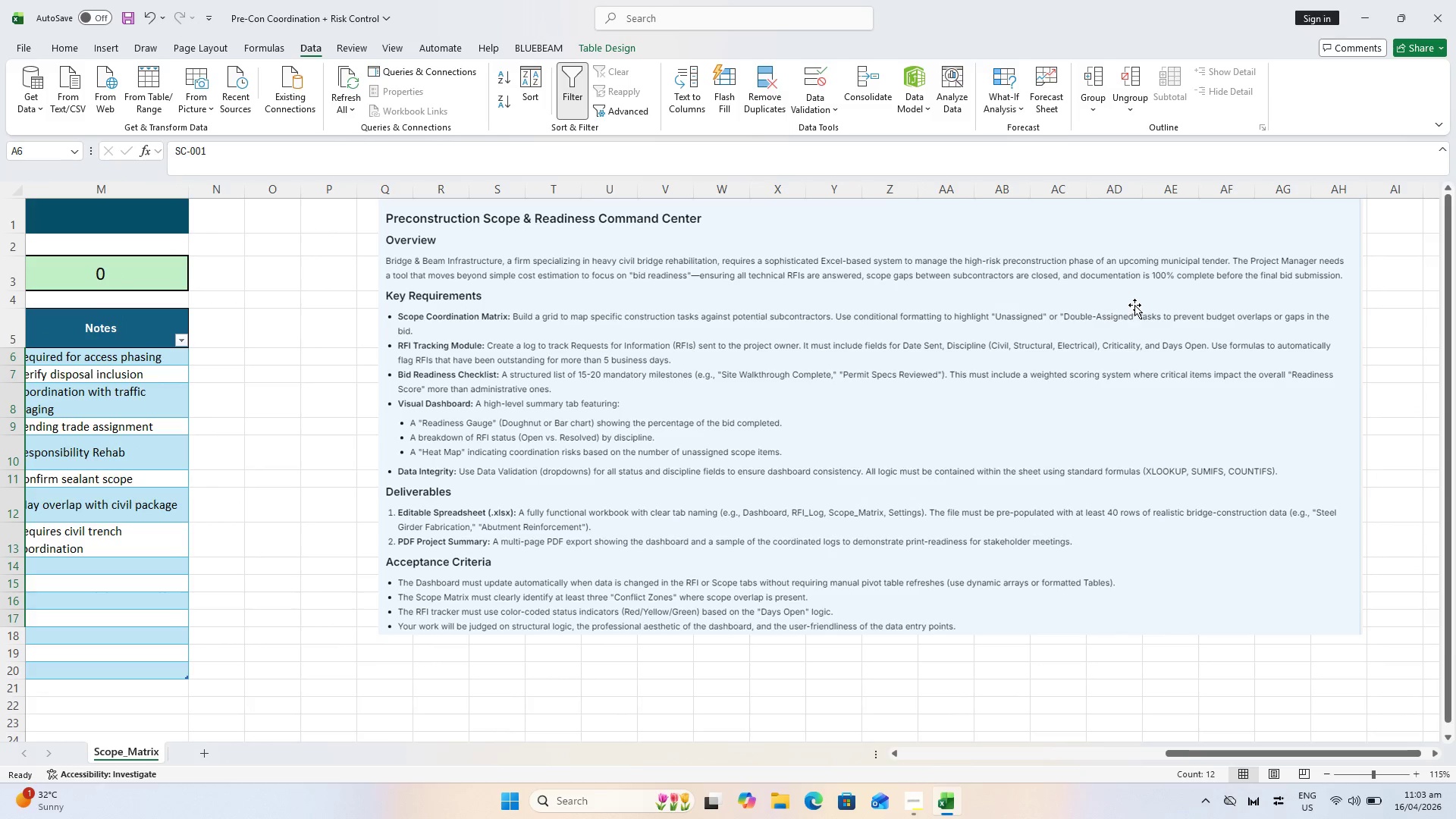 
wait(10.42)
 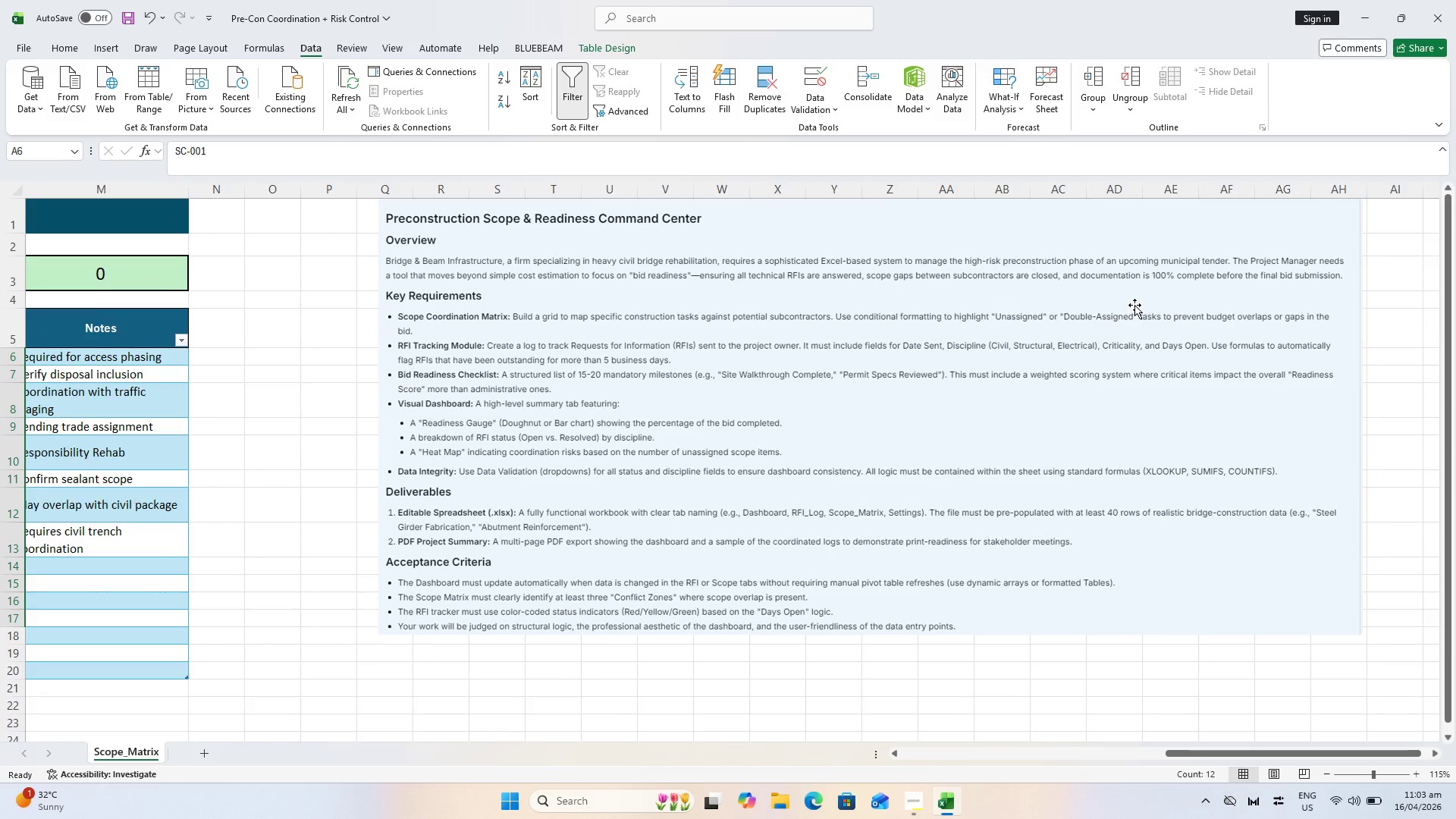 
left_click_drag(start_coordinate=[1270, 752], to_coordinate=[847, 782])
 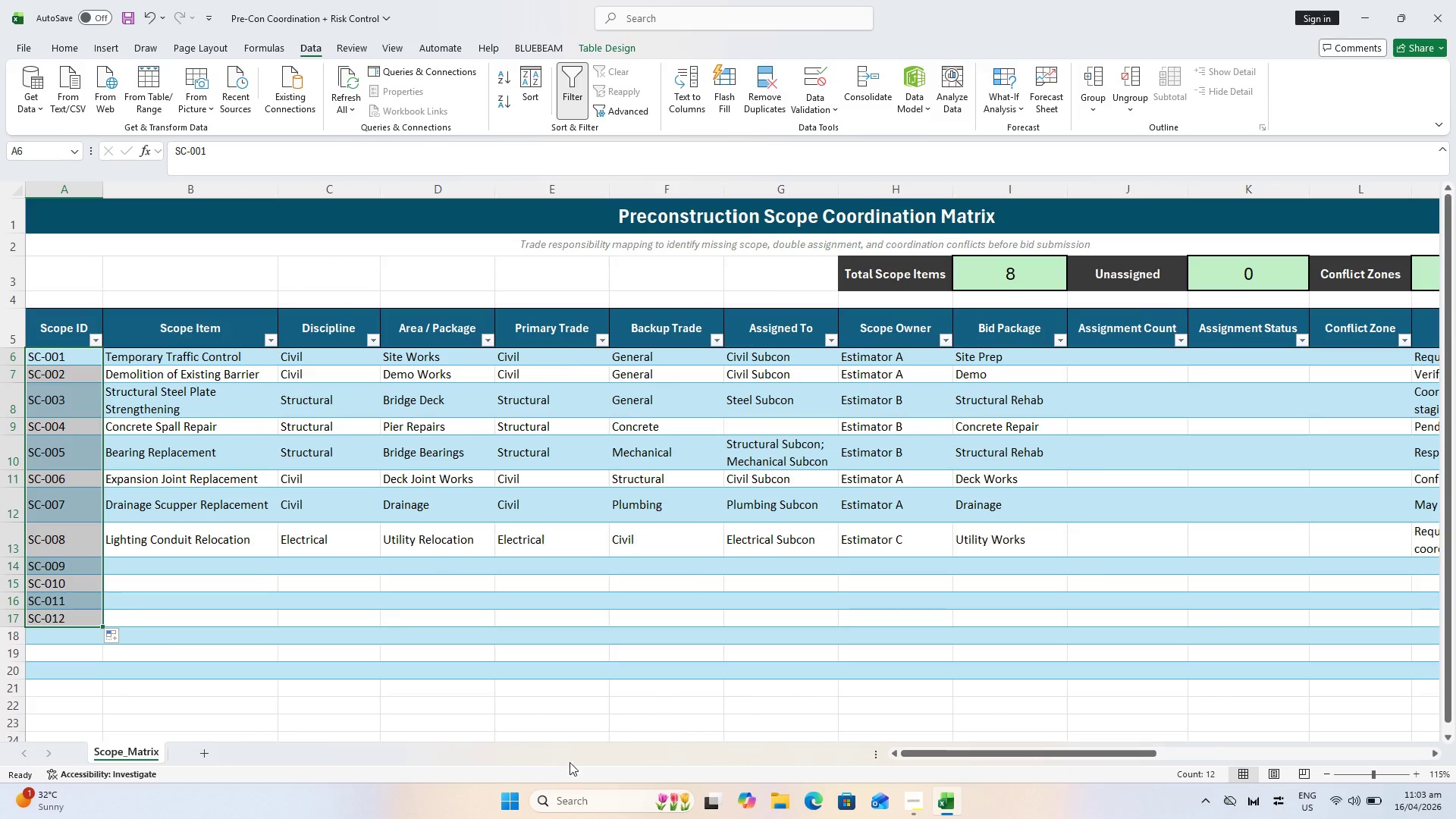 
wait(9.47)
 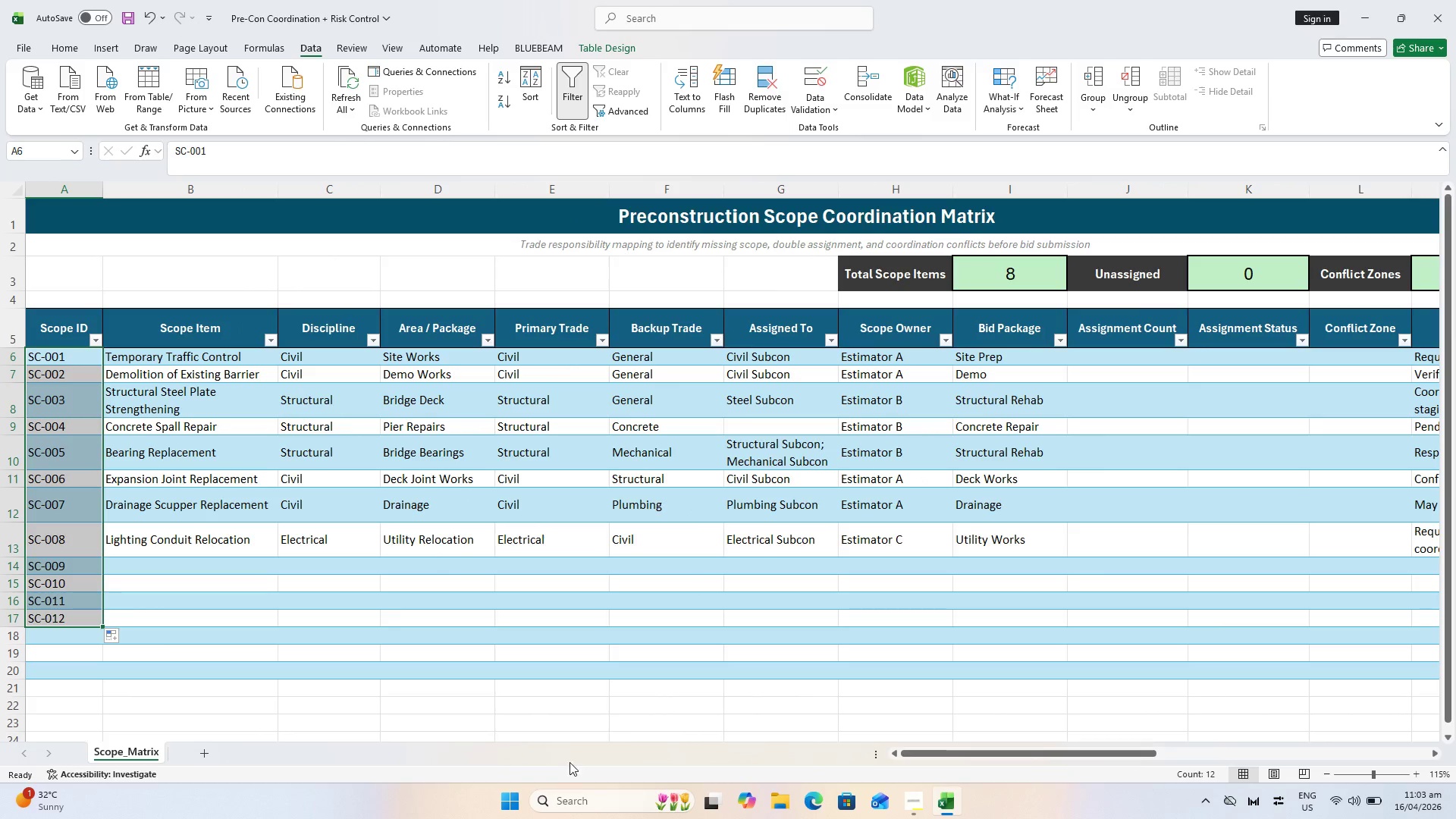 
left_click([174, 582])
 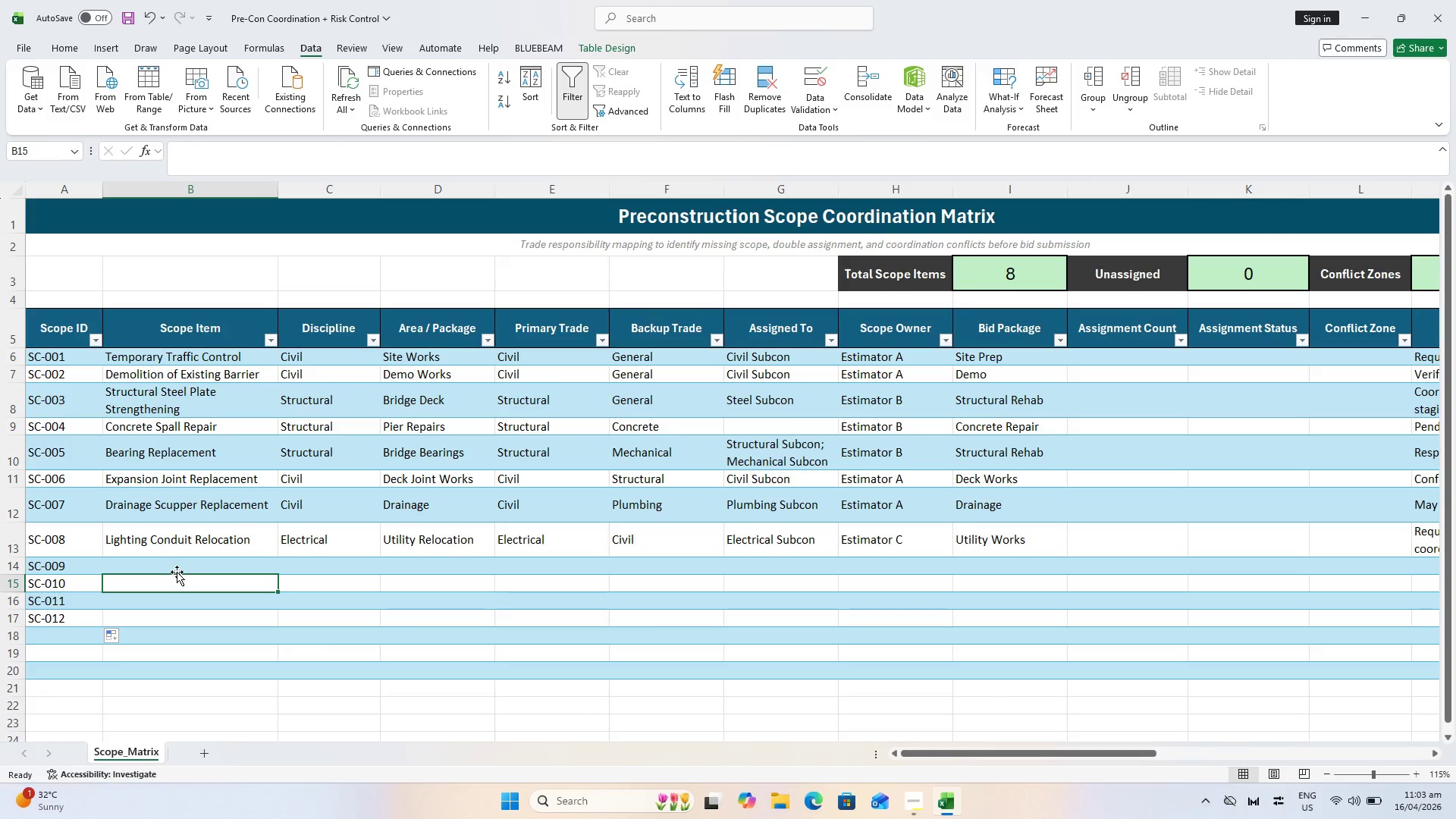 
double_click([181, 565])
 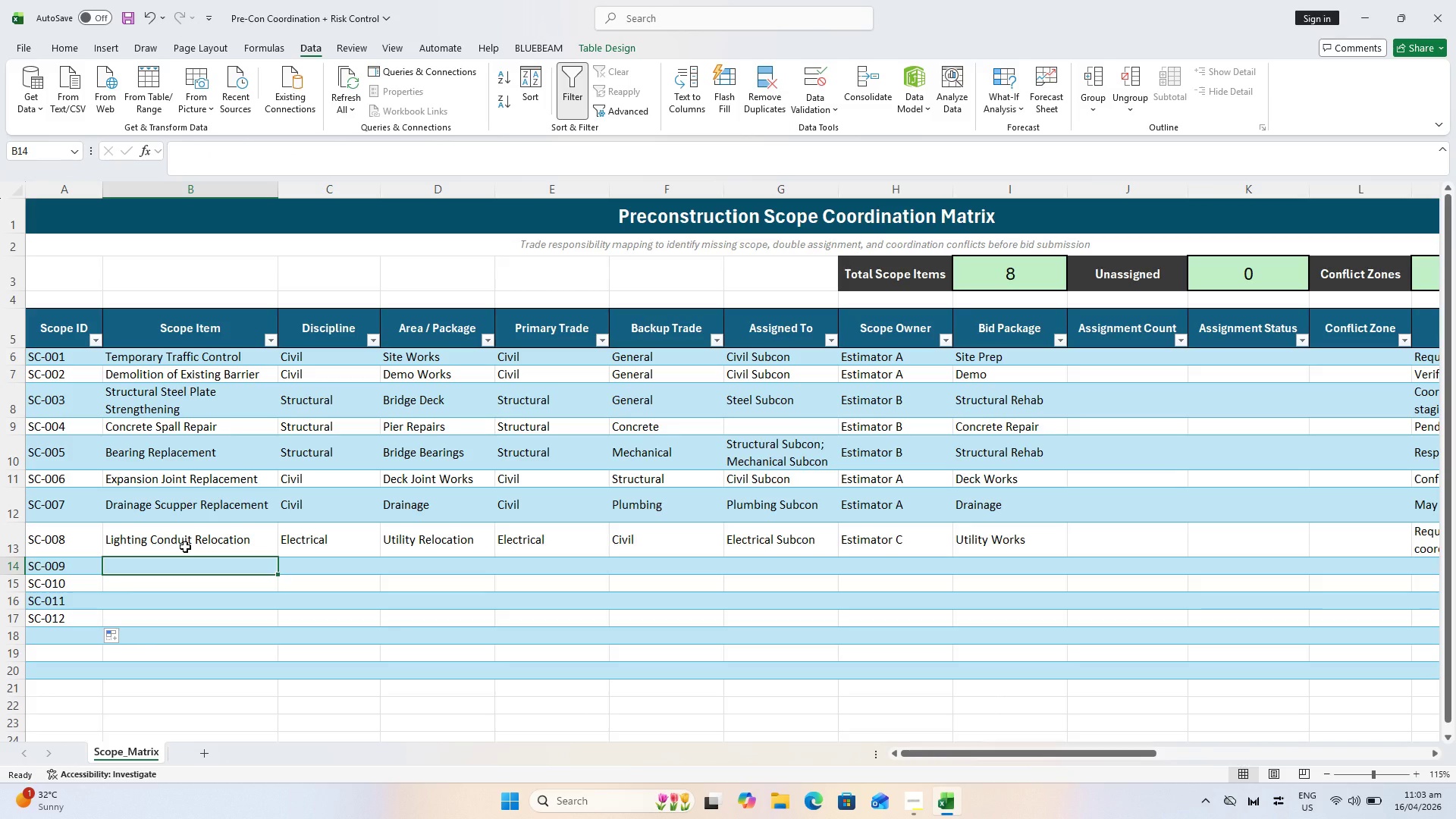 
type(Asphalt Overlay)
 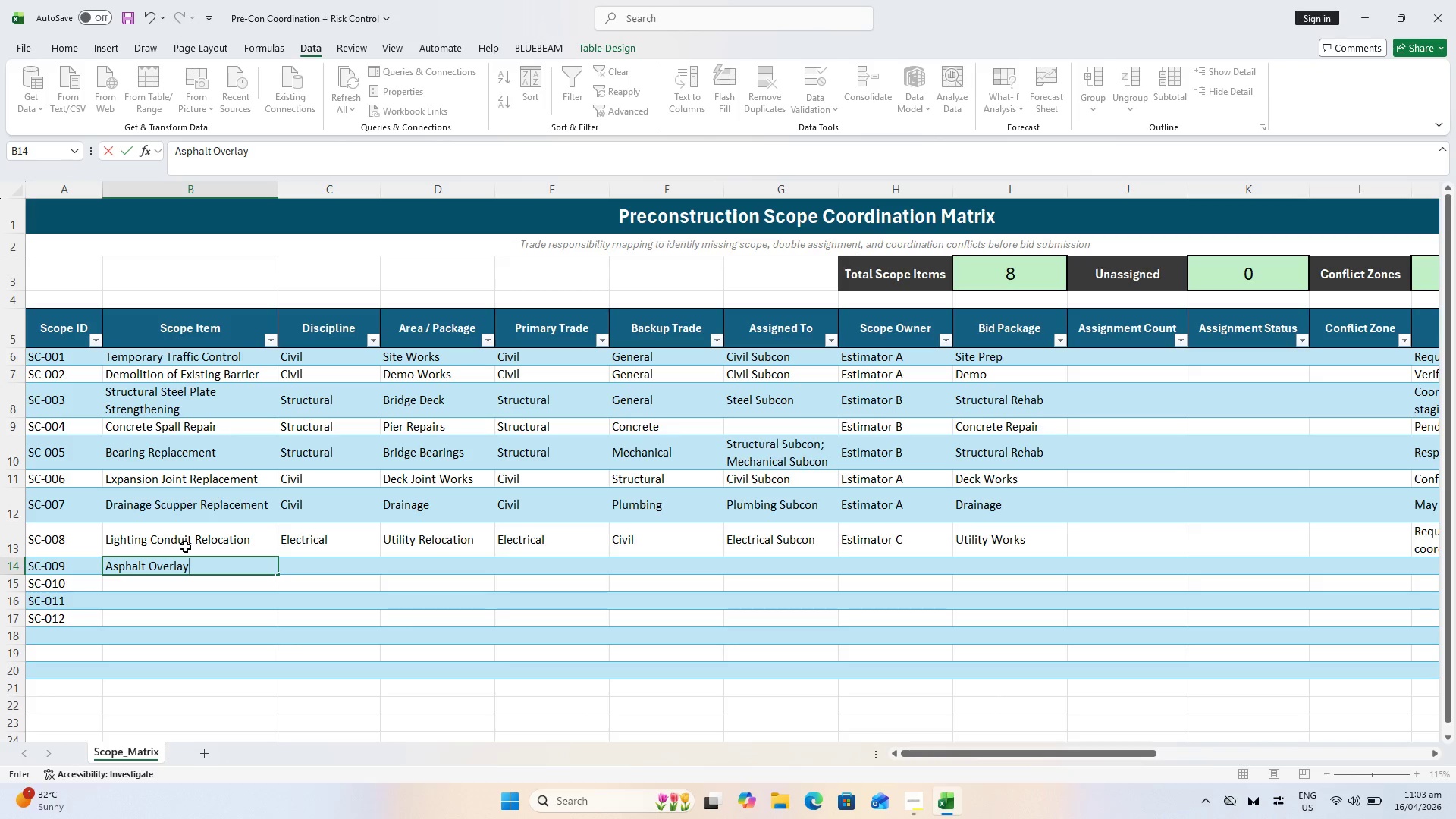 
wait(6.97)
 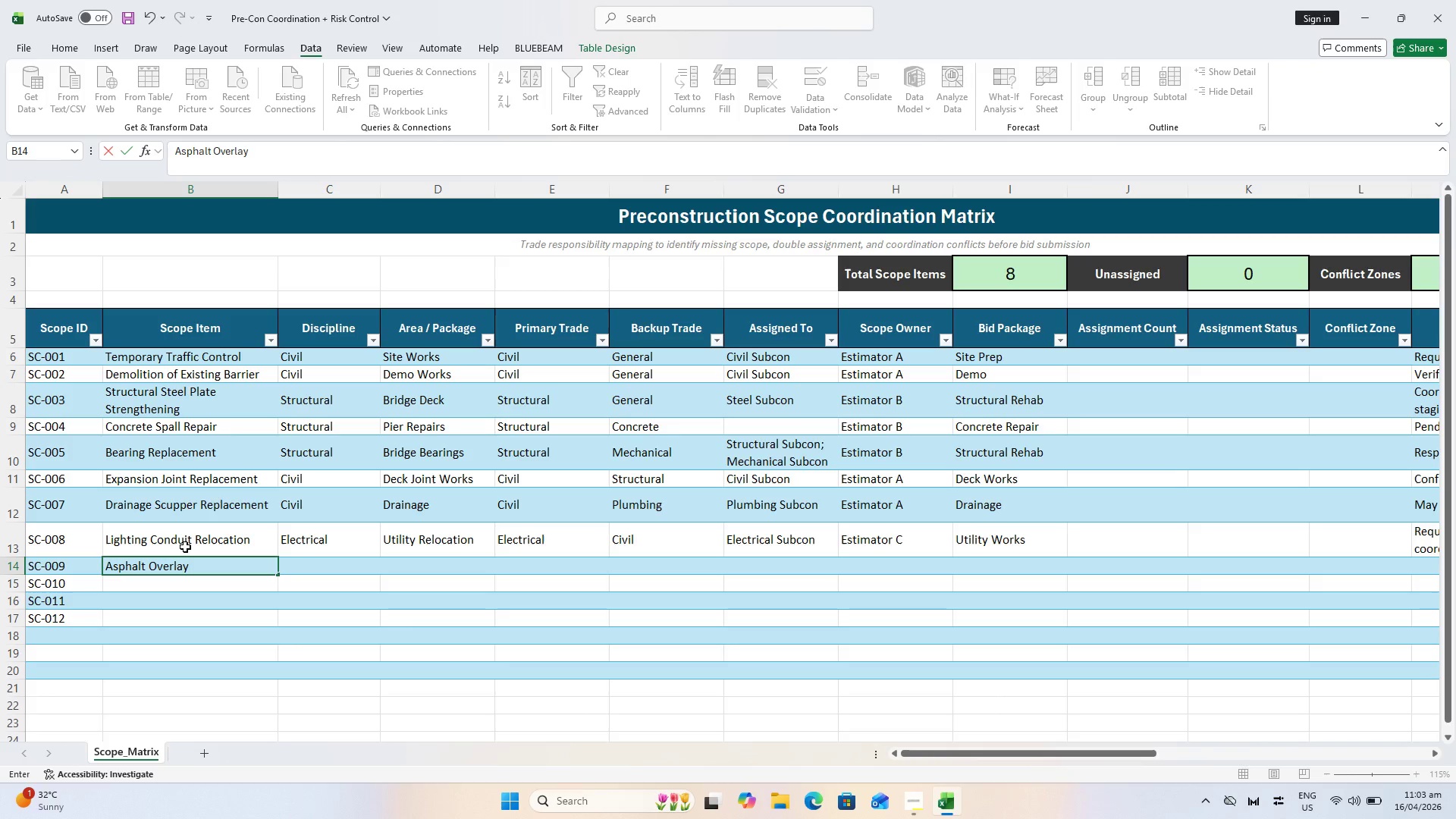 
type( Tie-In )
 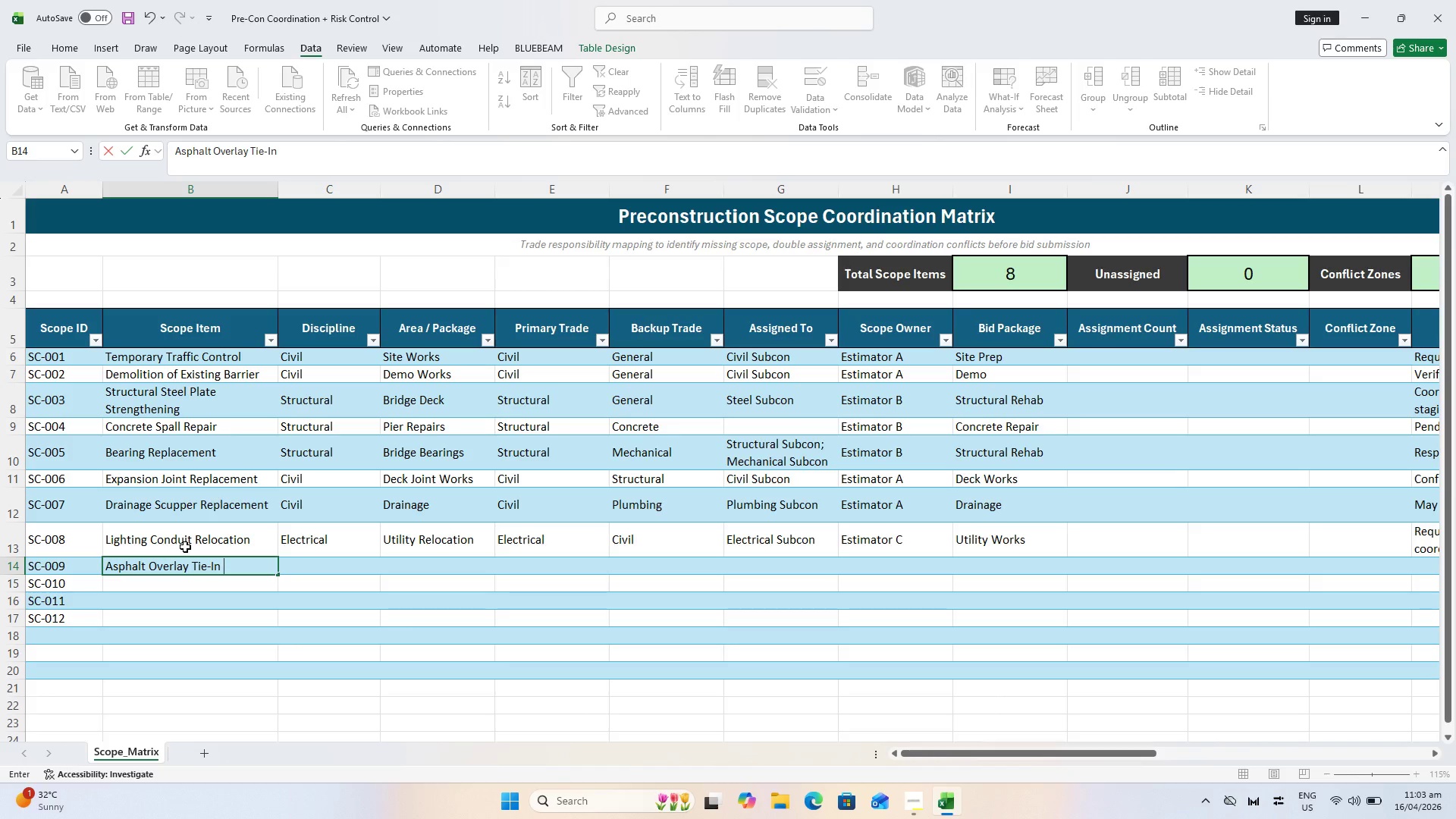 
key(ArrowRight)
 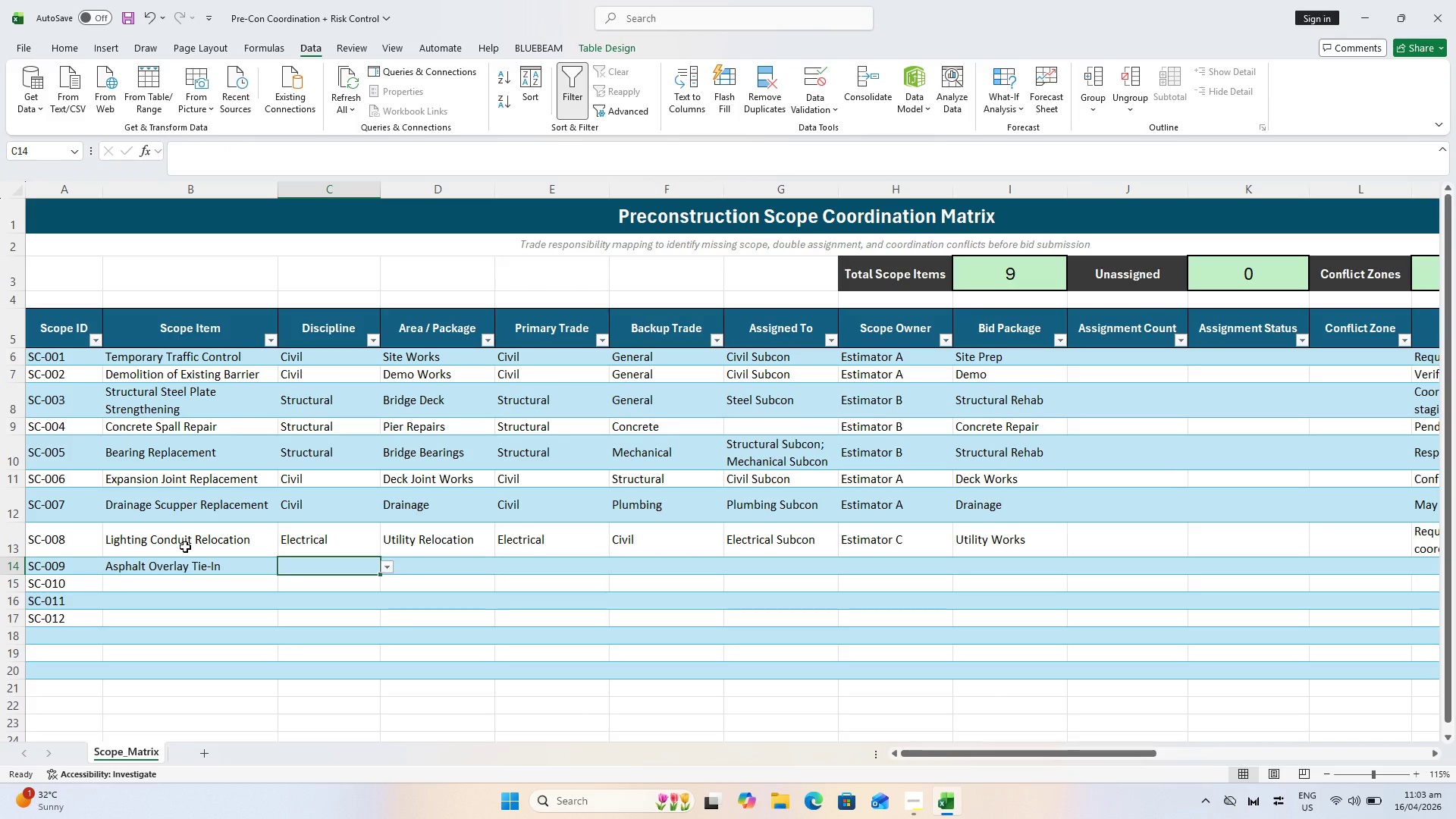 
key(Shift+C)
 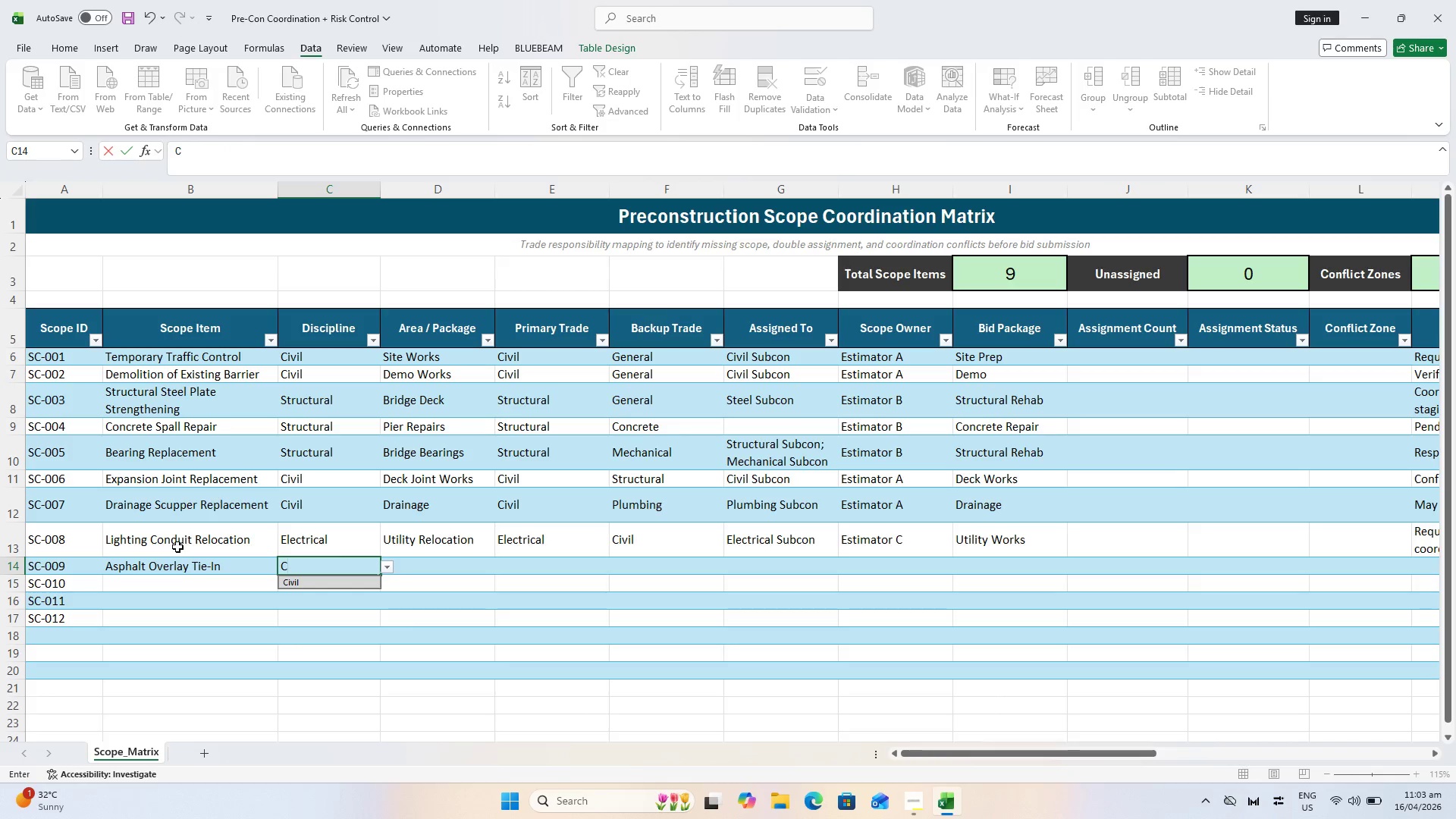 
key(Escape)
 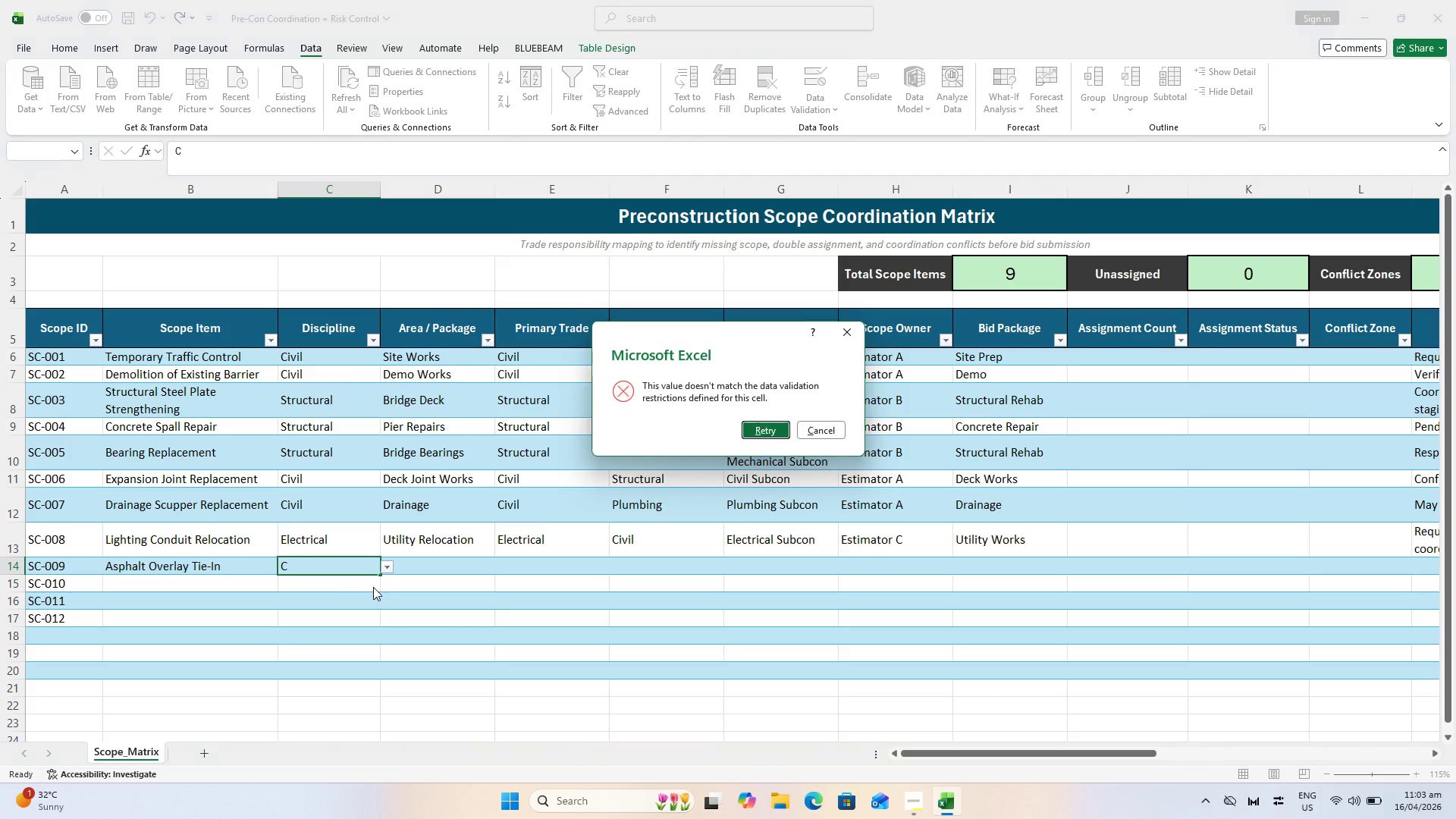 
key(Escape)
 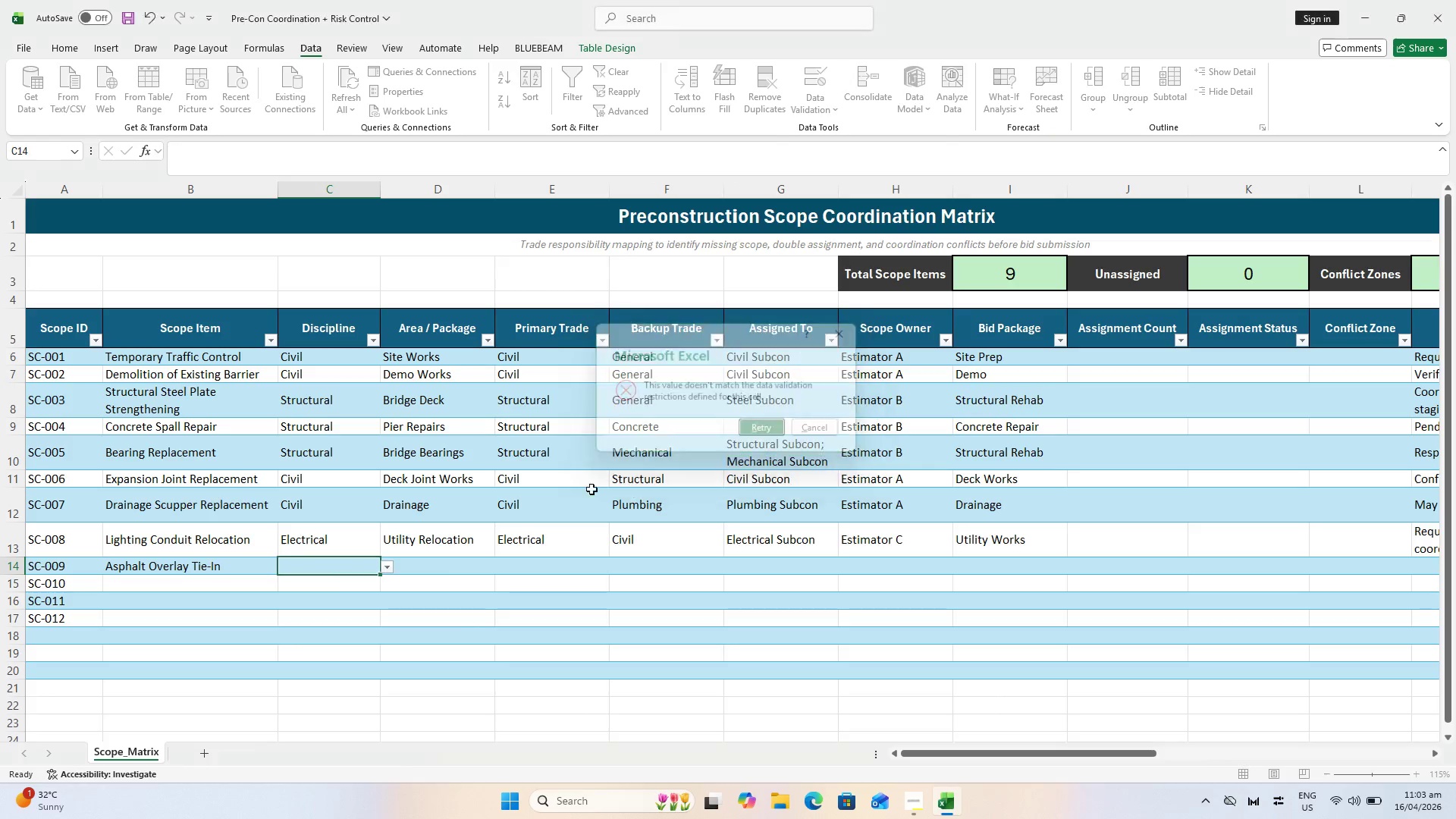 
key(Escape)
 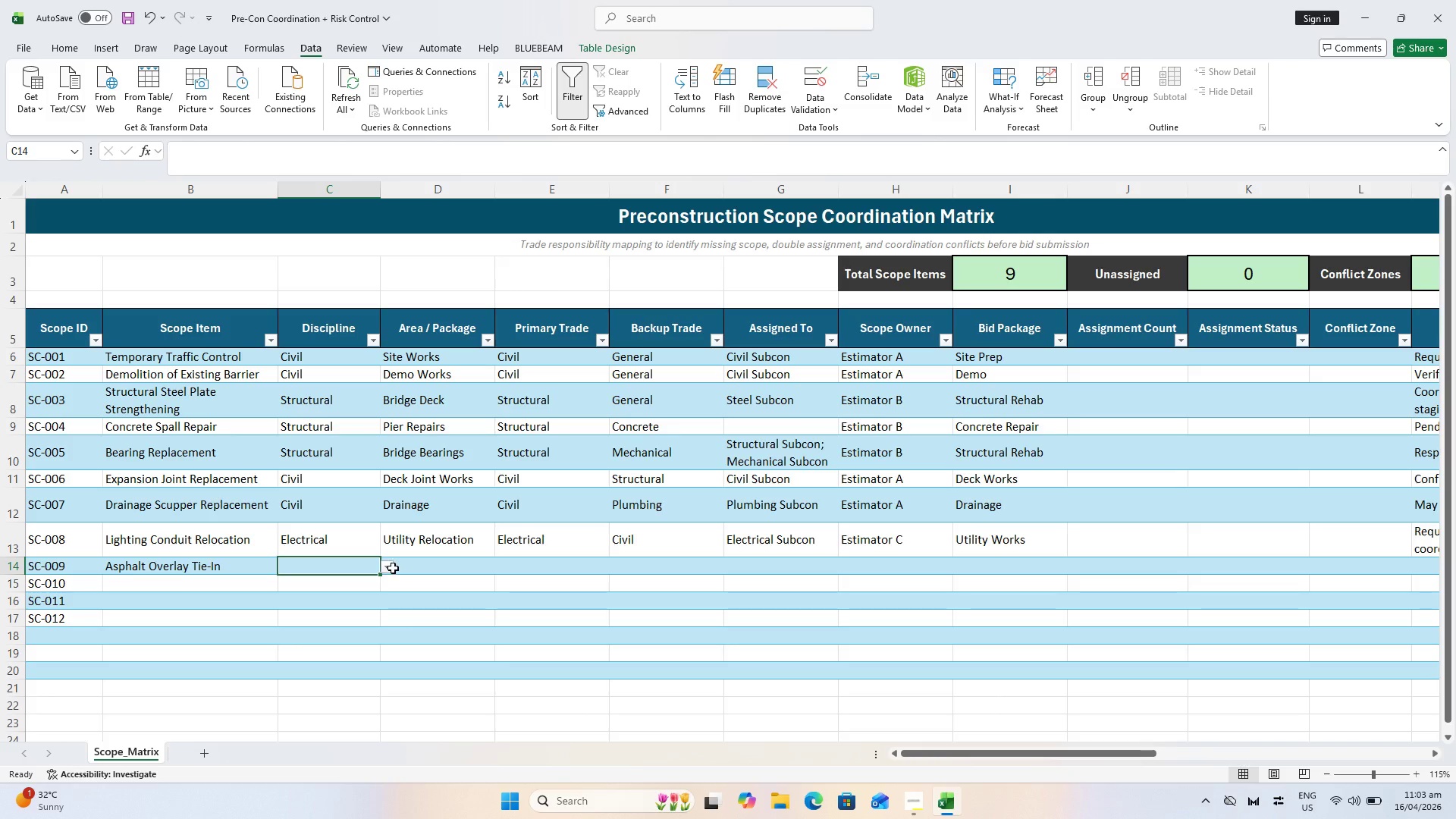 
left_click([392, 568])
 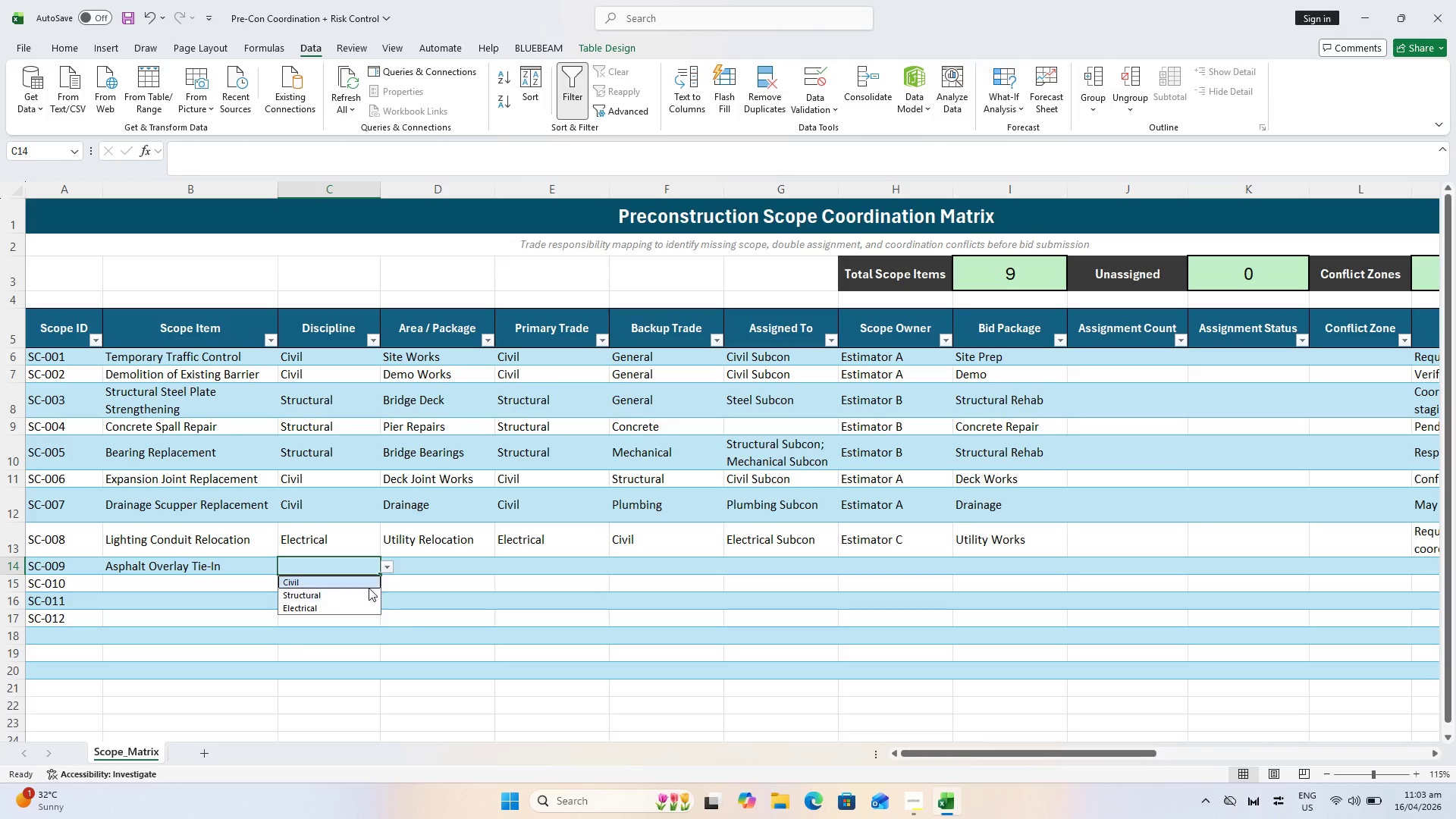 
left_click([369, 588])
 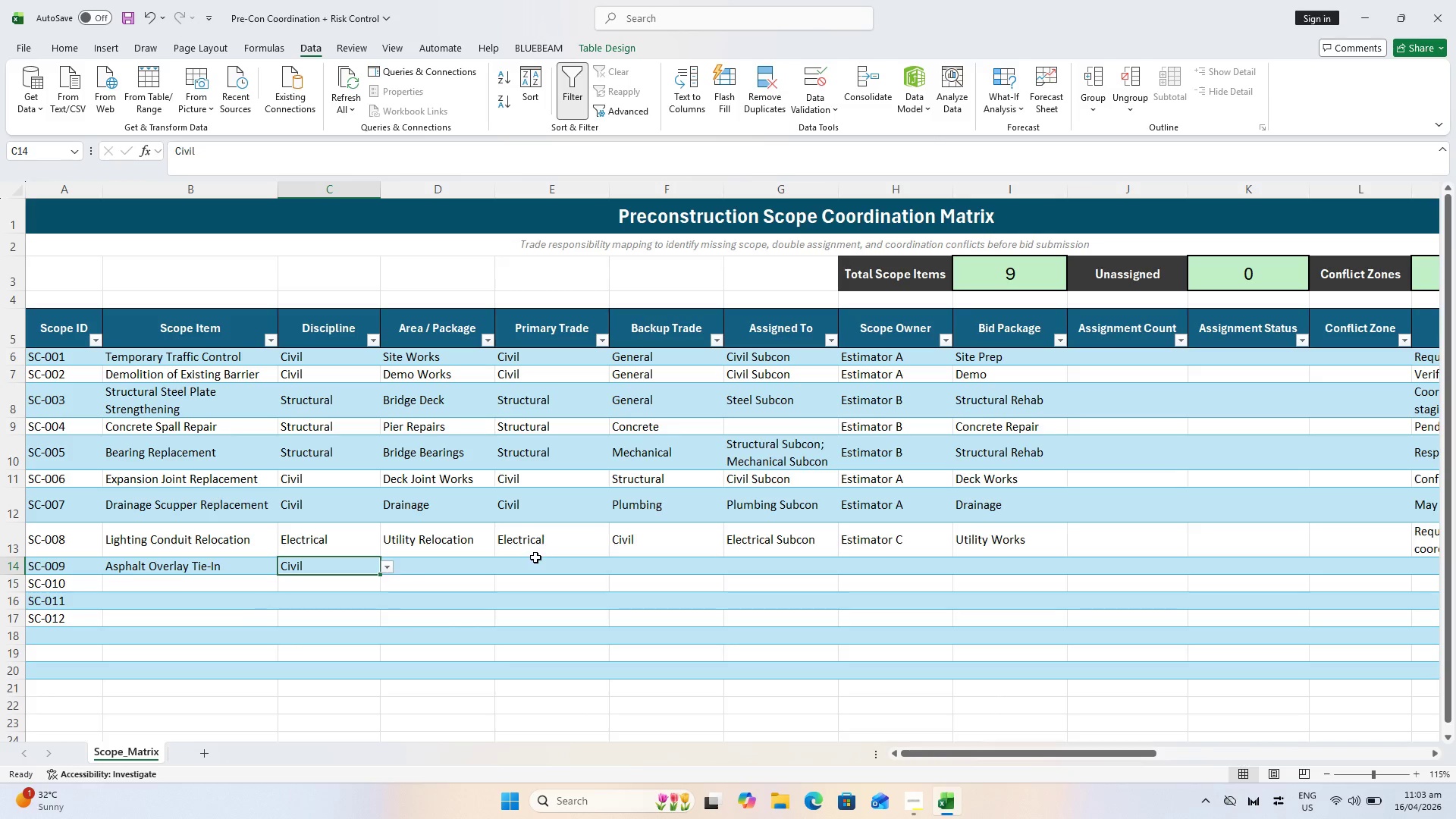 
left_click([403, 570])
 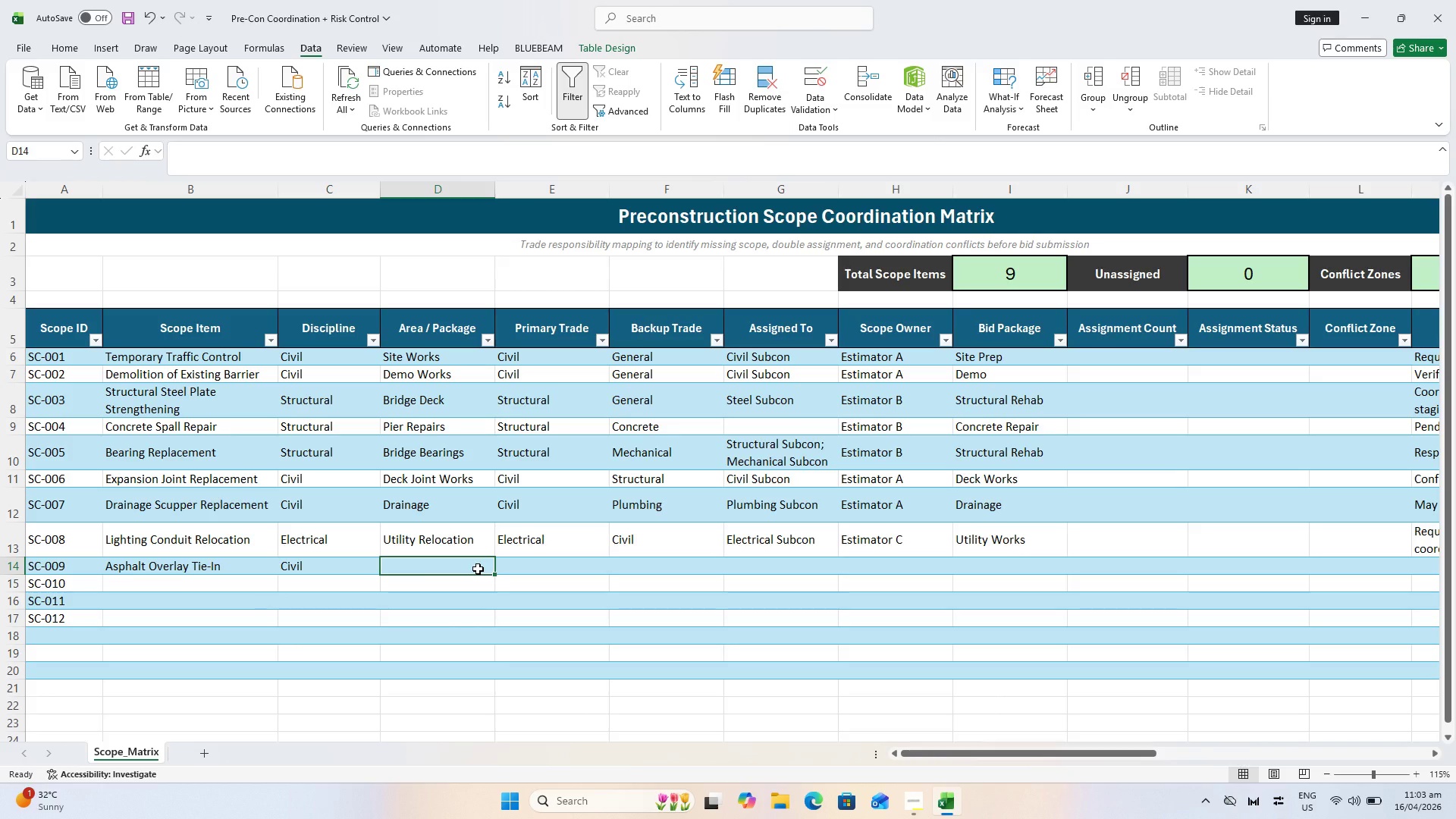 
type(Roadway Works)
 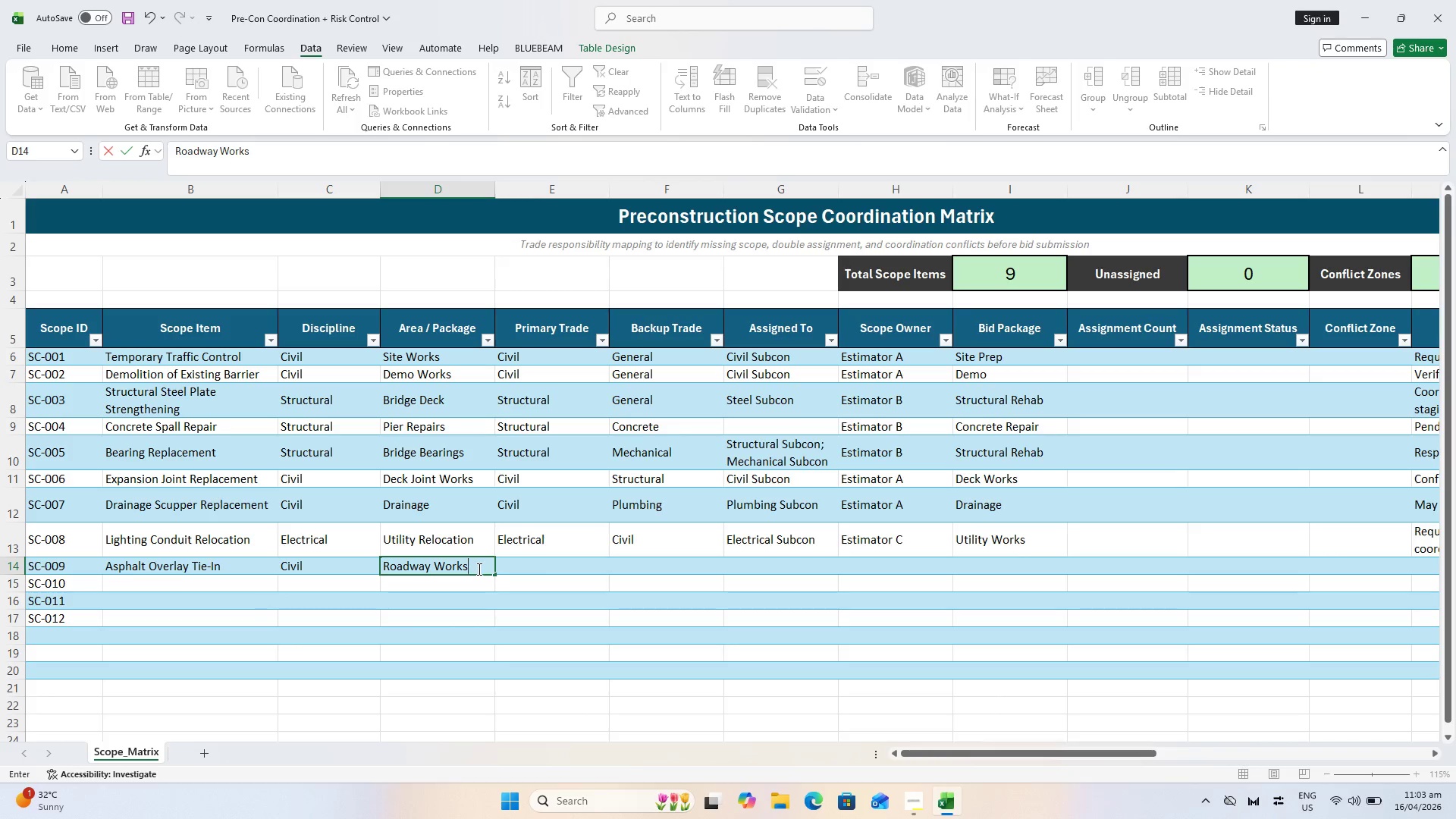 
key(ArrowRight)
 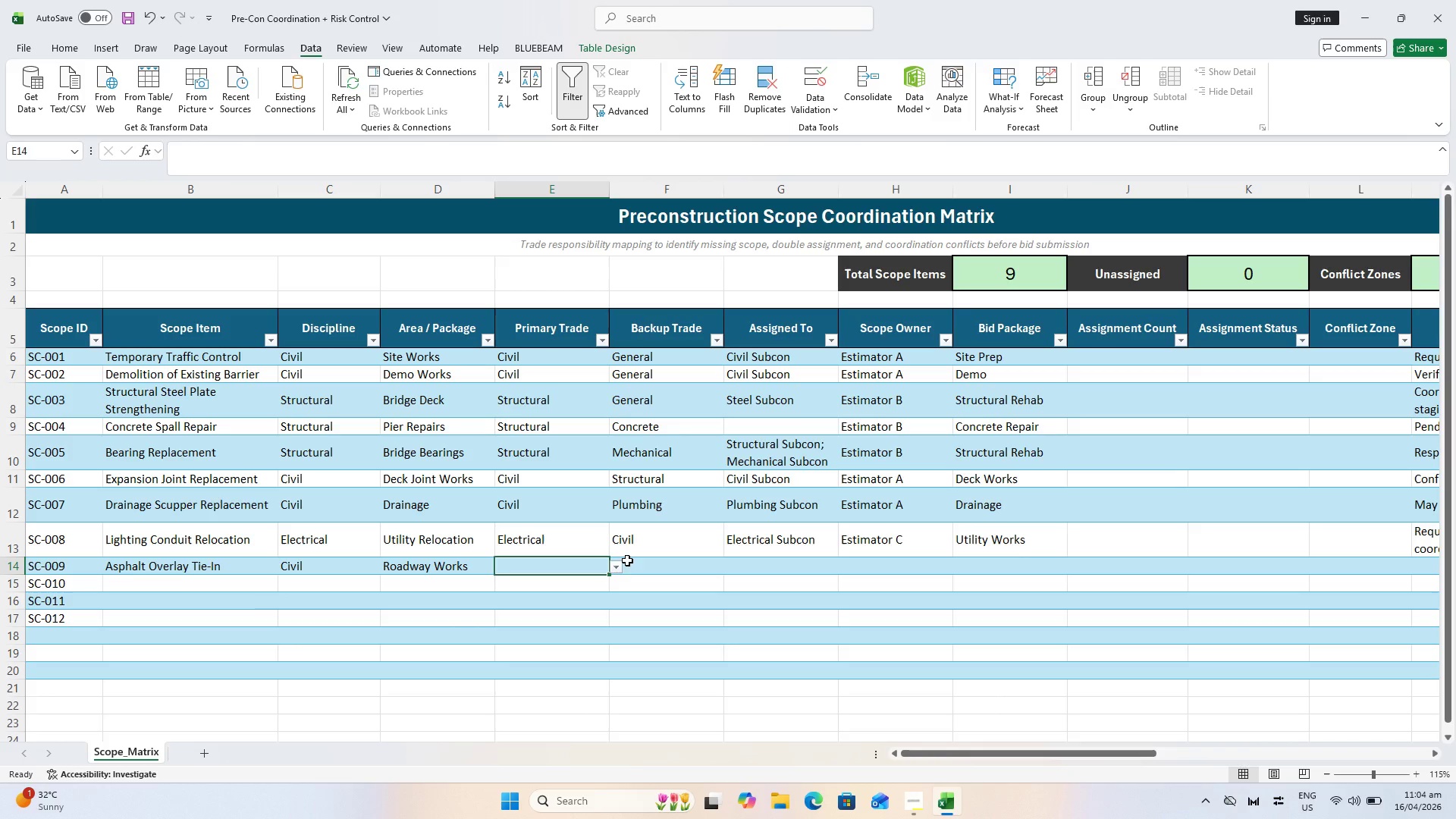 
left_click([618, 567])
 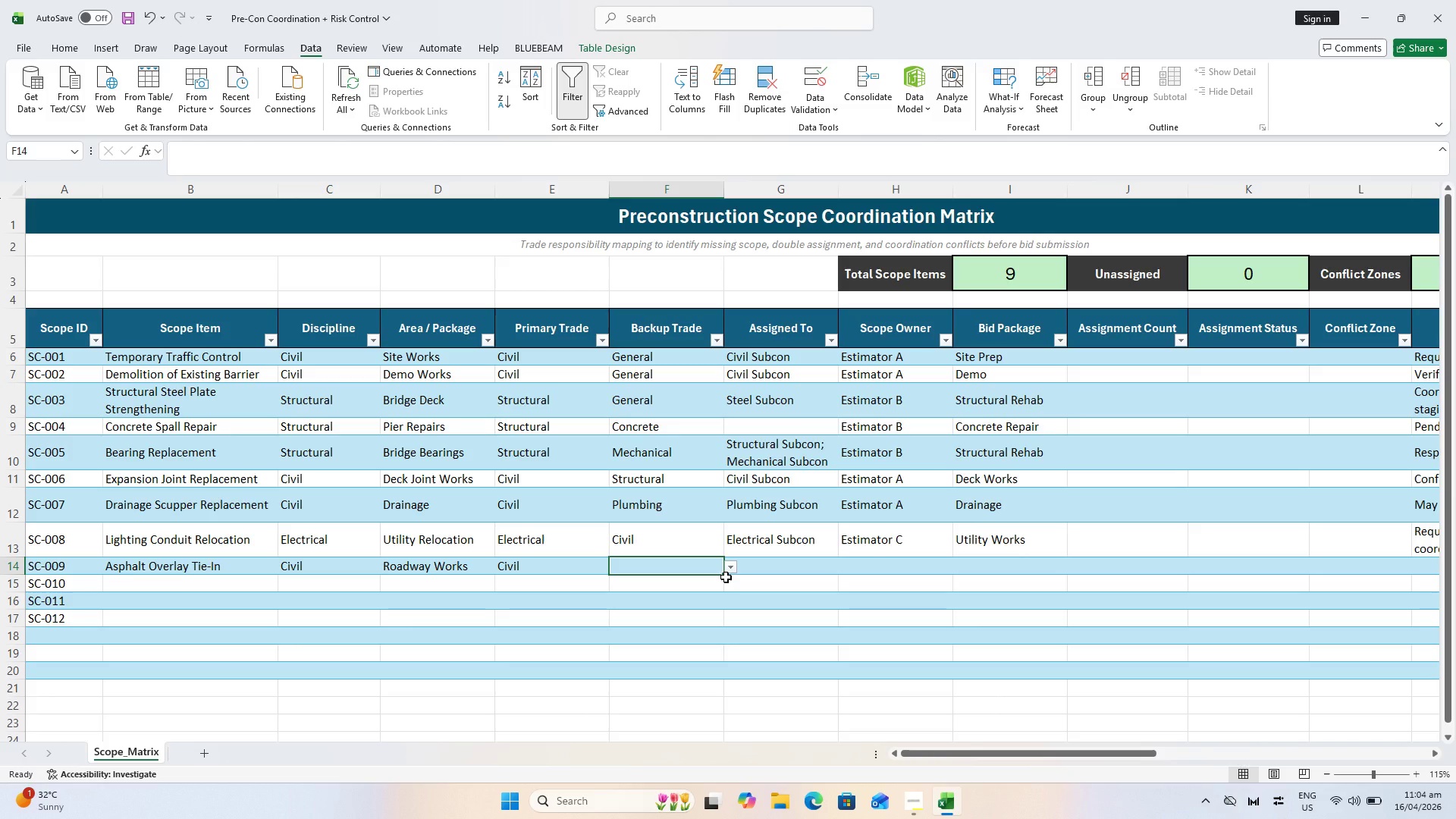 
wait(5.92)
 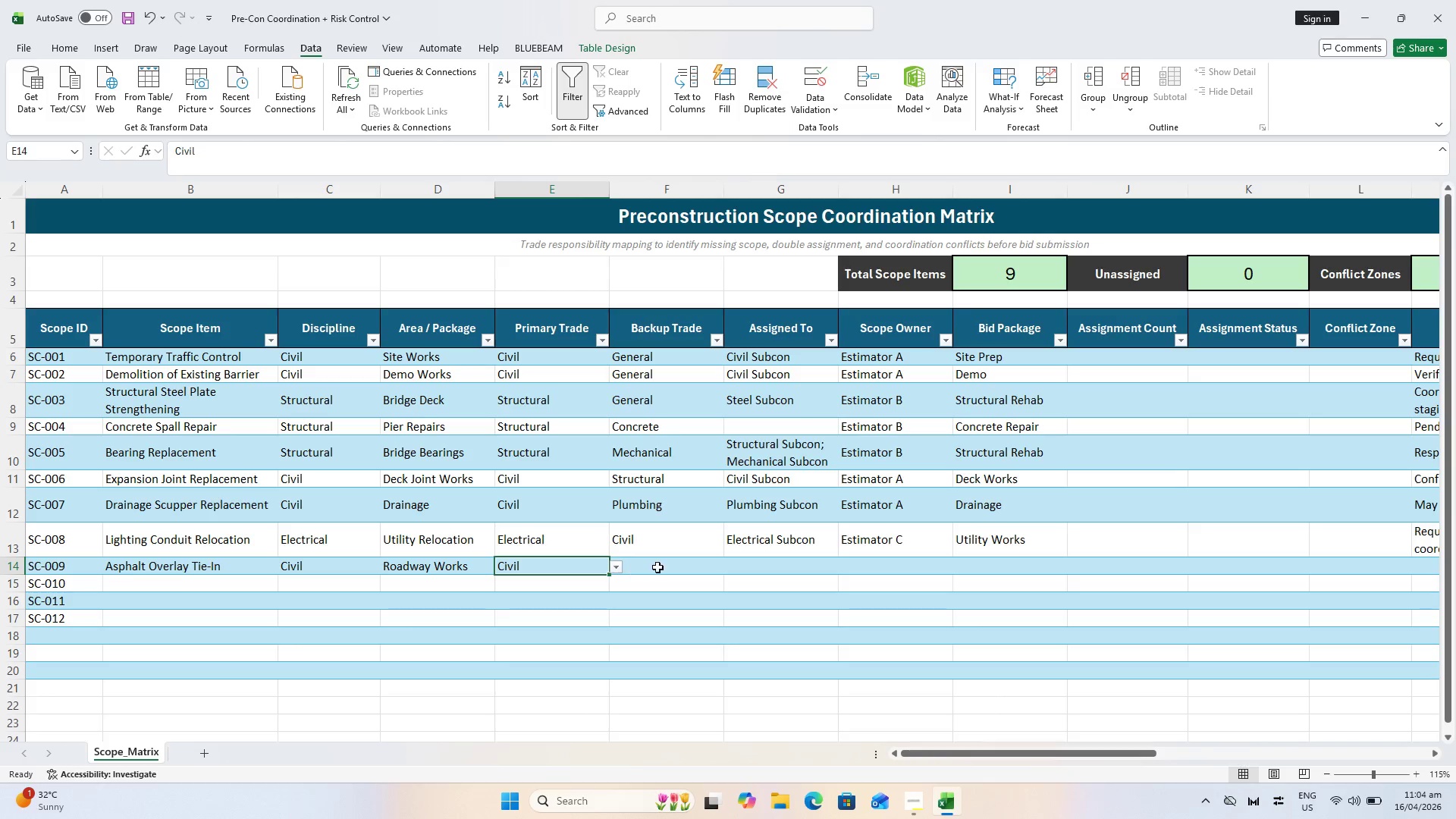 
left_click([726, 577])
 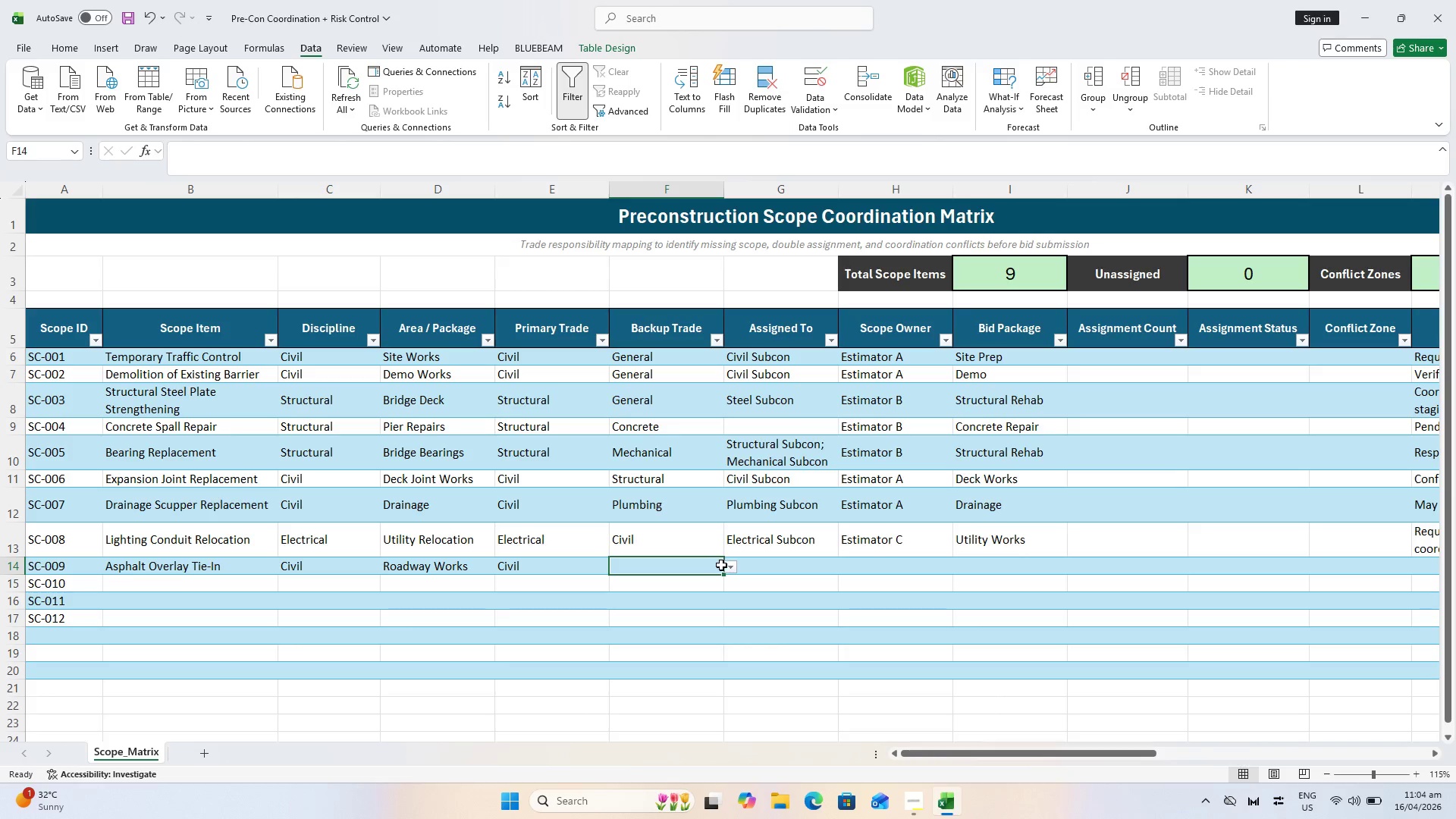 
left_click([730, 566])
 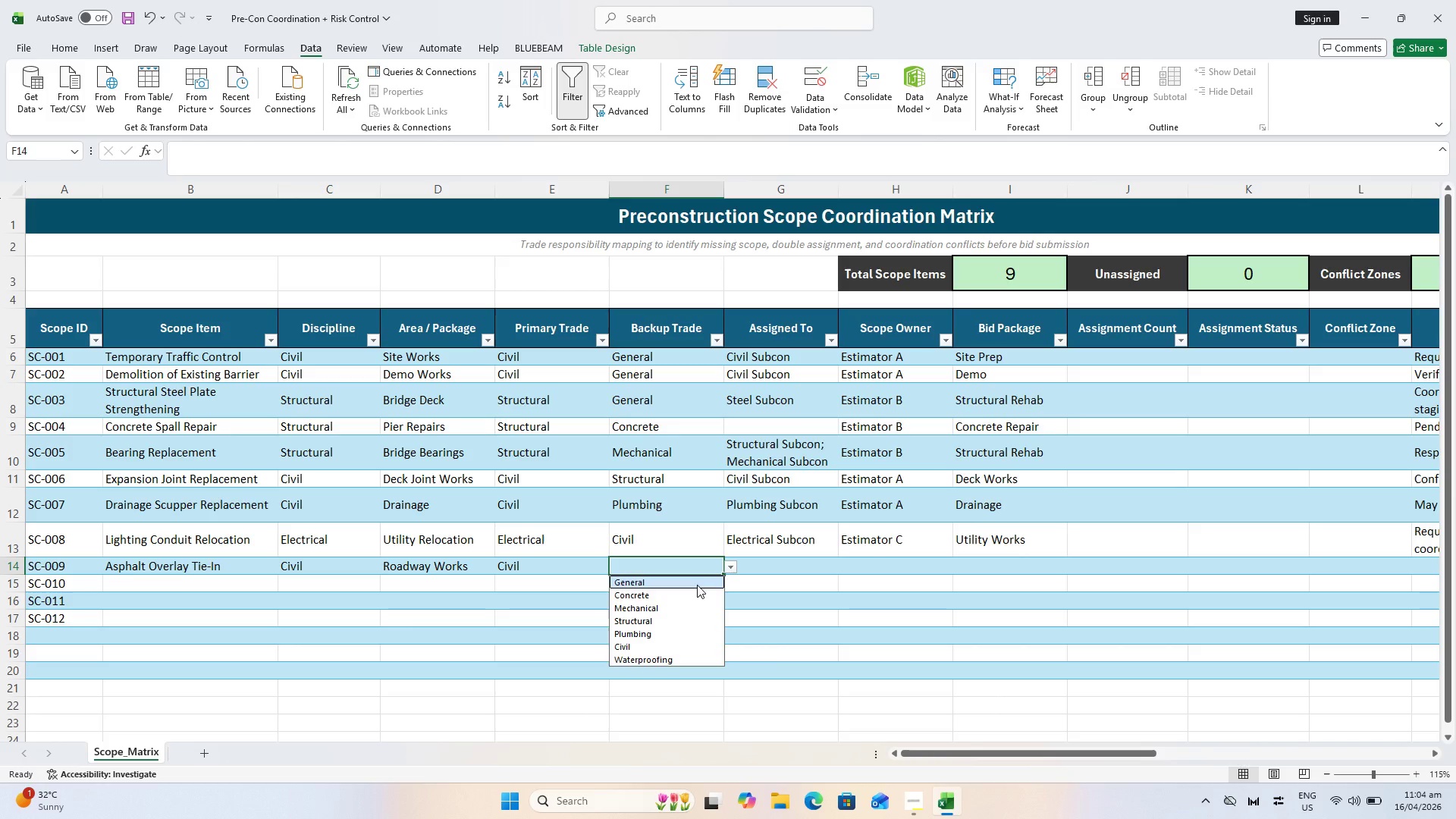 
left_click([697, 585])
 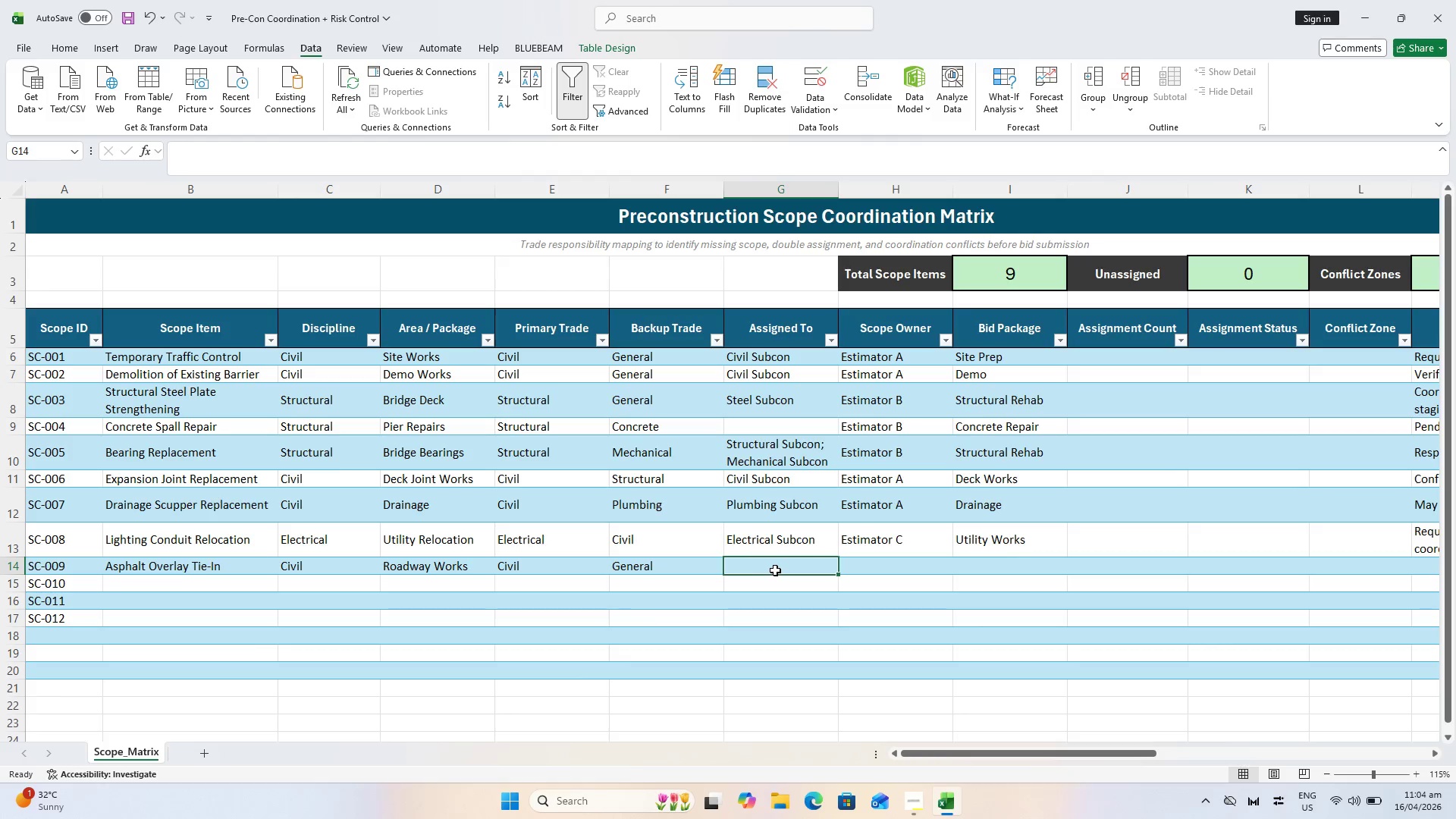 
left_click([884, 573])
 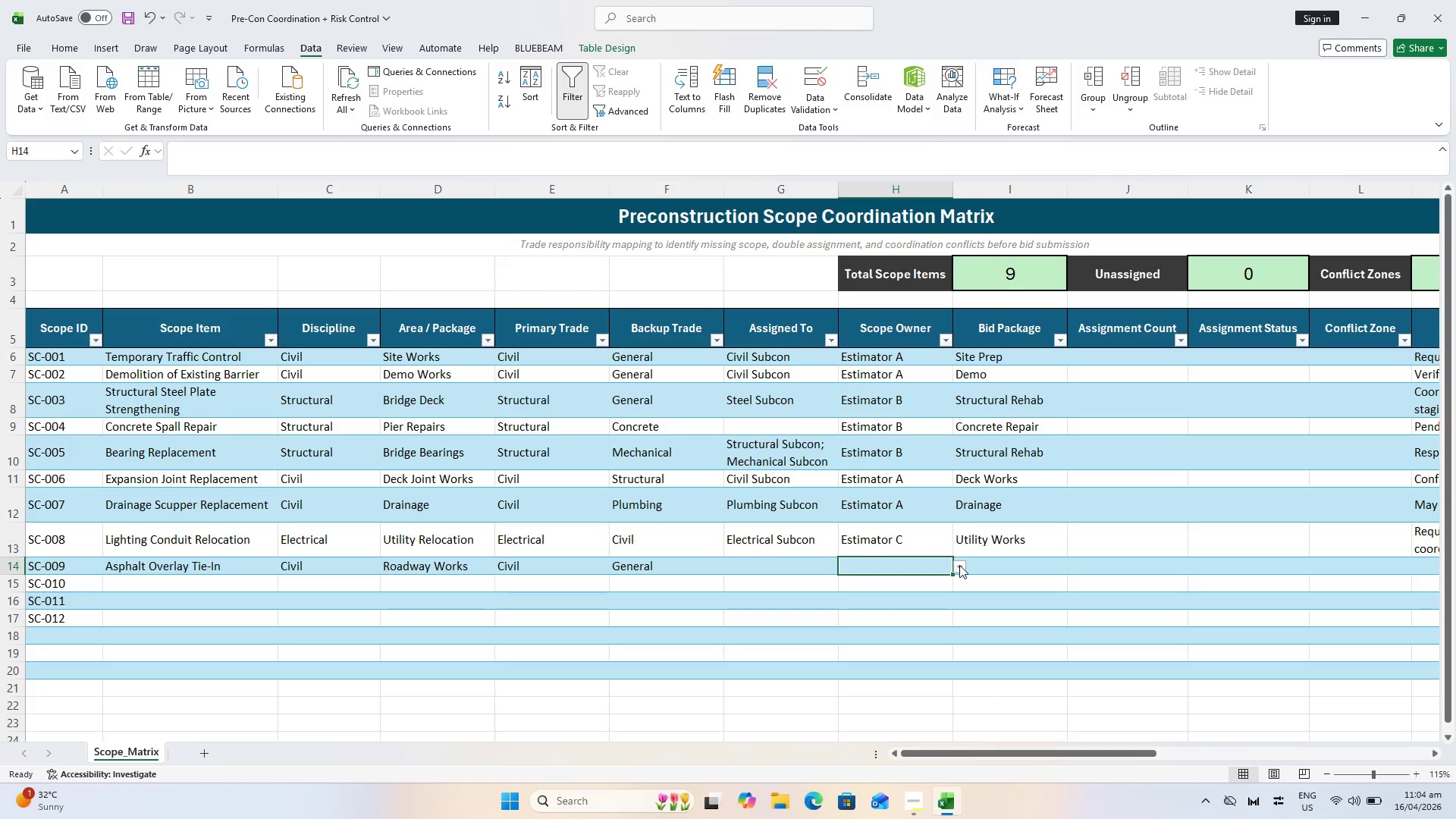 
double_click([936, 585])
 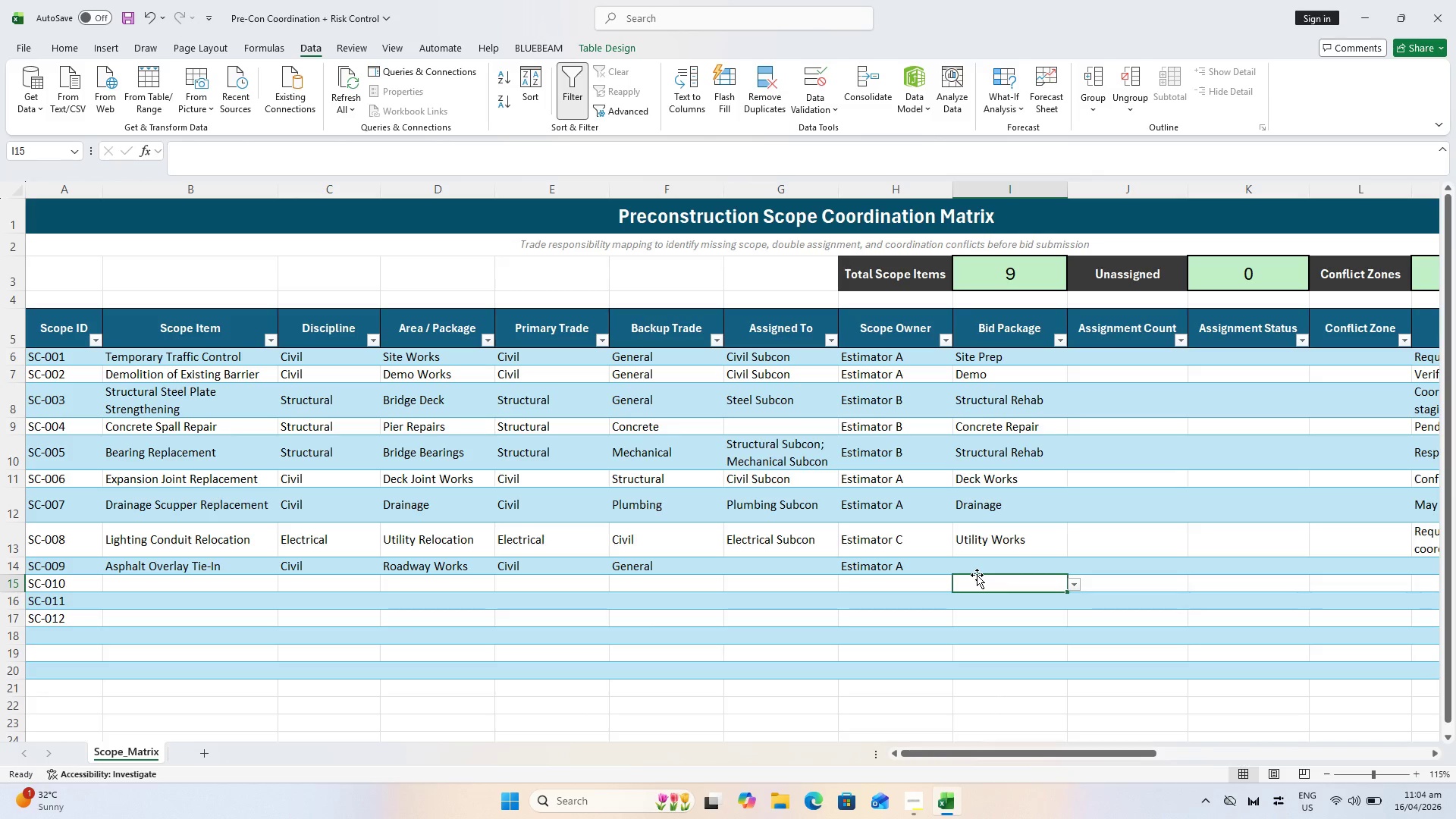 
double_click([981, 566])
 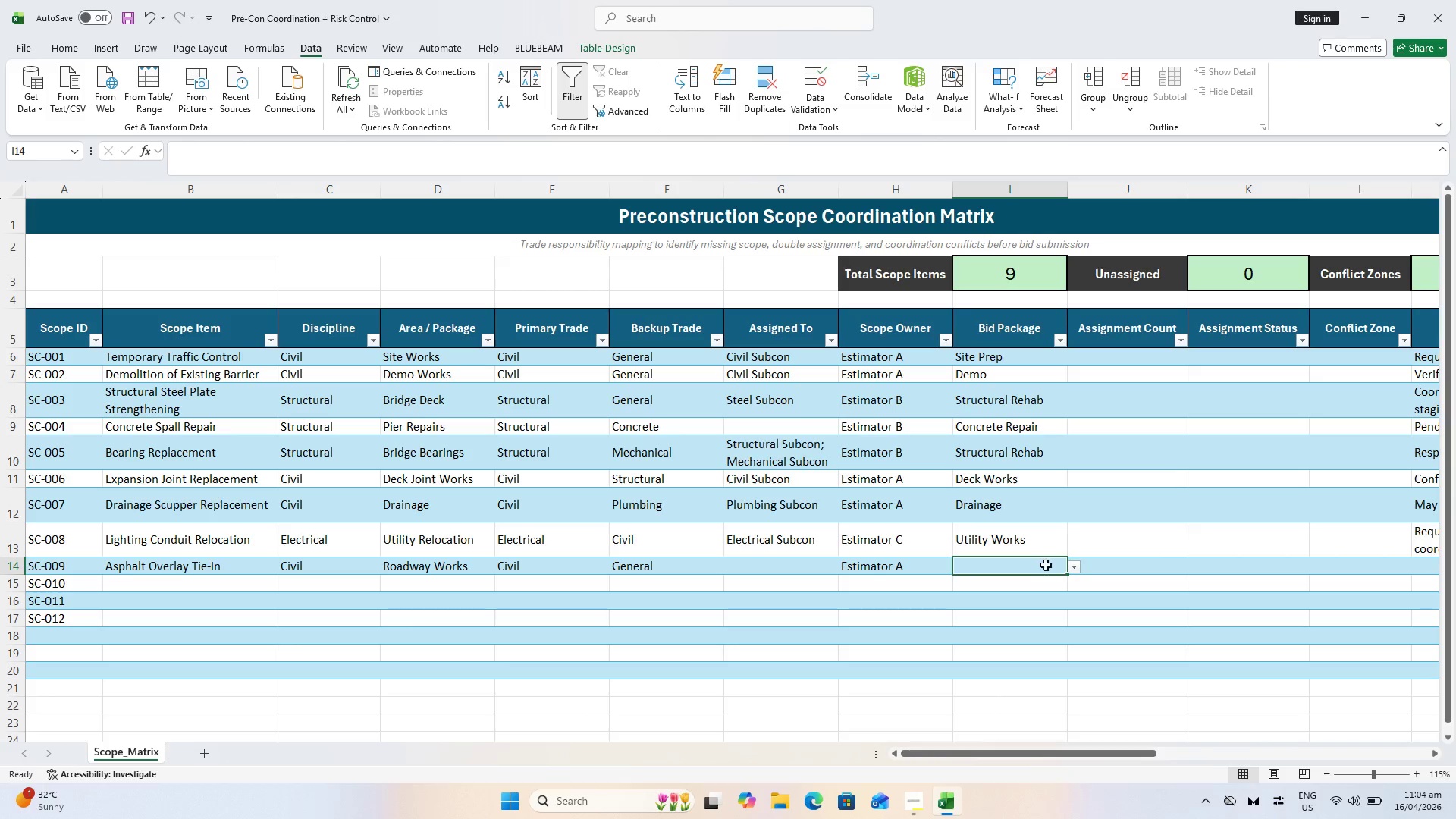 
left_click([1075, 569])
 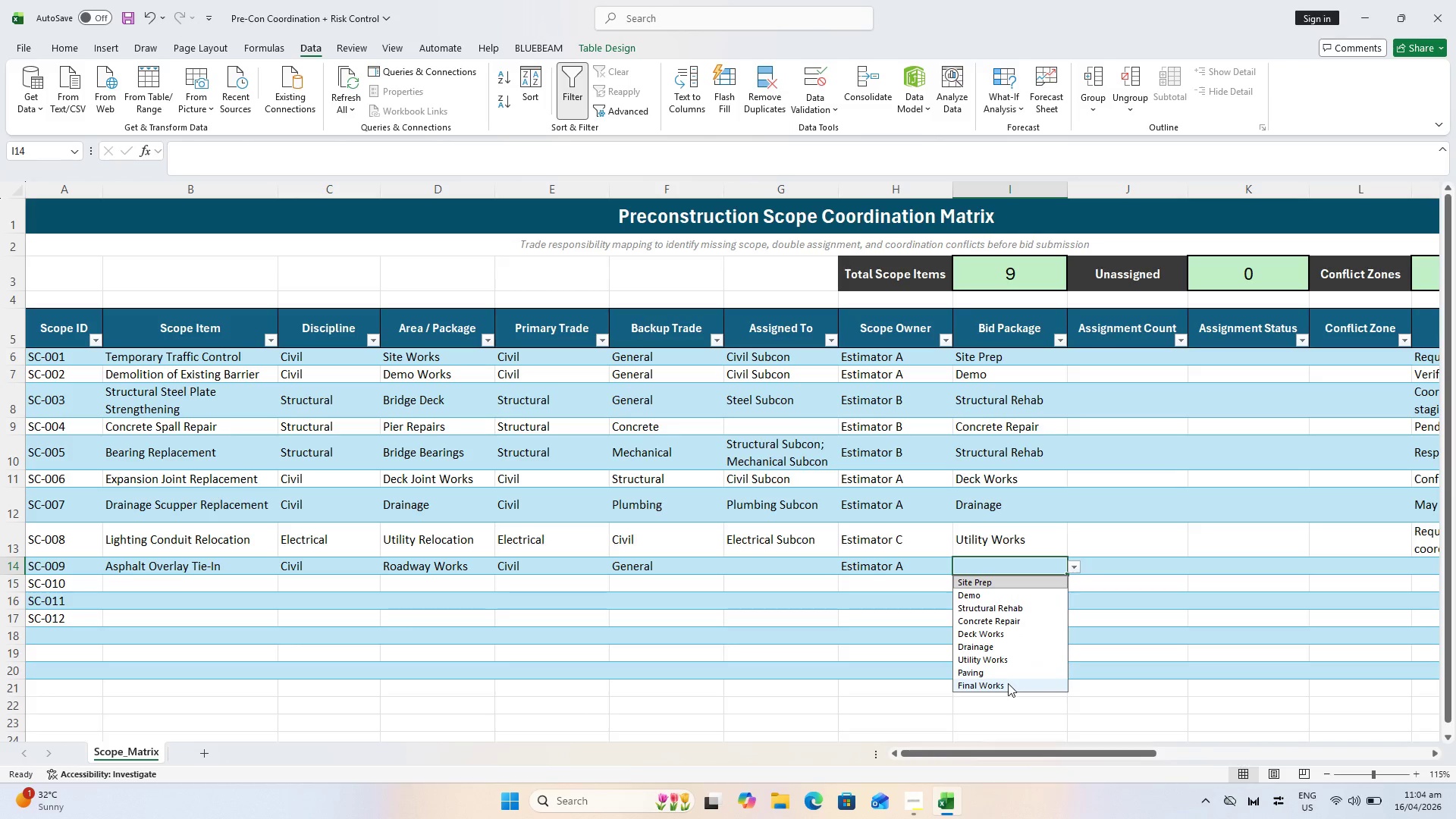 
left_click([1004, 675])
 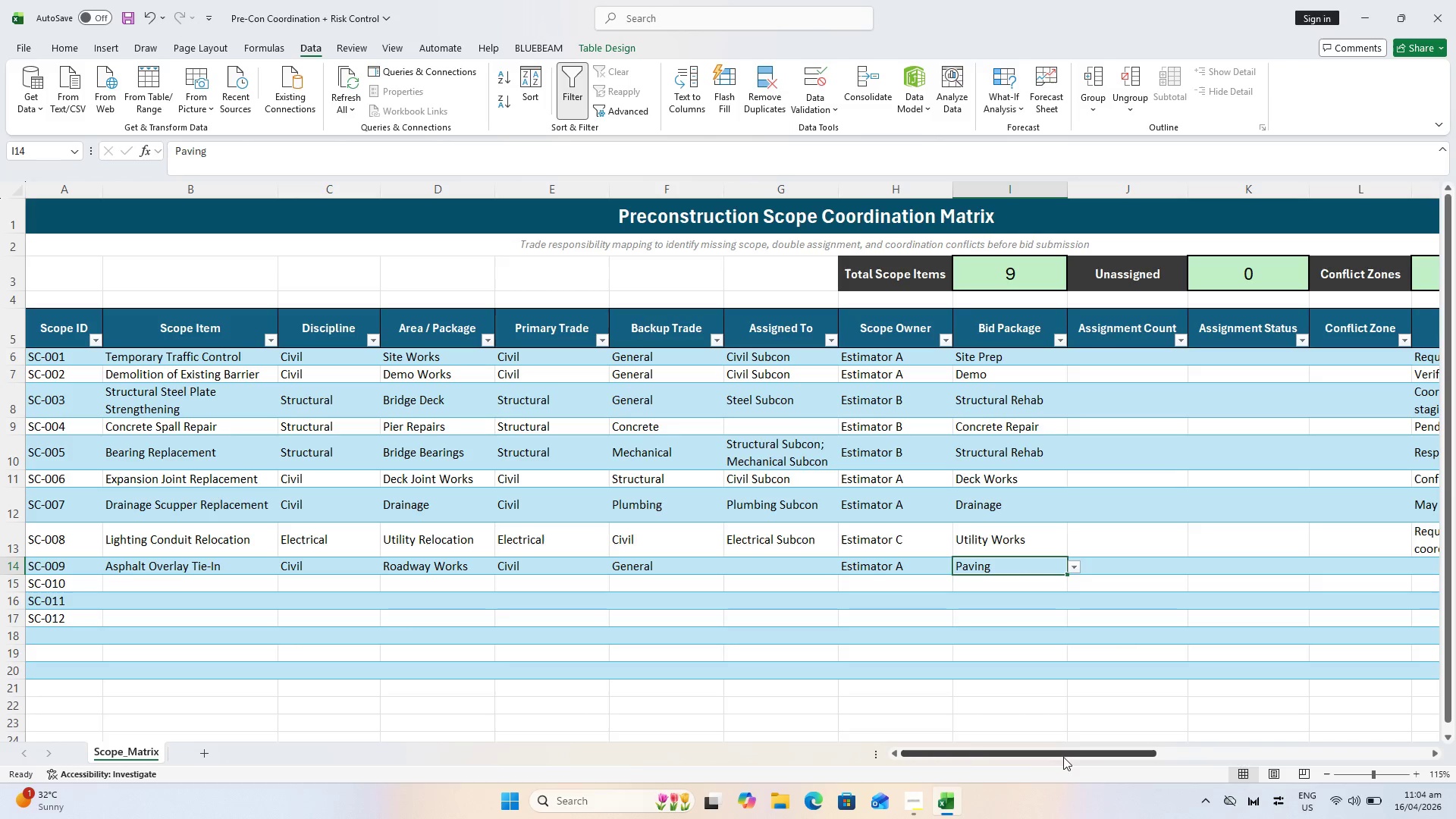 
left_click_drag(start_coordinate=[1063, 757], to_coordinate=[1104, 751])
 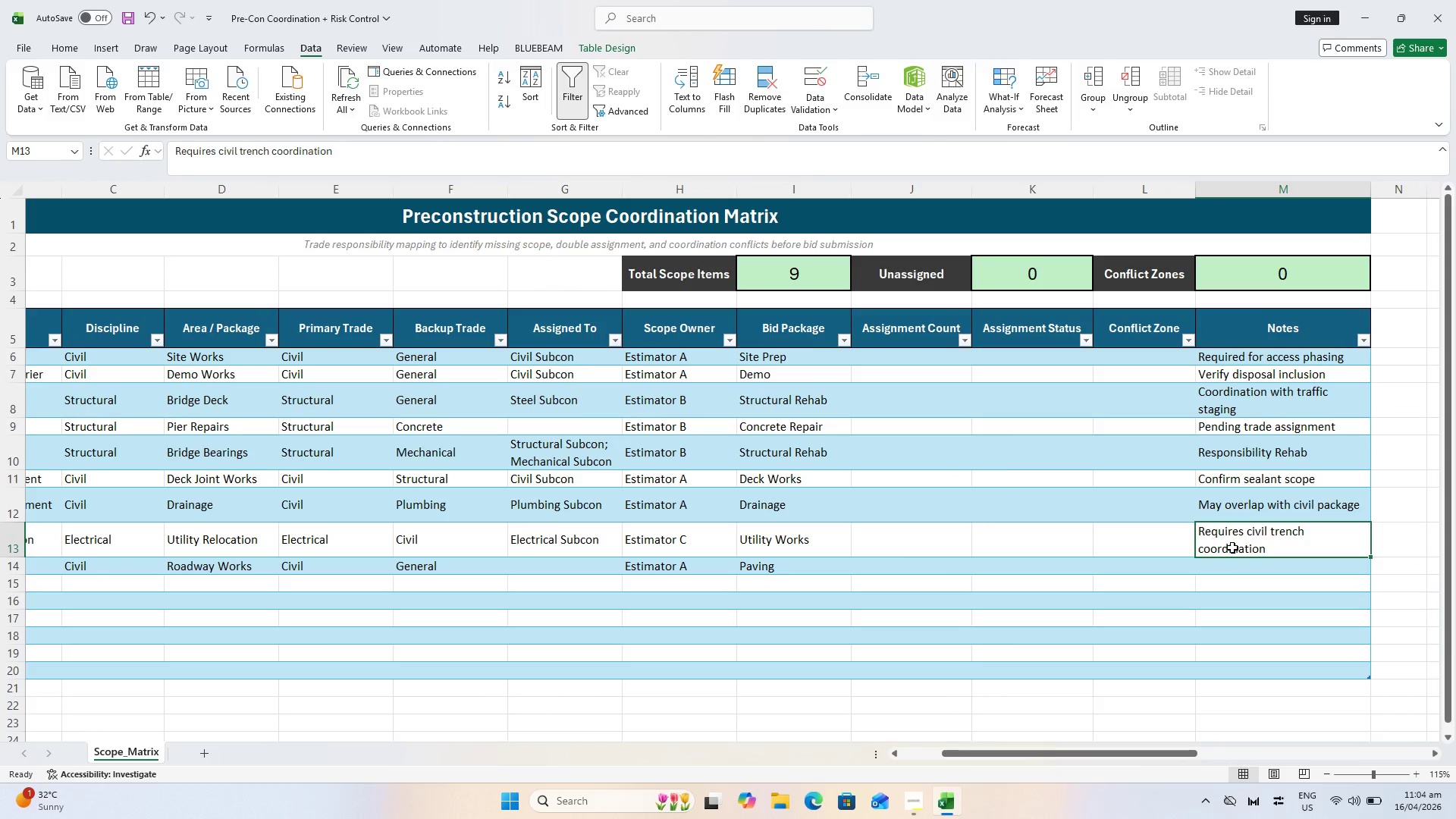 
double_click([1228, 568])
 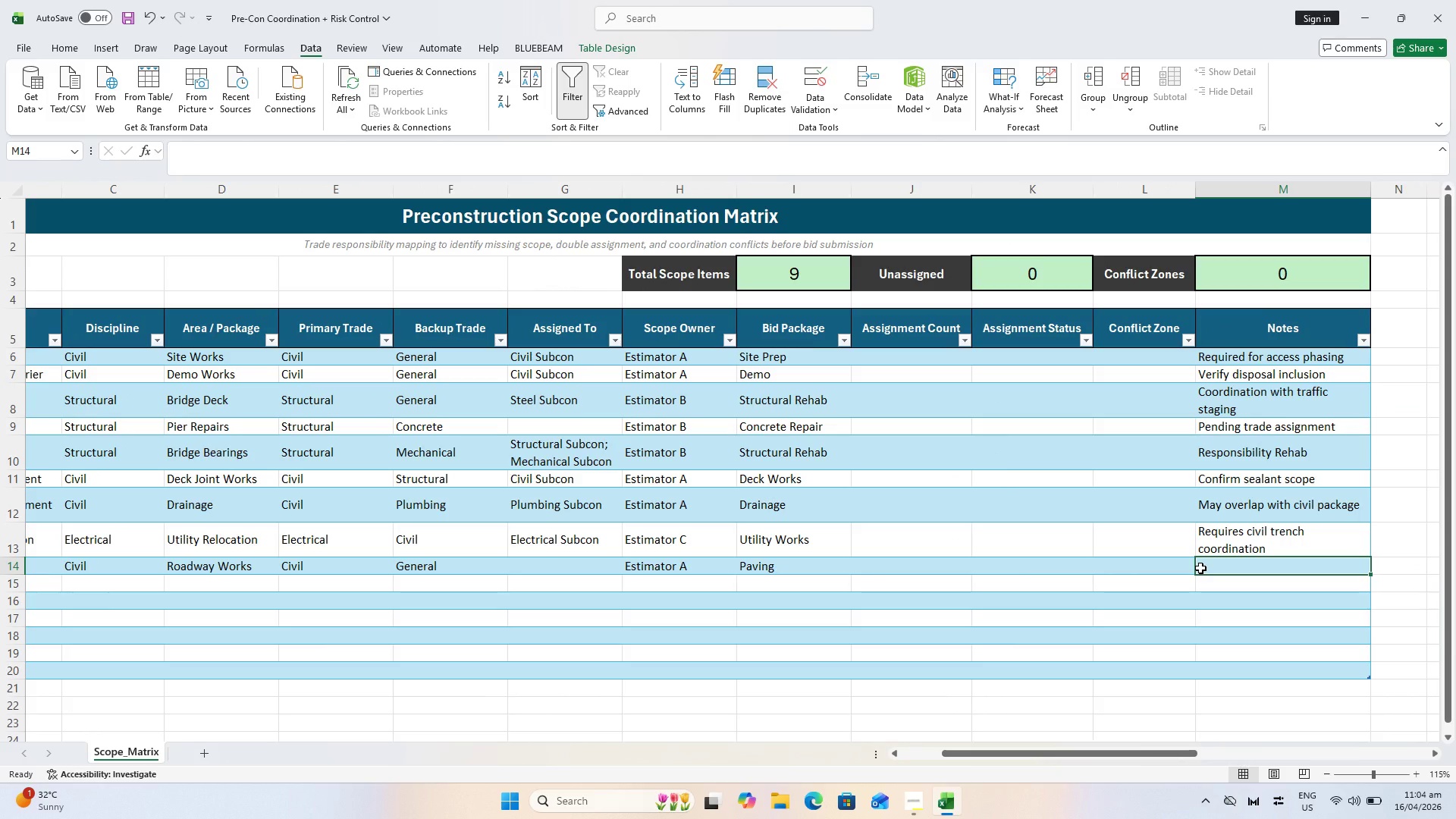 
type(Scope not yet assignment)
key(Backspace)
key(Backspace)
key(Backspace)
key(Backspace)
type(ed)
 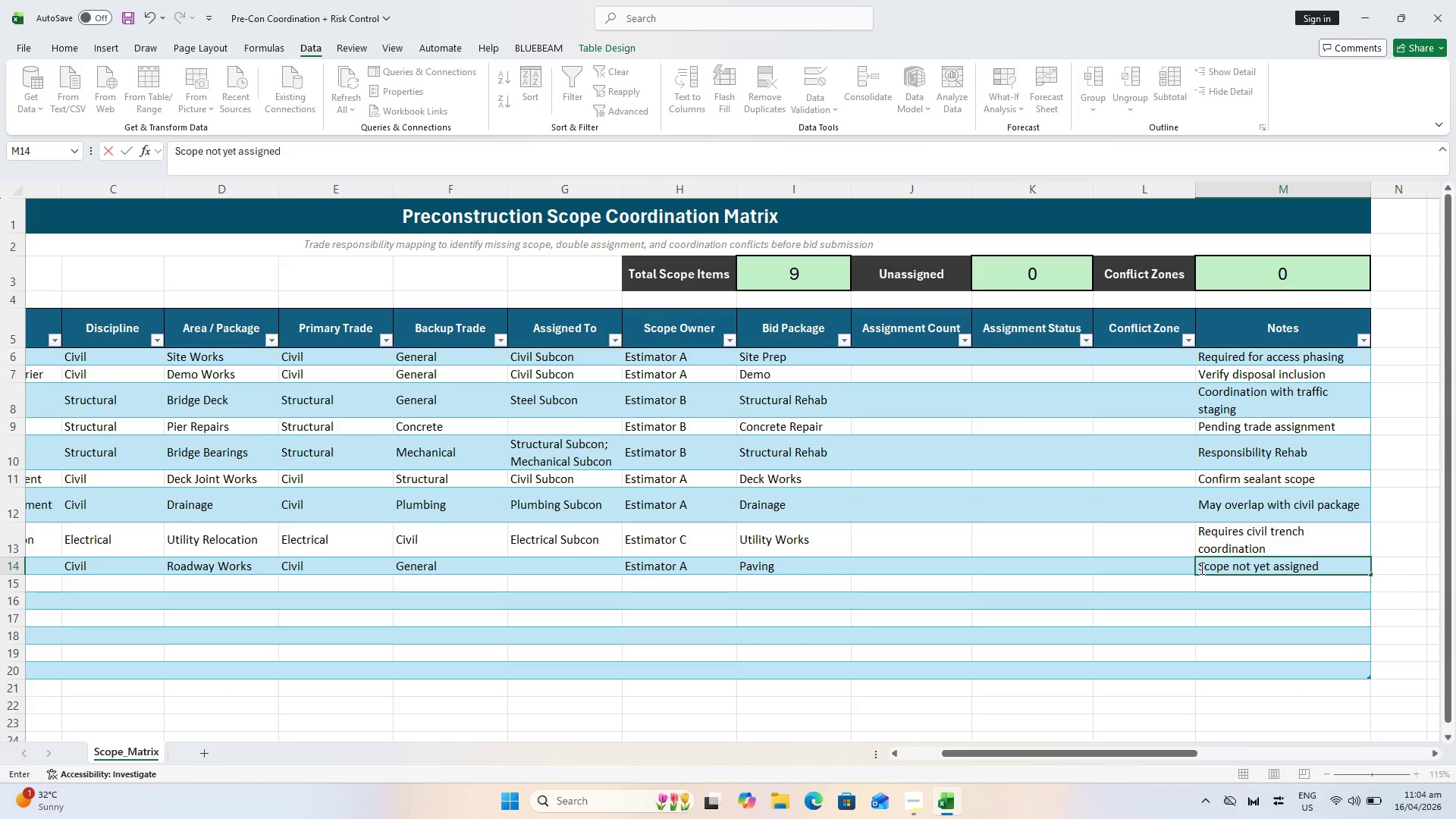 
key(Enter)
 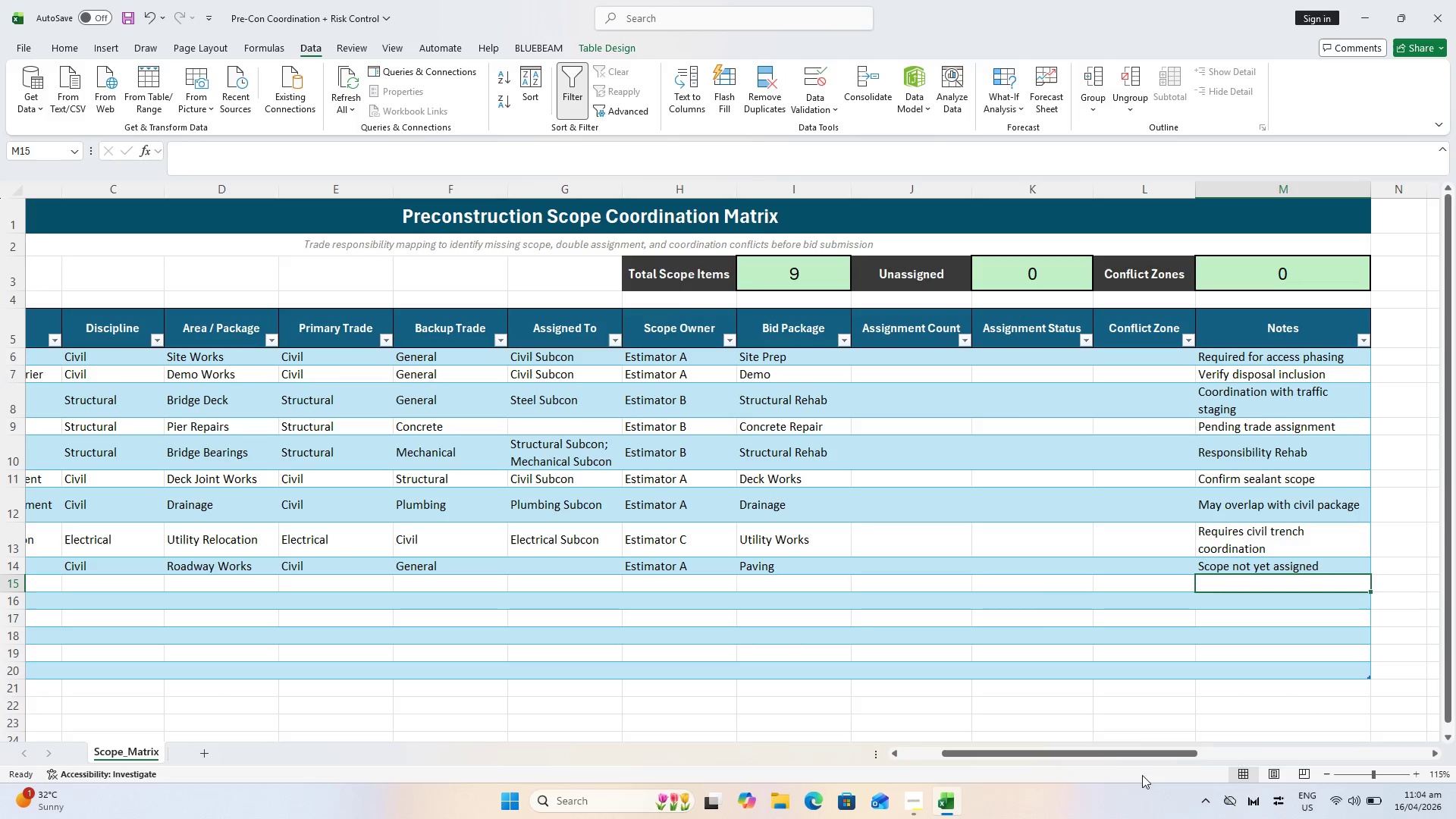 
left_click_drag(start_coordinate=[1105, 750], to_coordinate=[742, 747])
 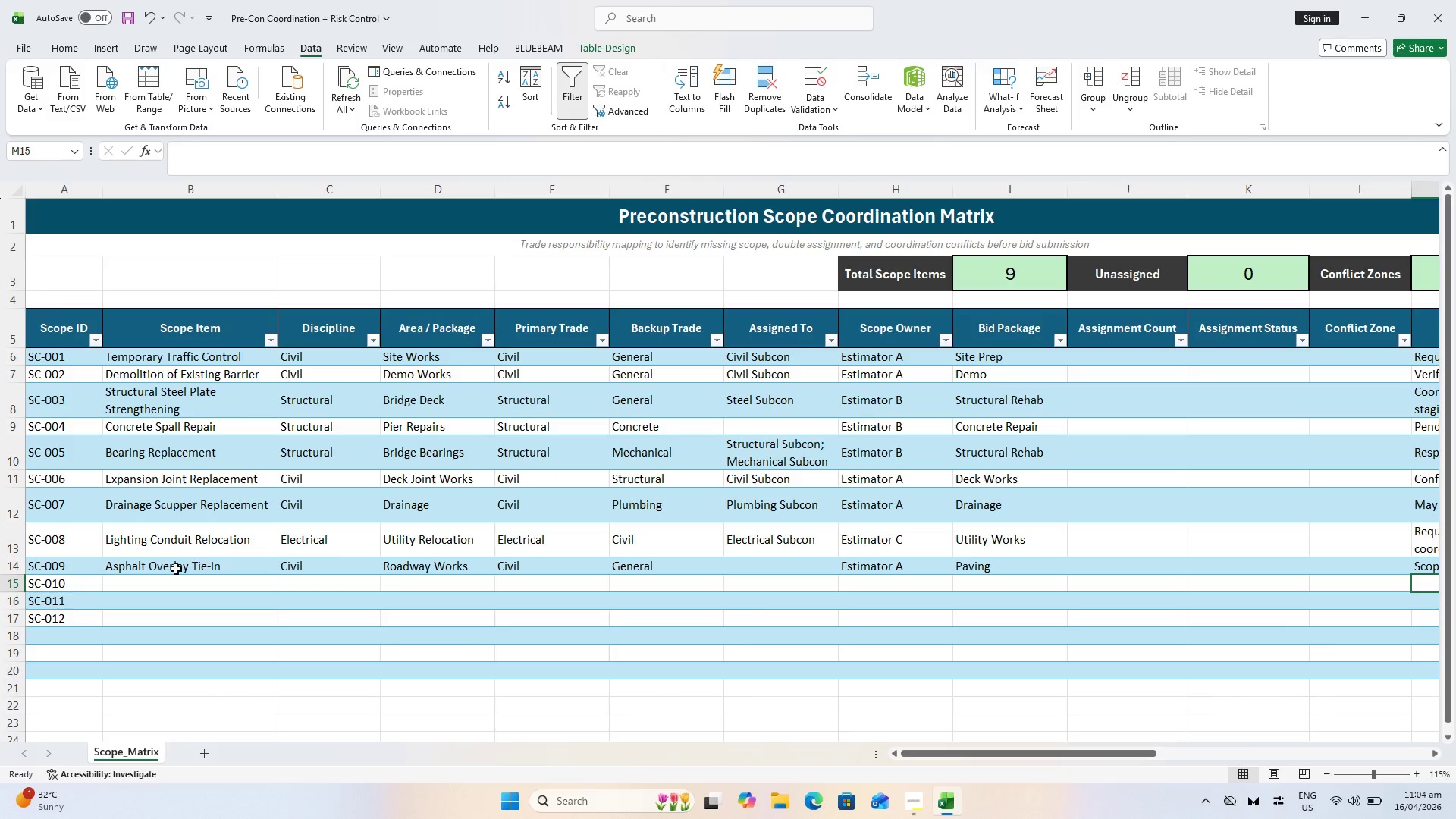 
left_click_drag(start_coordinate=[174, 572], to_coordinate=[171, 576])
 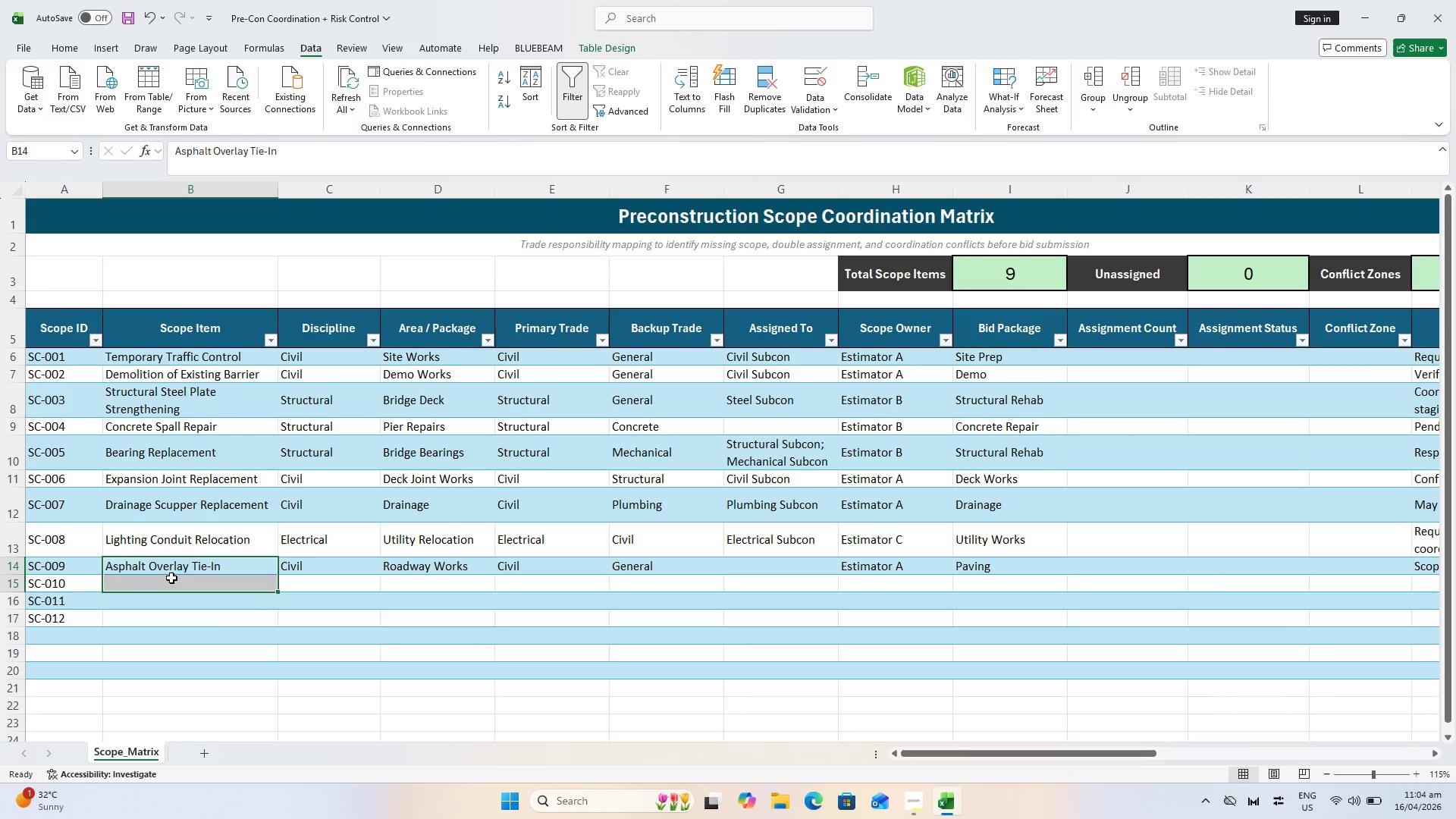 
double_click([171, 578])
 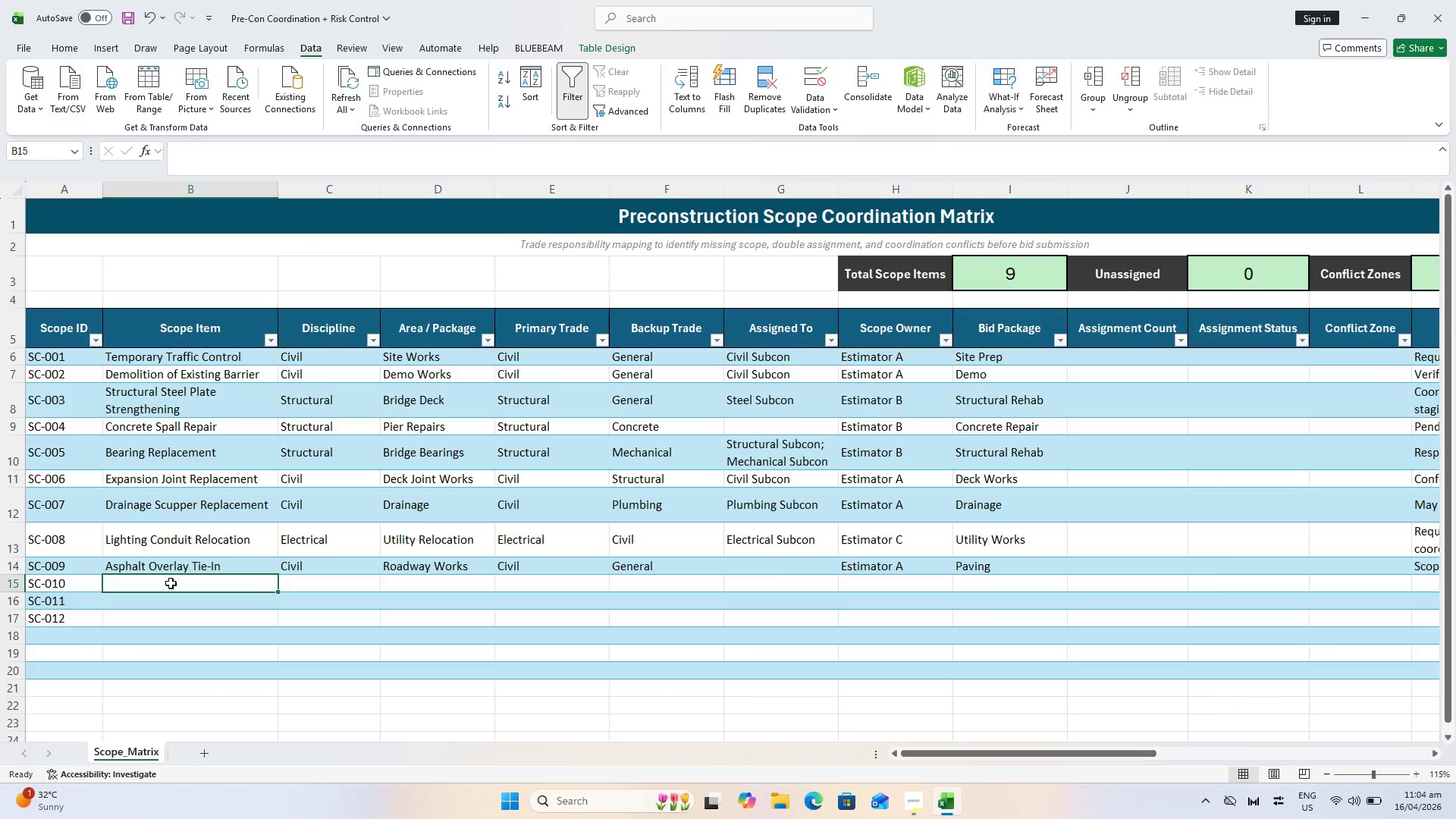 
key(Control+S)
 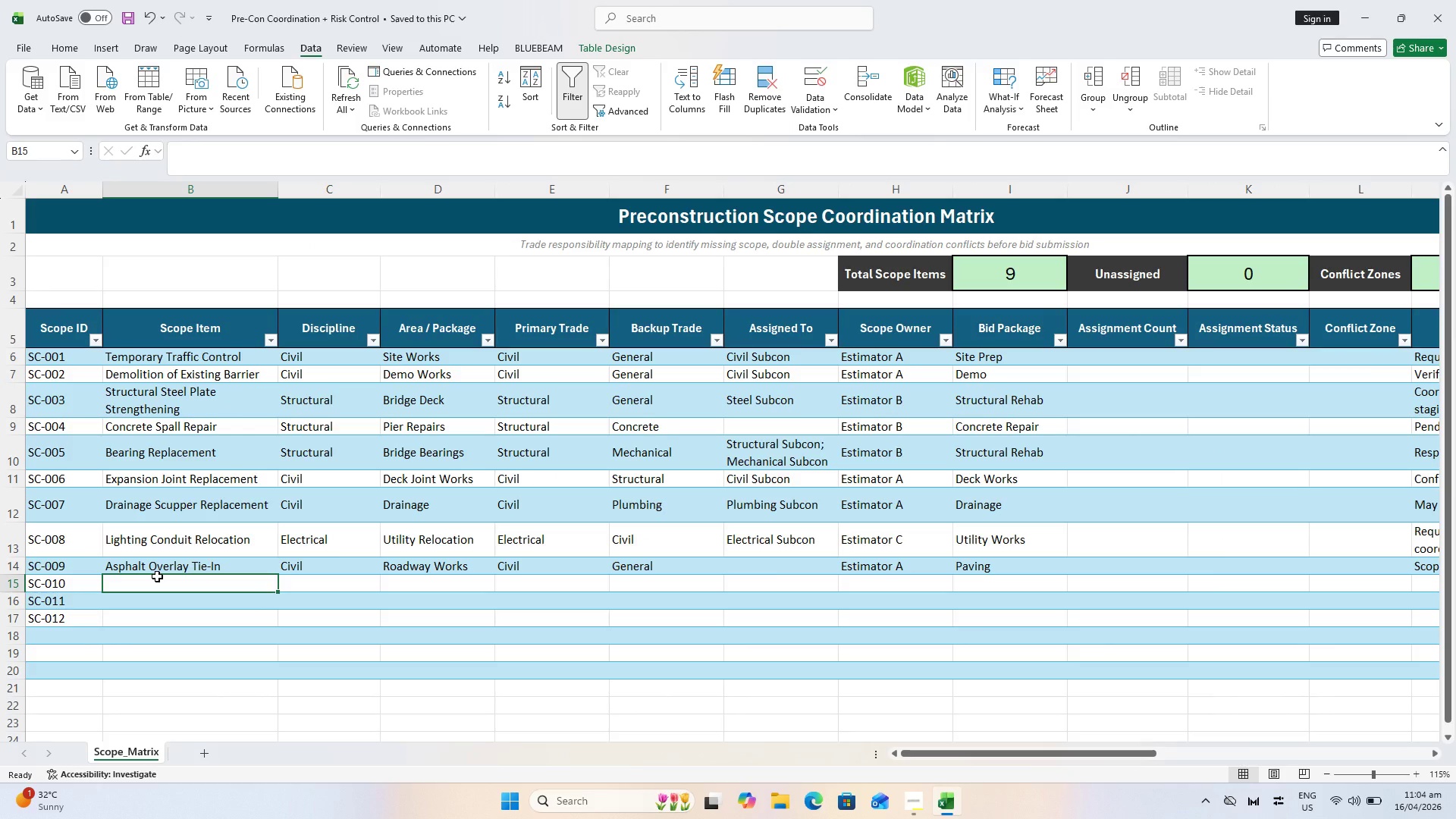 
key(Shift+ShiftLeft)
 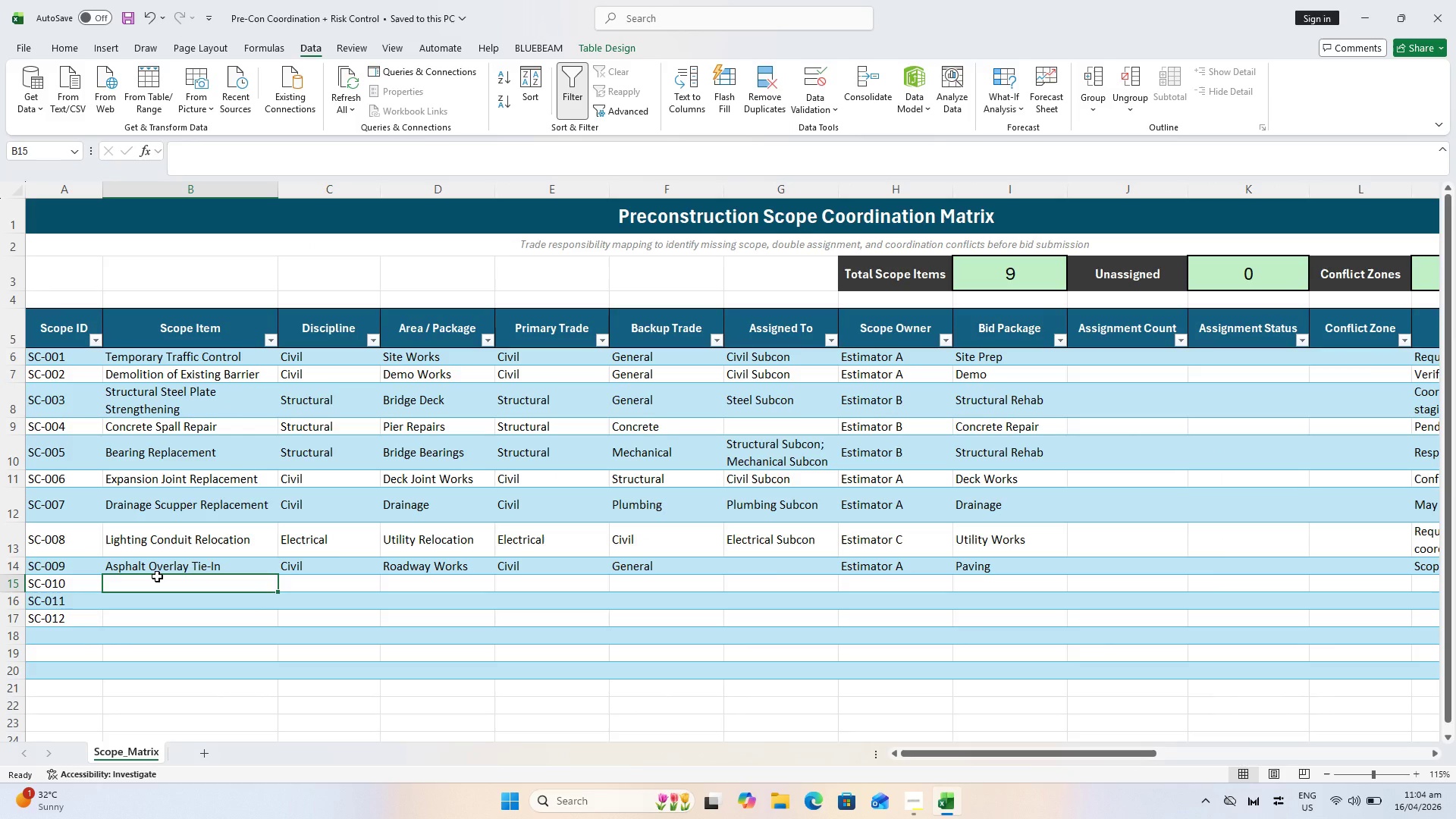 
key(Meta+Shift+MetaLeft)
 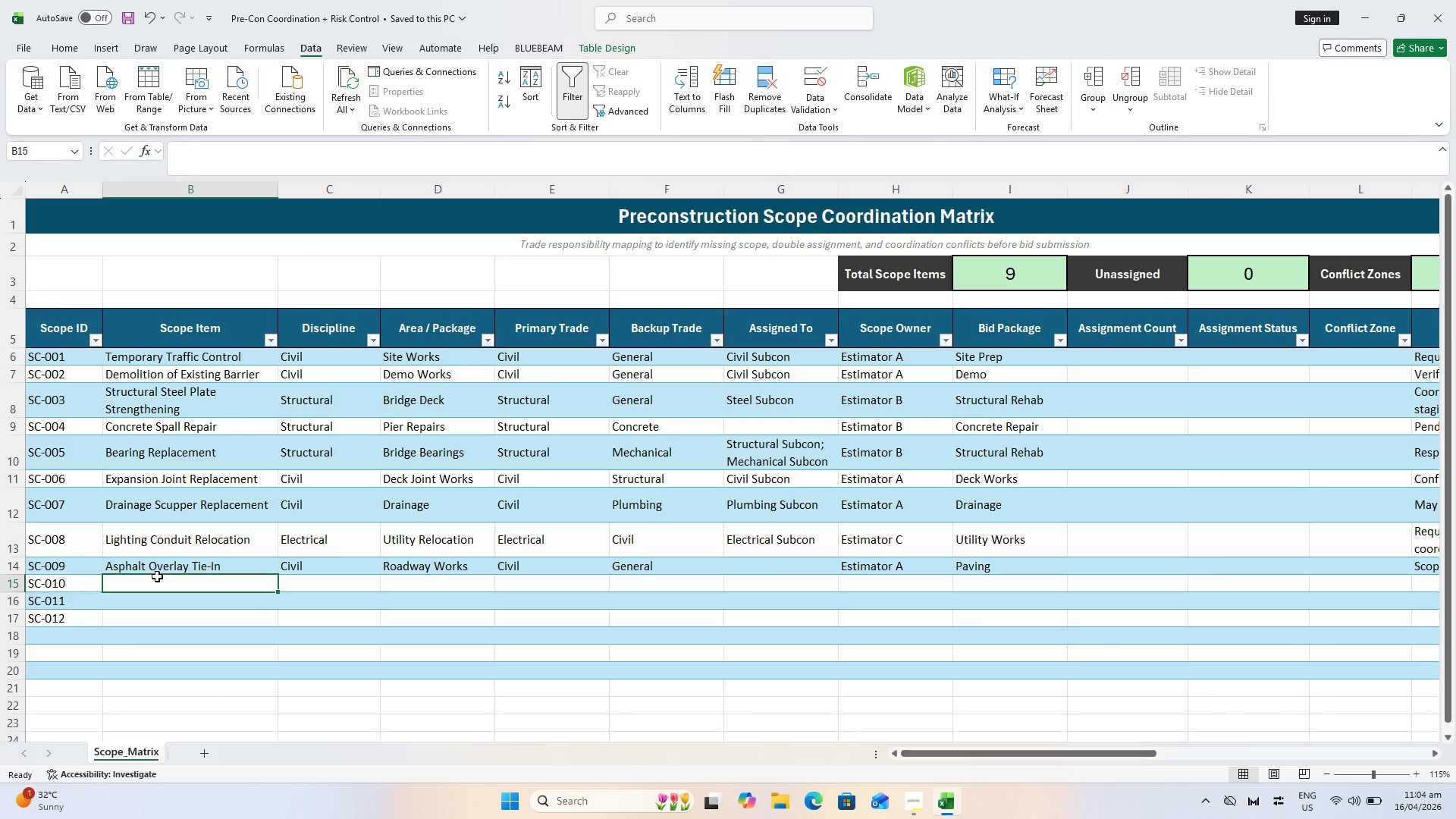 
key(Control+Meta+Shift+ControlLeft)
 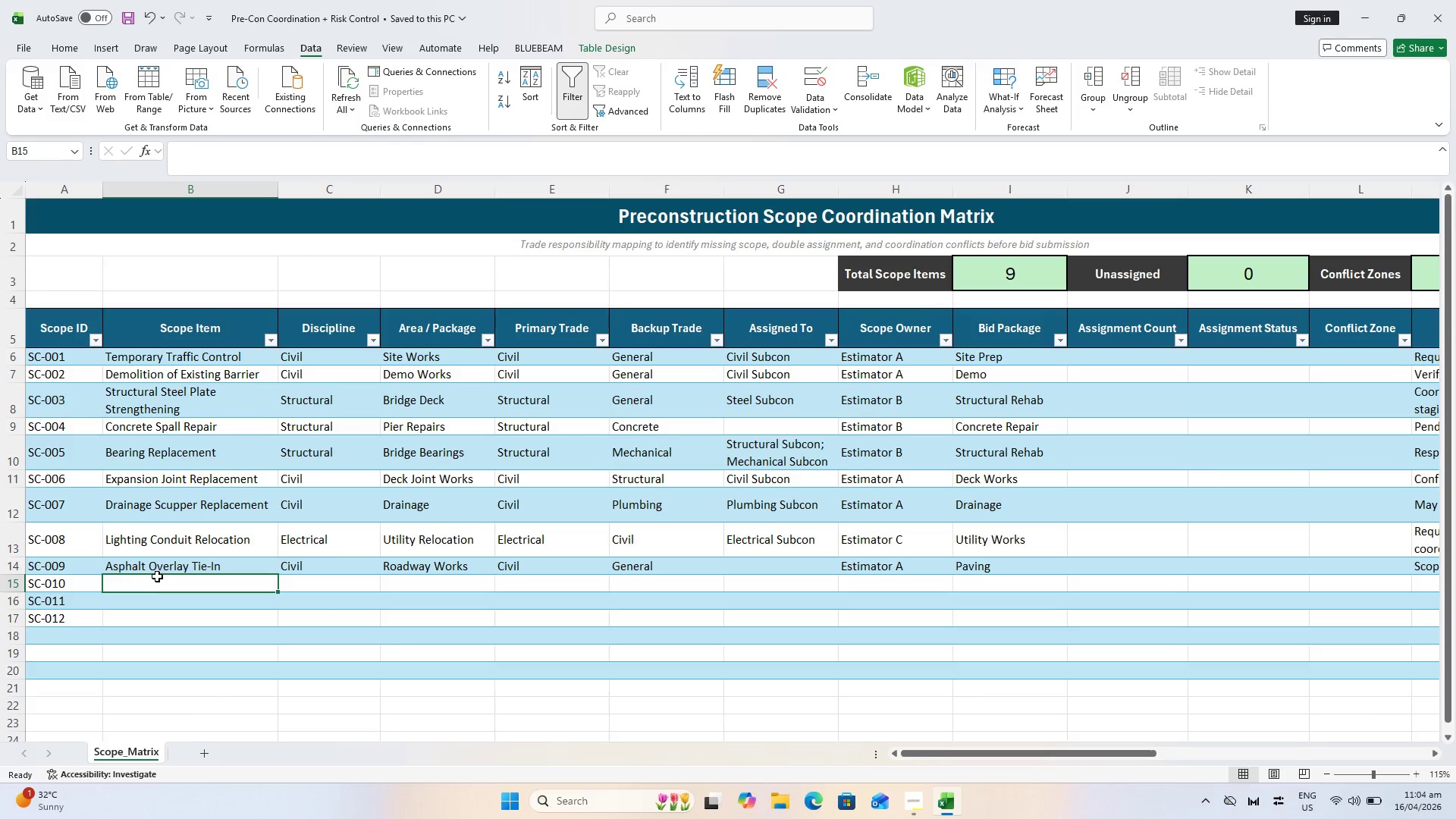 
type(Bridge Deck Watrew)
key(Backspace)
key(Backspace)
key(Backspace)
type(erproofing)
 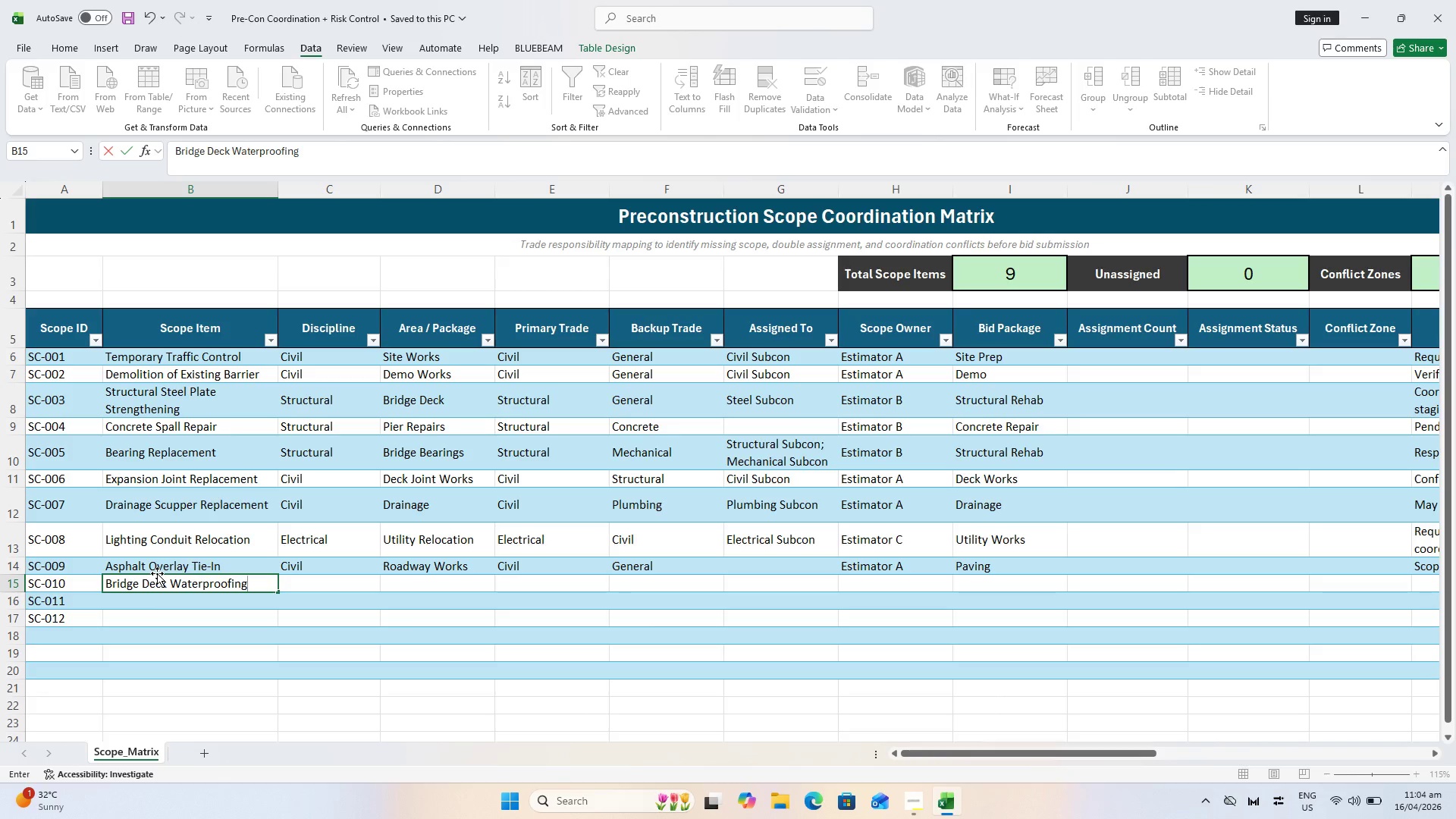 
key(ArrowRight)
 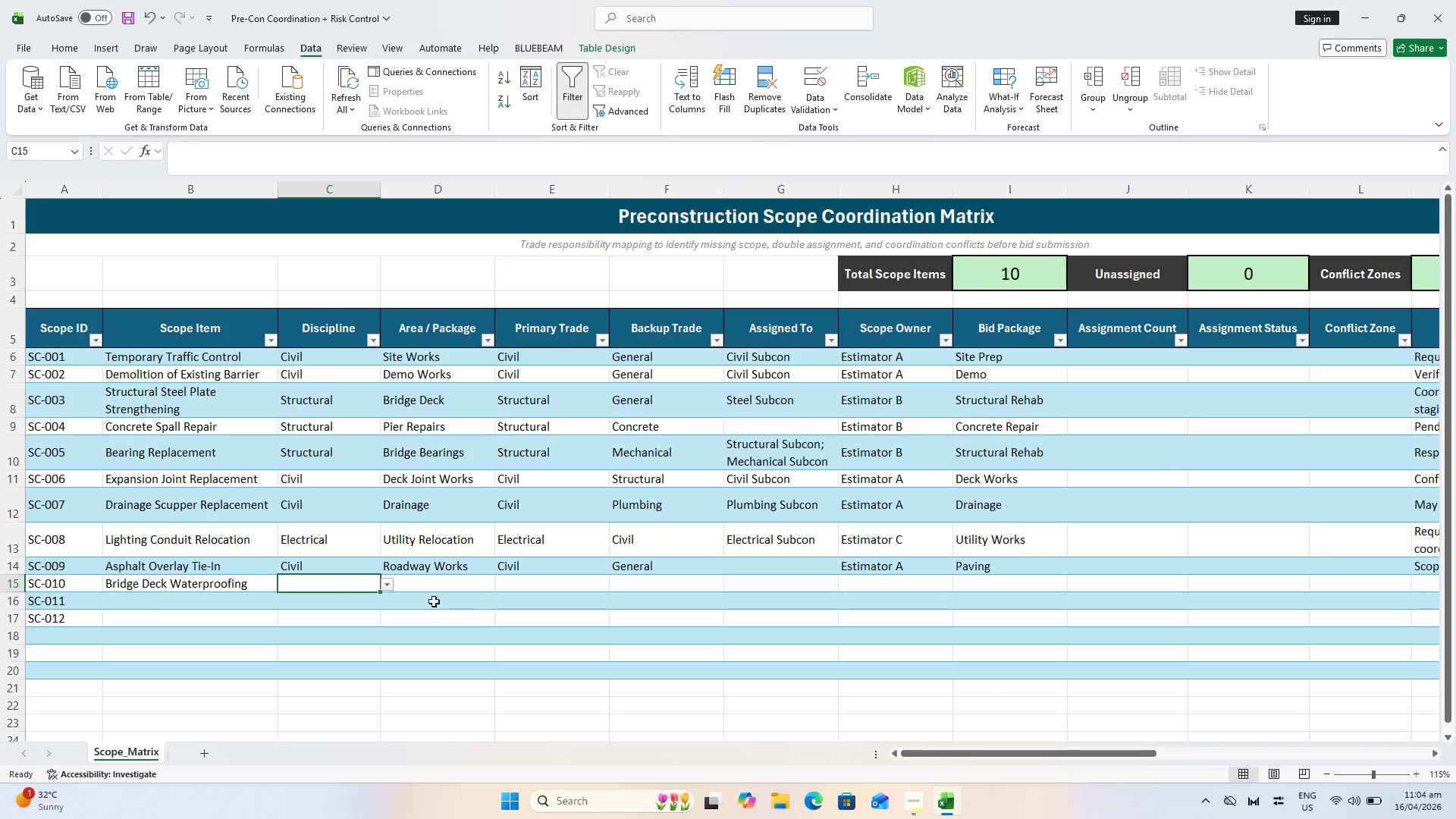 
left_click([390, 584])
 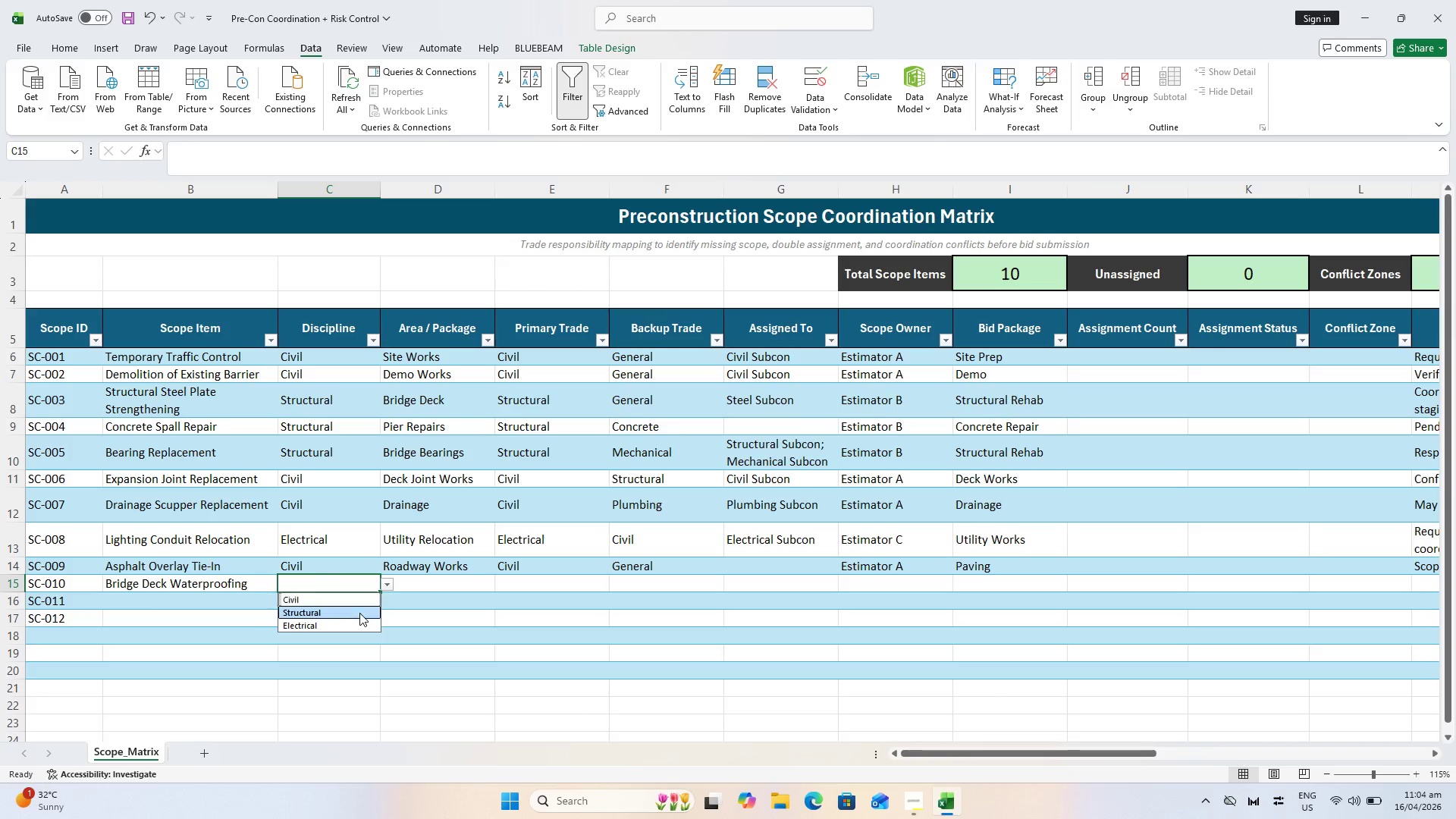 
double_click([457, 594])
 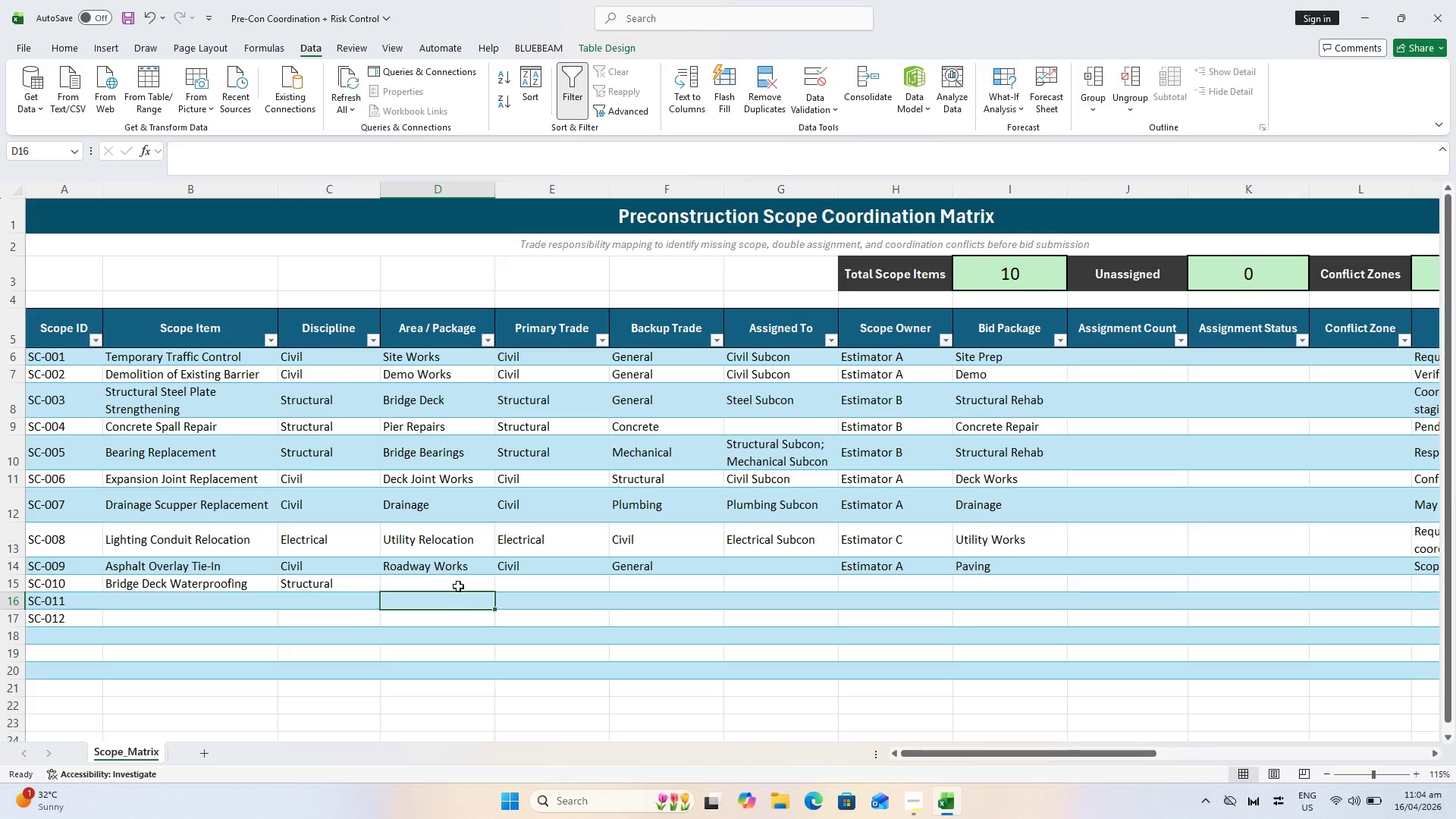 
triple_click([458, 586])
 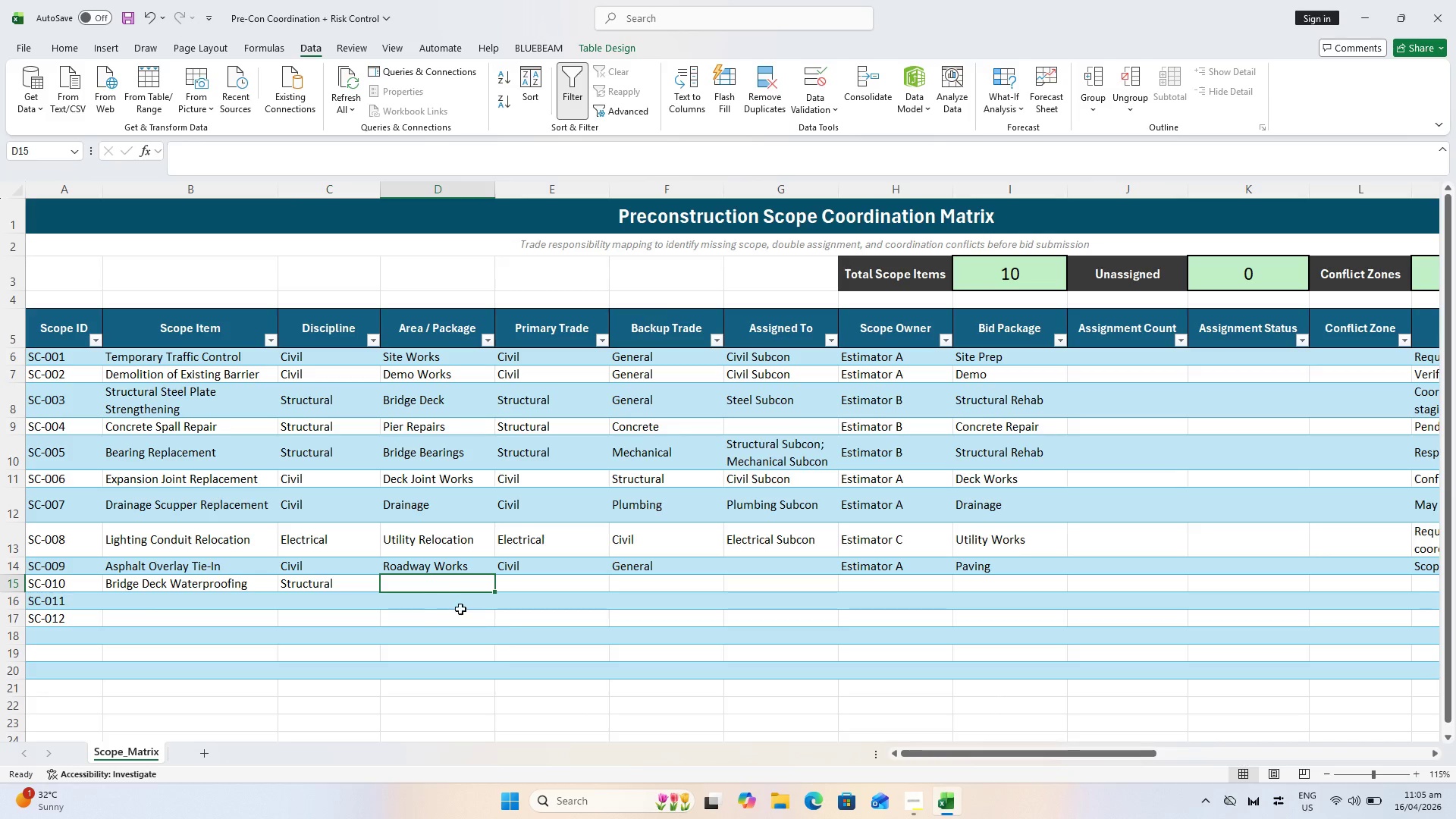 
type(Deck w)
key(Backspace)
type(Works)
 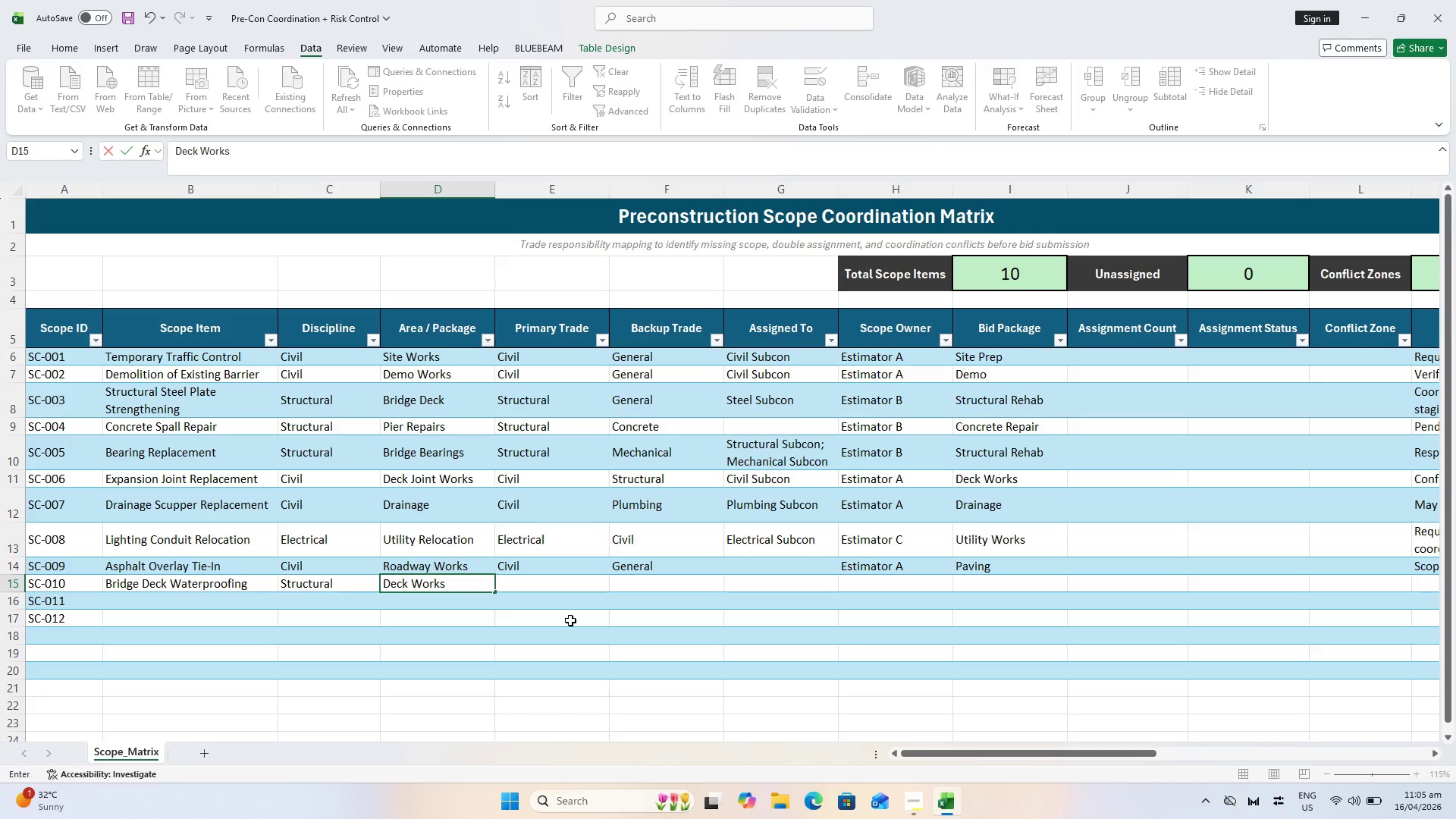 
key(ArrowRight)
 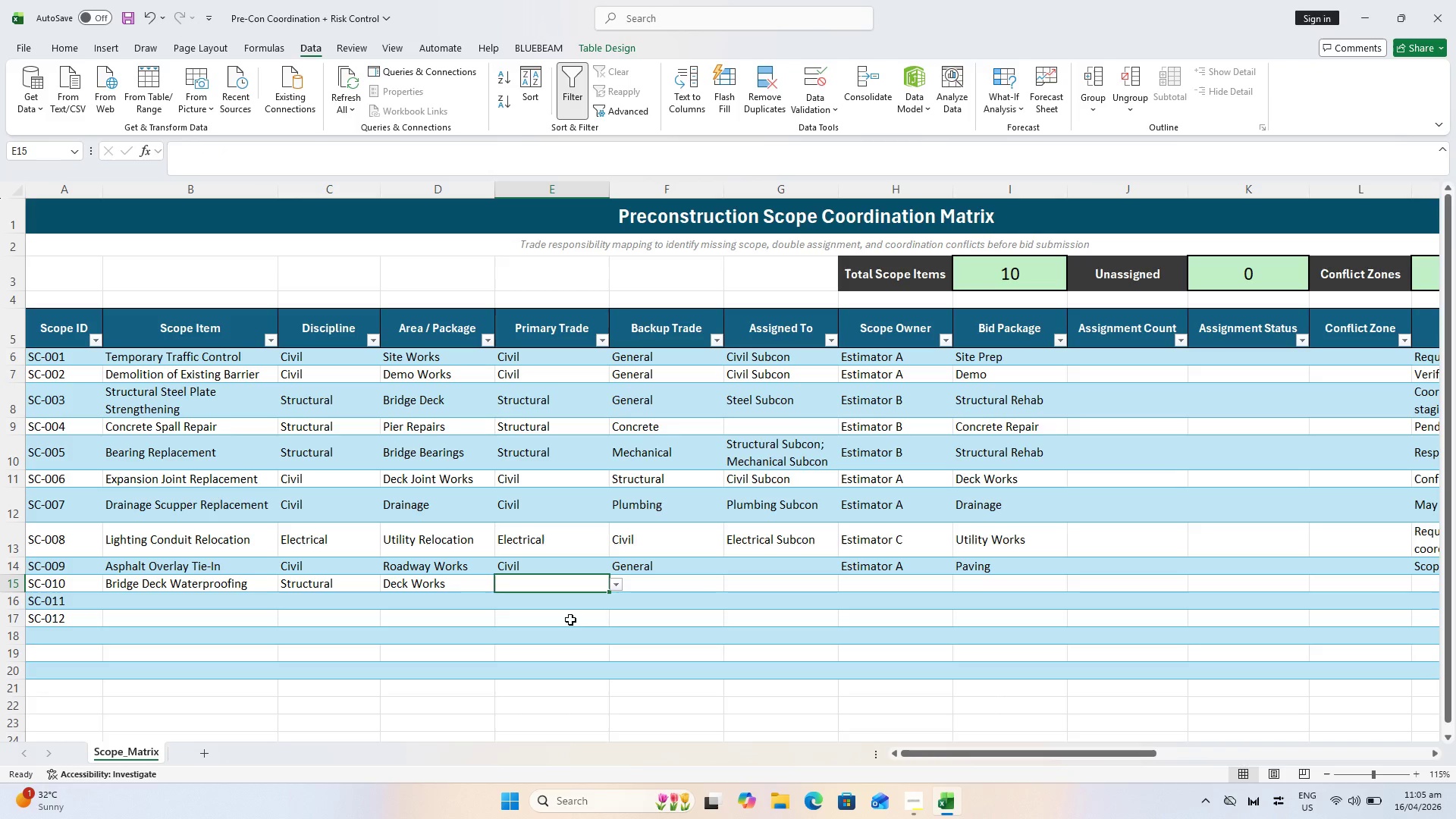 
left_click([617, 583])
 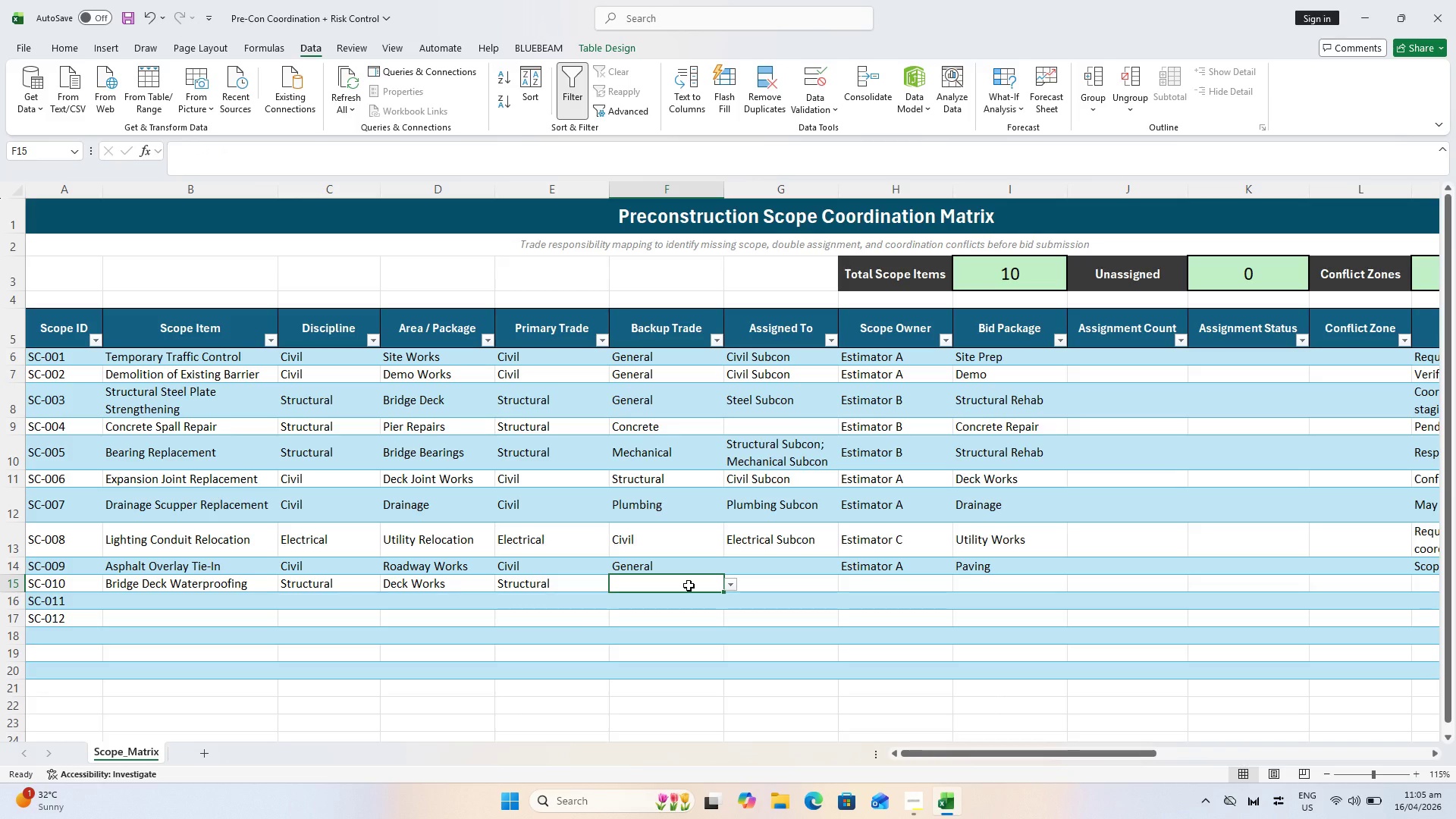 
left_click([729, 585])
 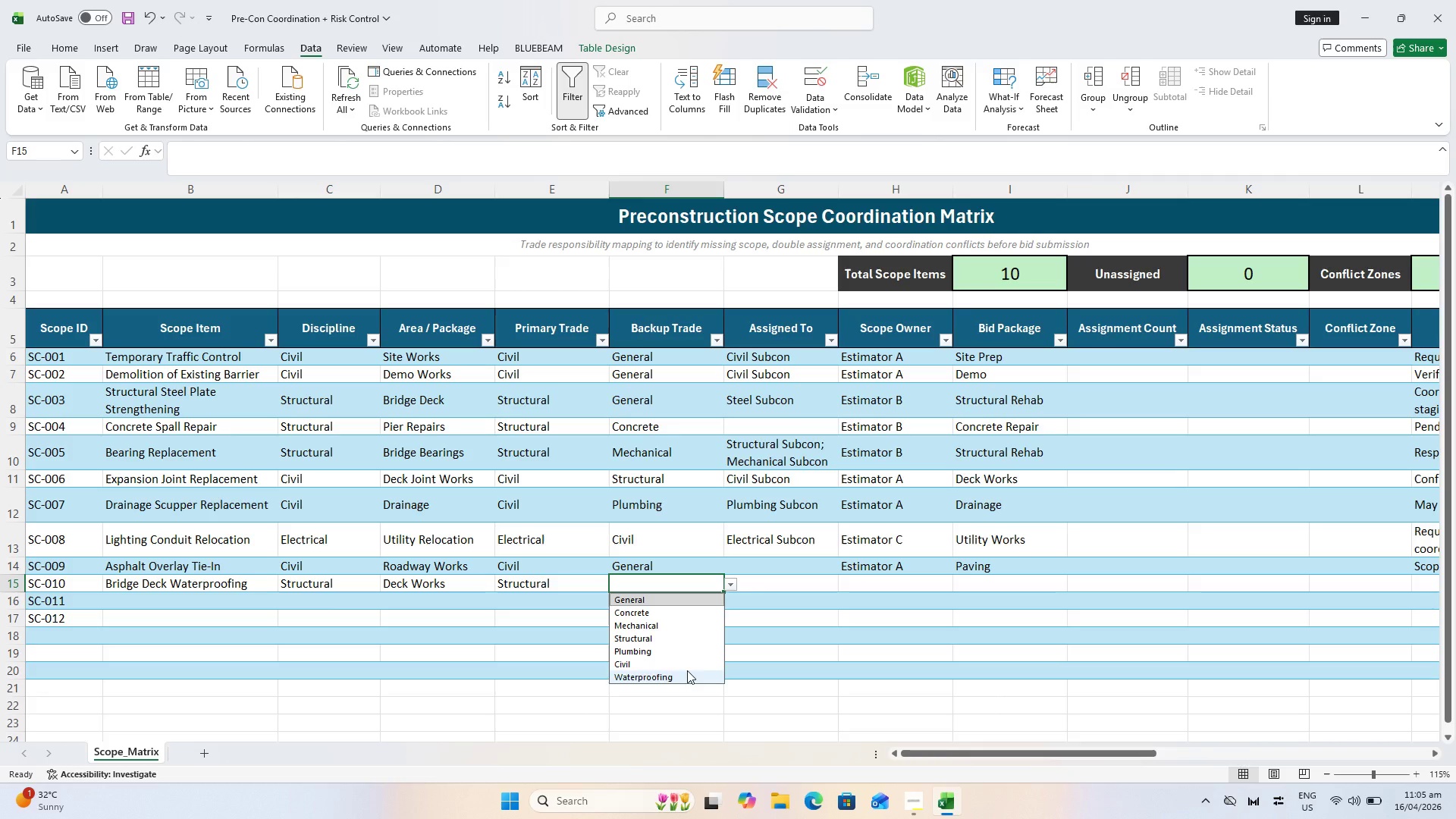 
left_click([687, 670])
 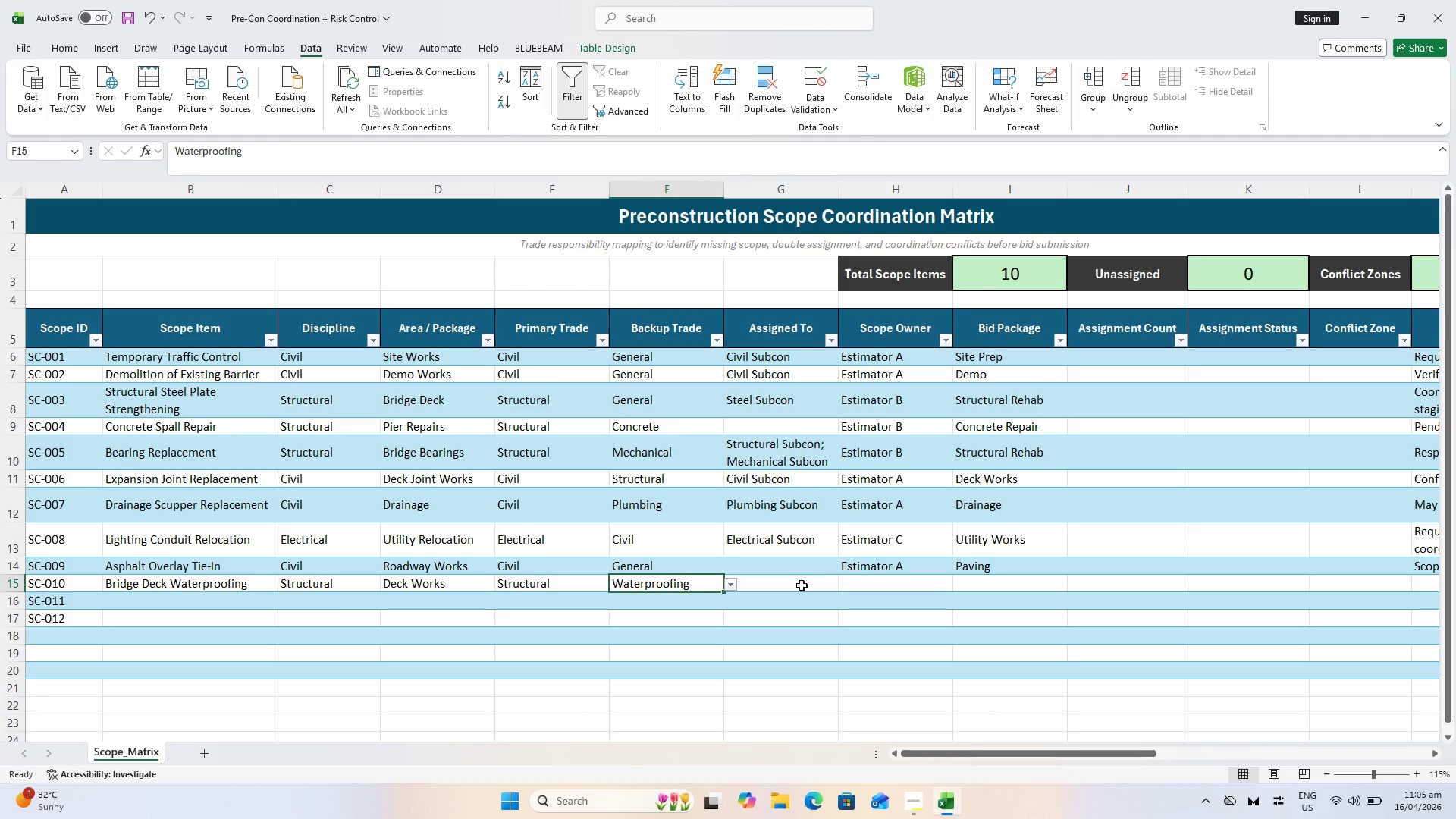 
left_click([802, 585])
 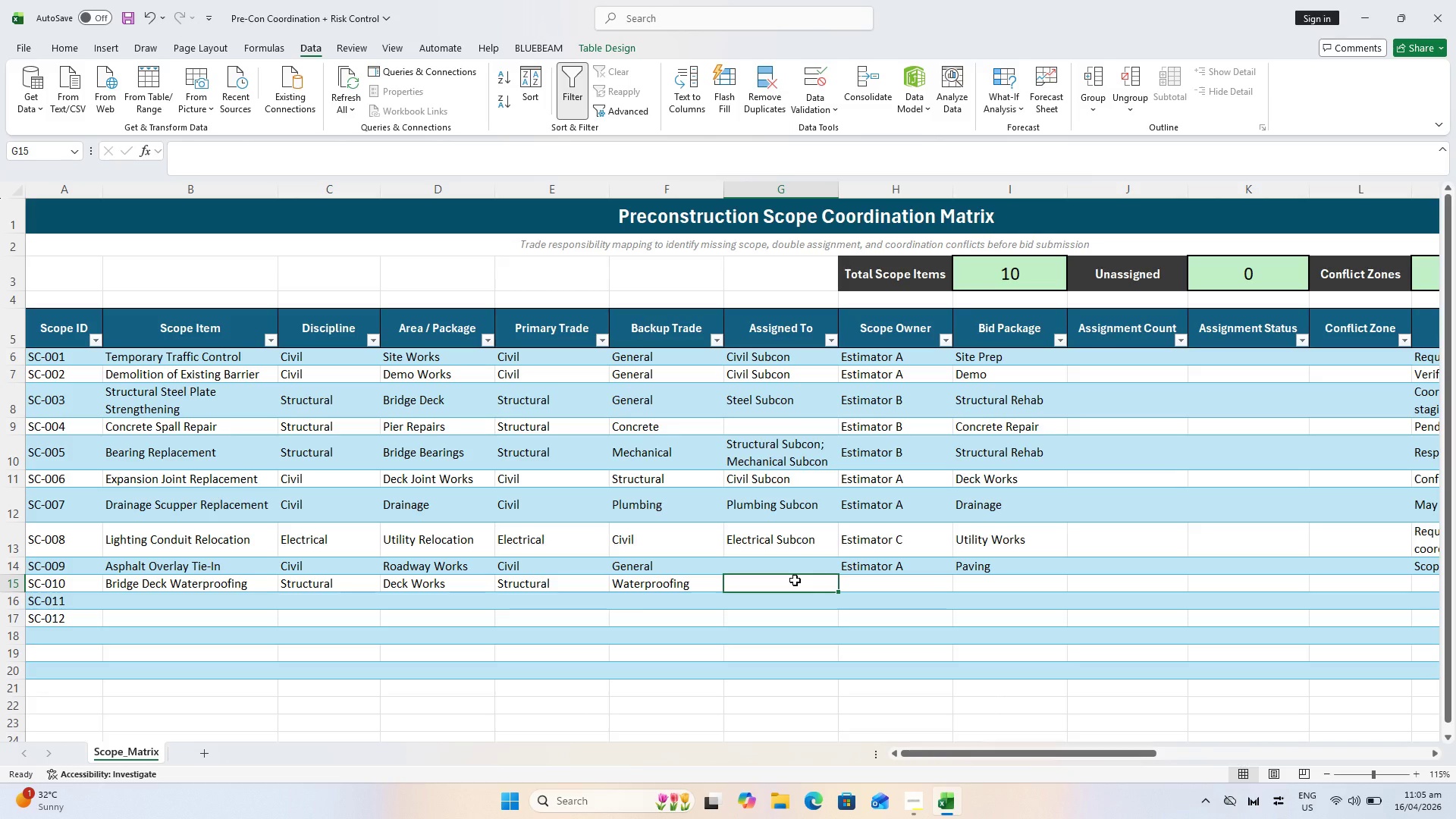 
wait(13.28)
 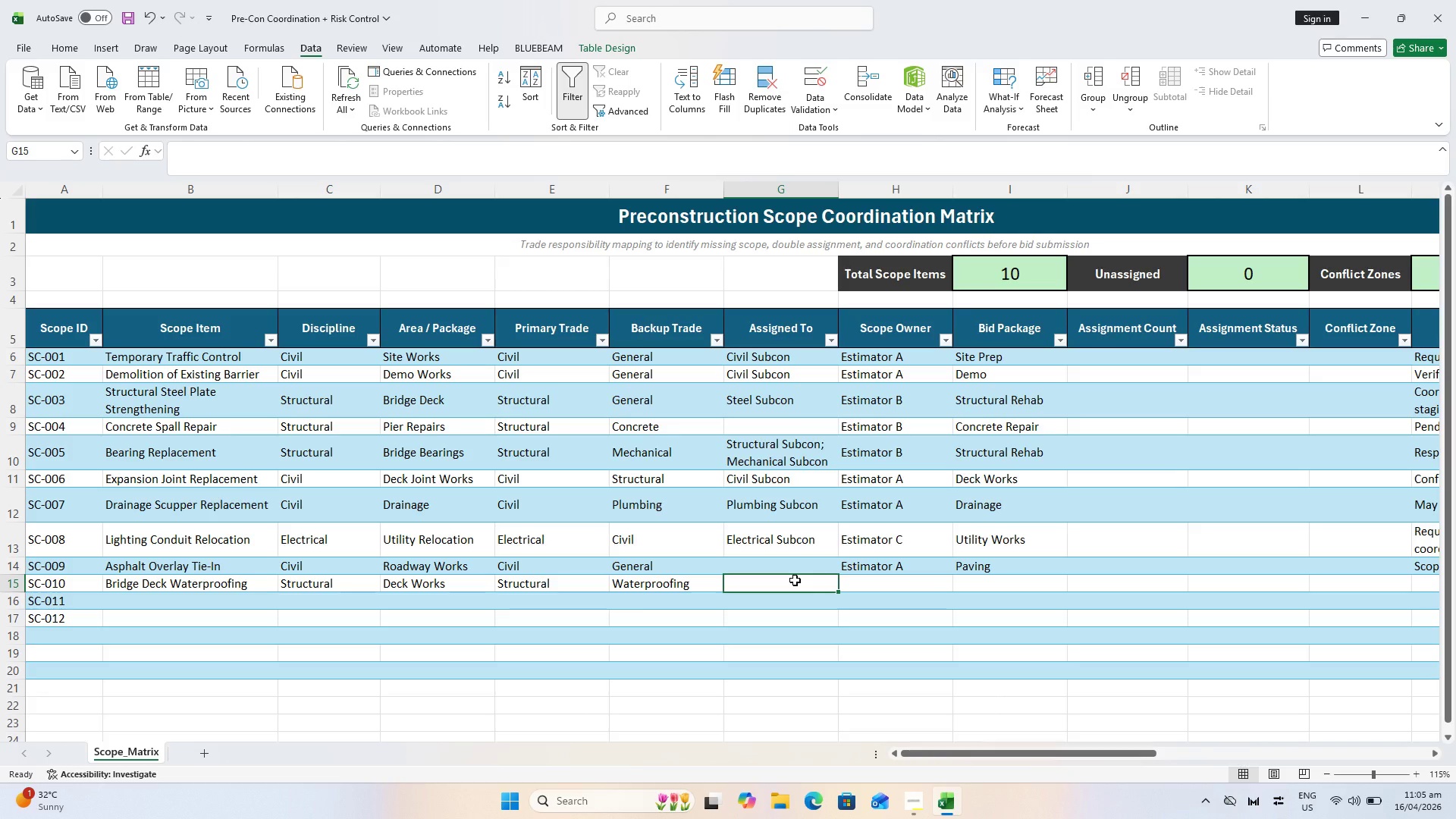 
type(Waterproofing Subcio)
key(Backspace)
type(n')
key(Backspace)
type(; Structura;l)
key(Backspace)
key(Backspace)
type(l Subcon)
 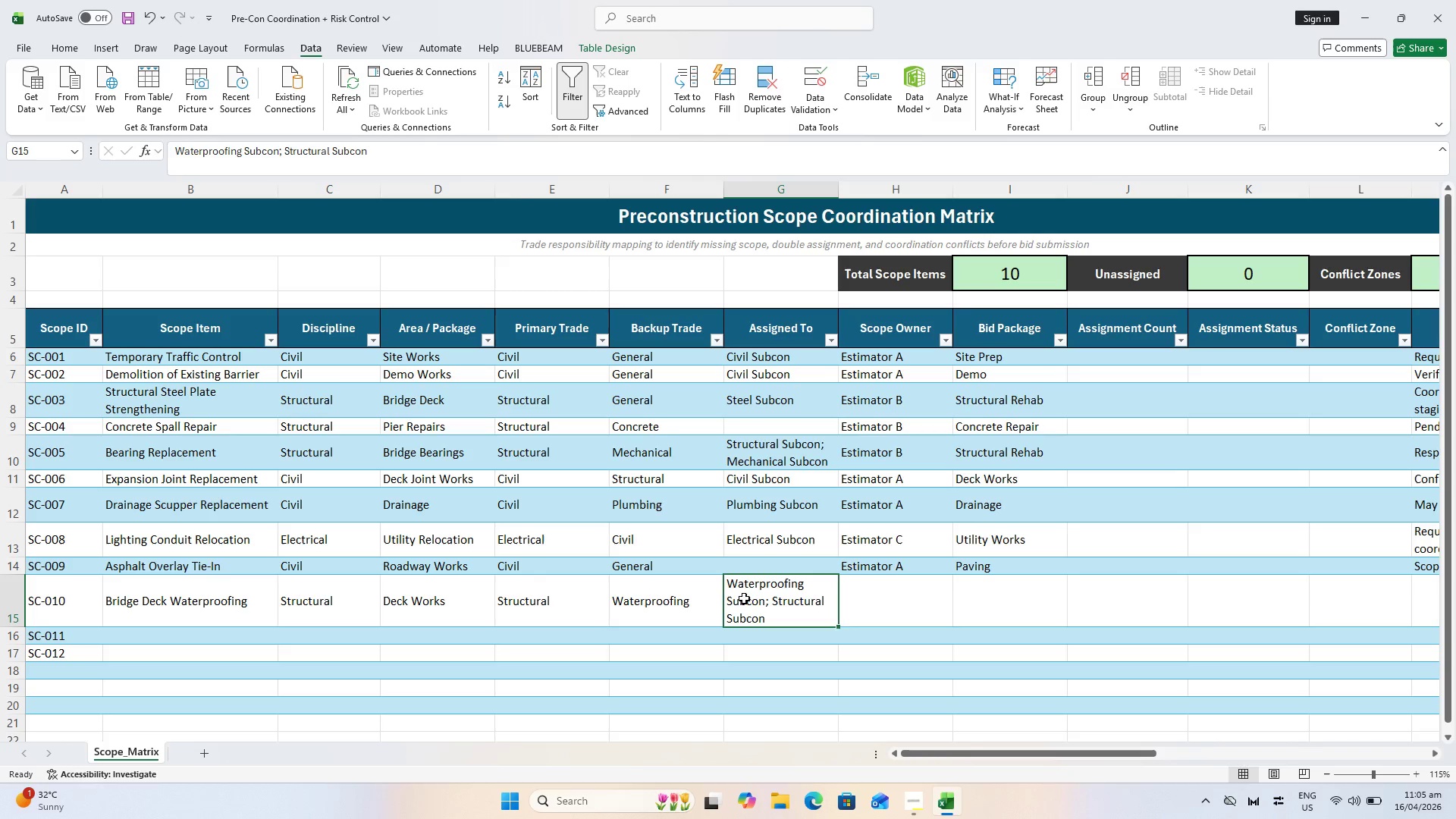 
left_click([874, 586])
 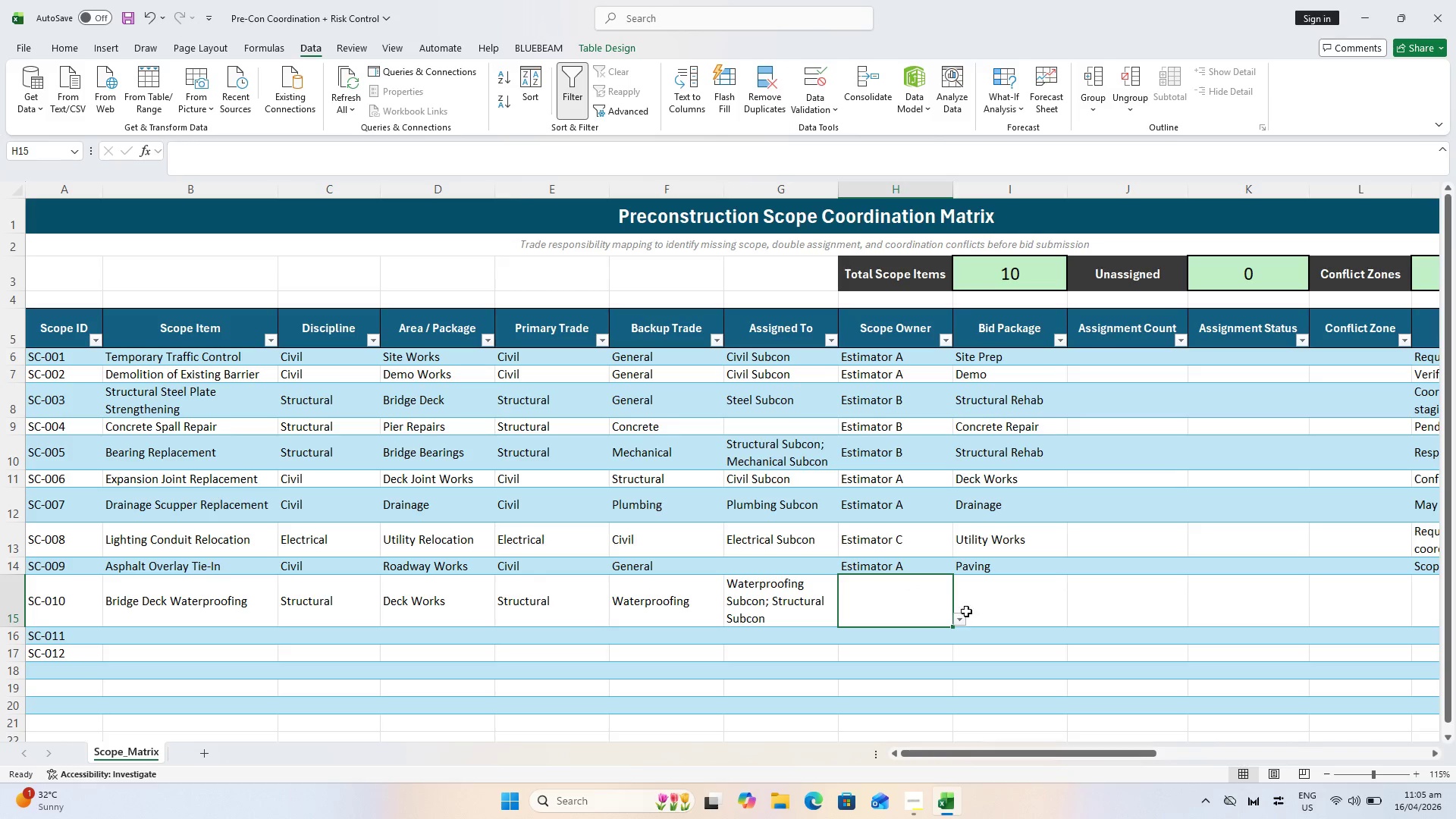 
left_click([962, 620])
 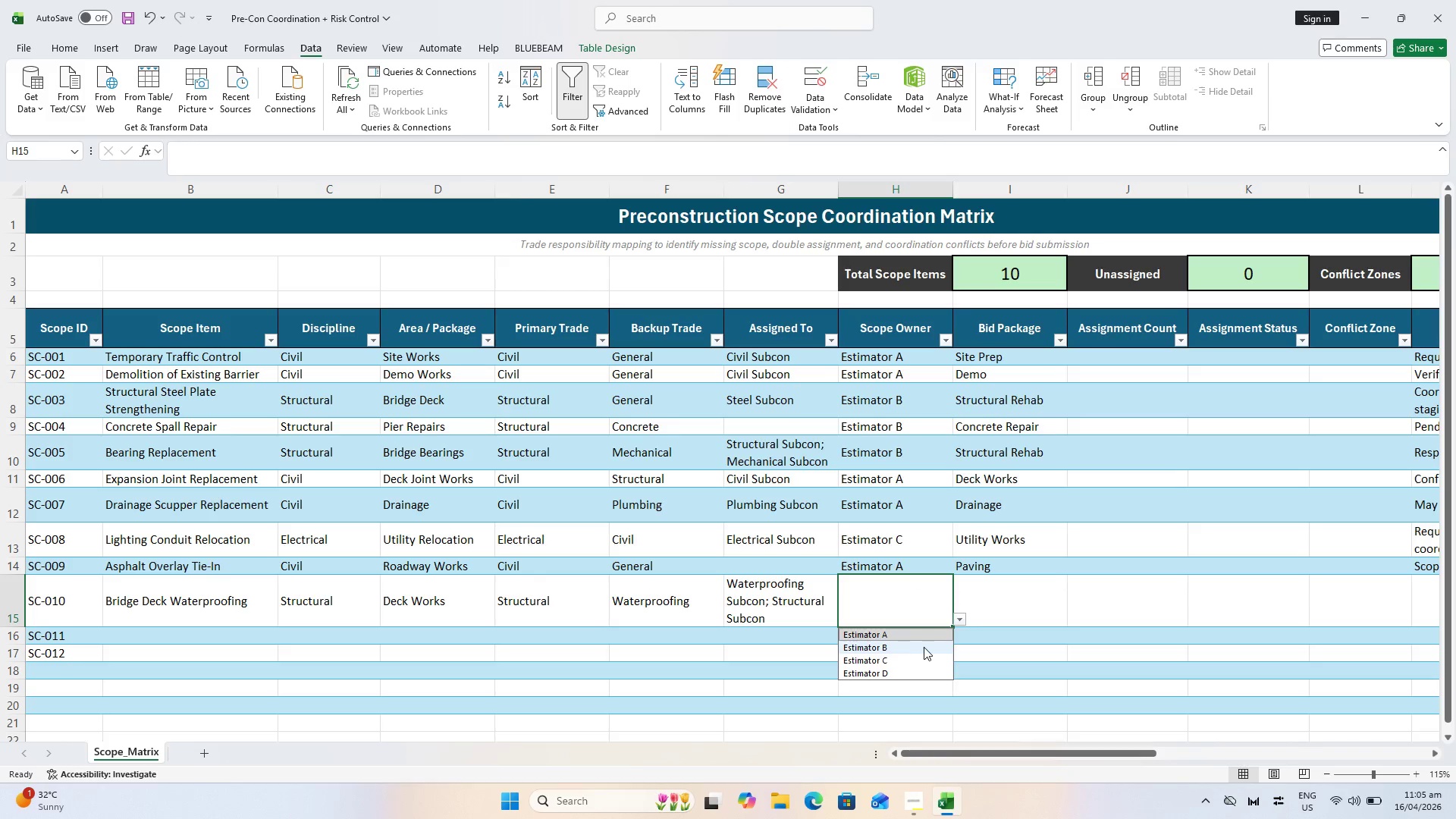 
left_click([918, 652])
 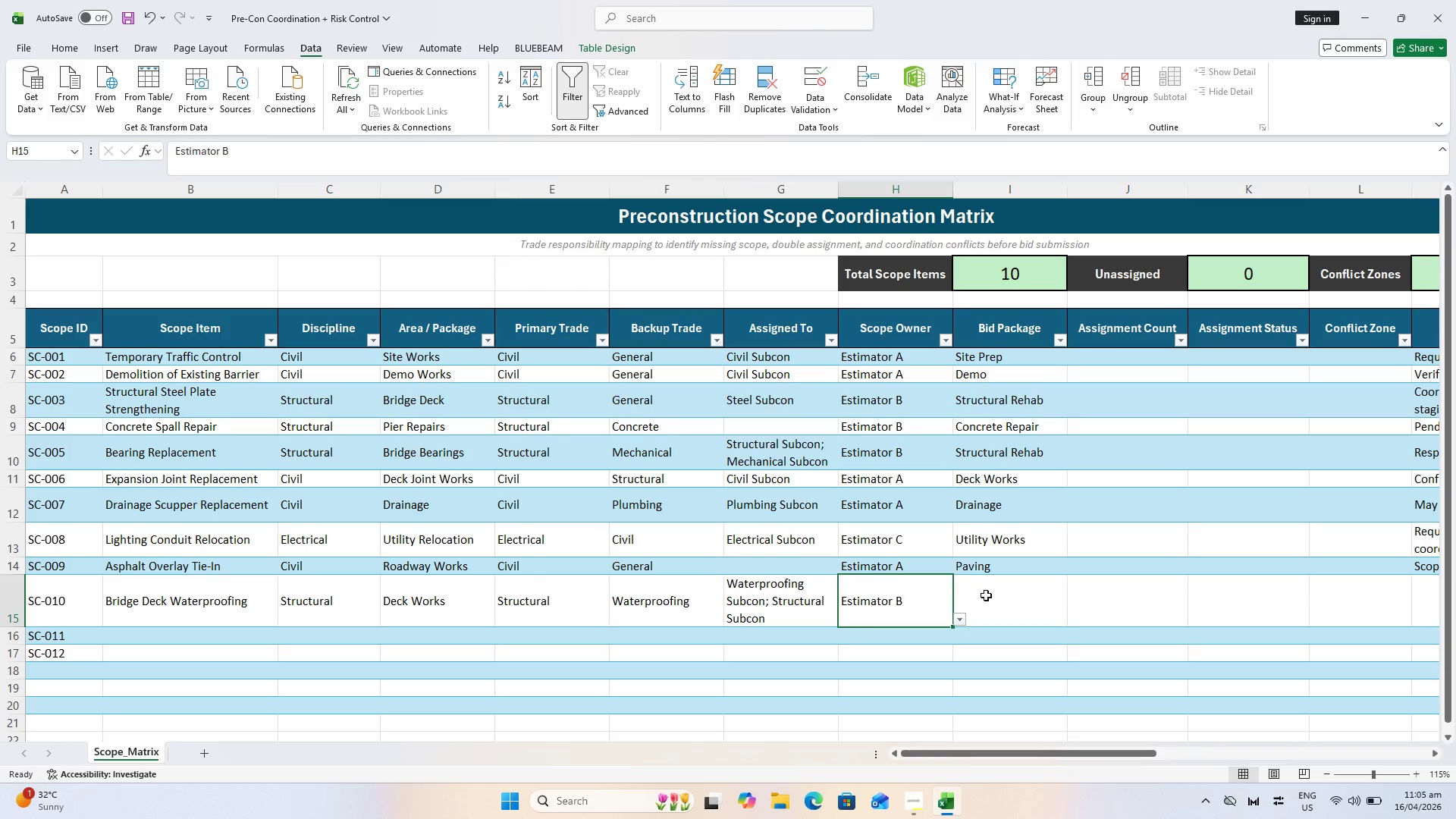 
left_click([989, 592])
 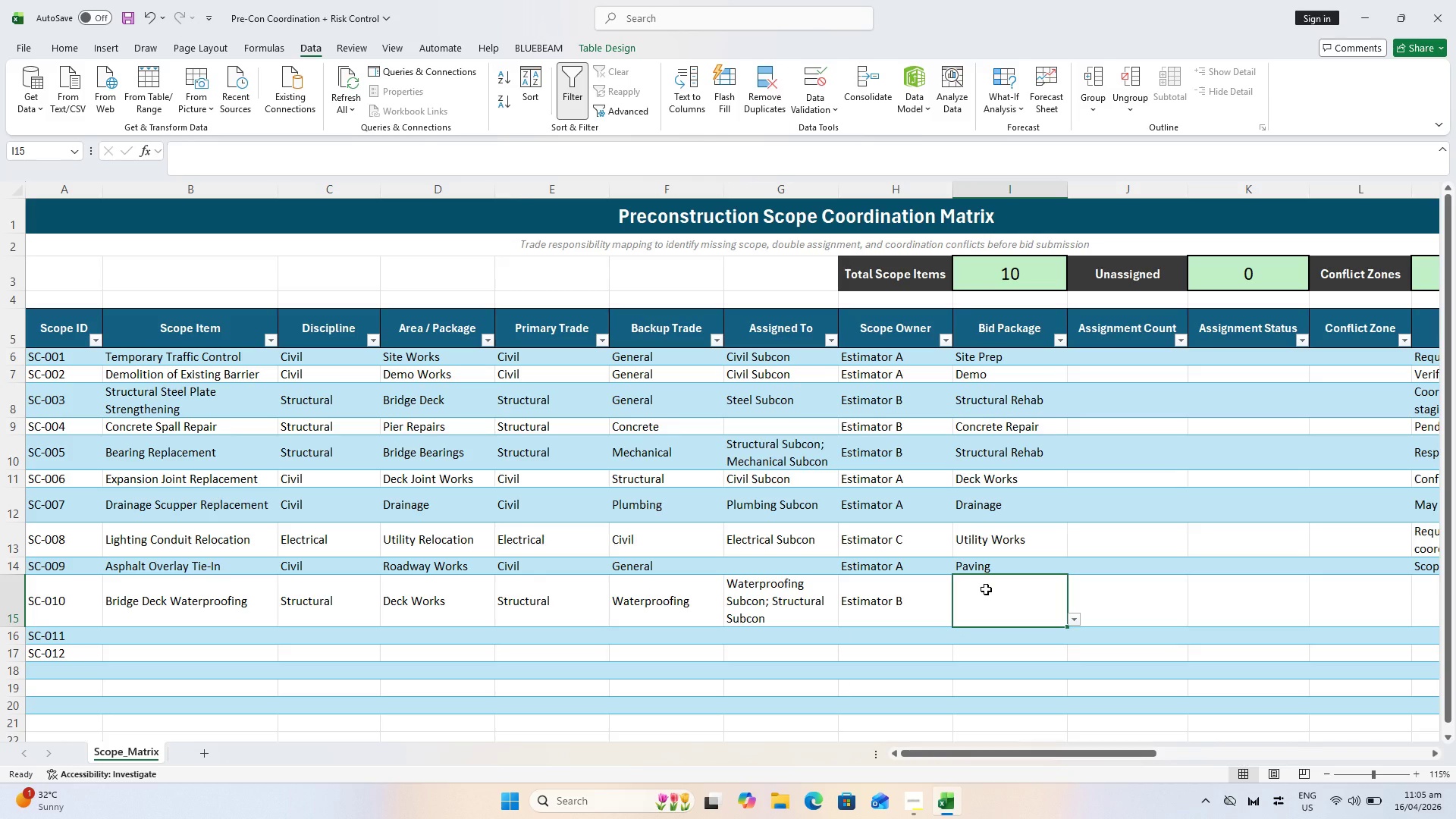 
left_click([1078, 621])
 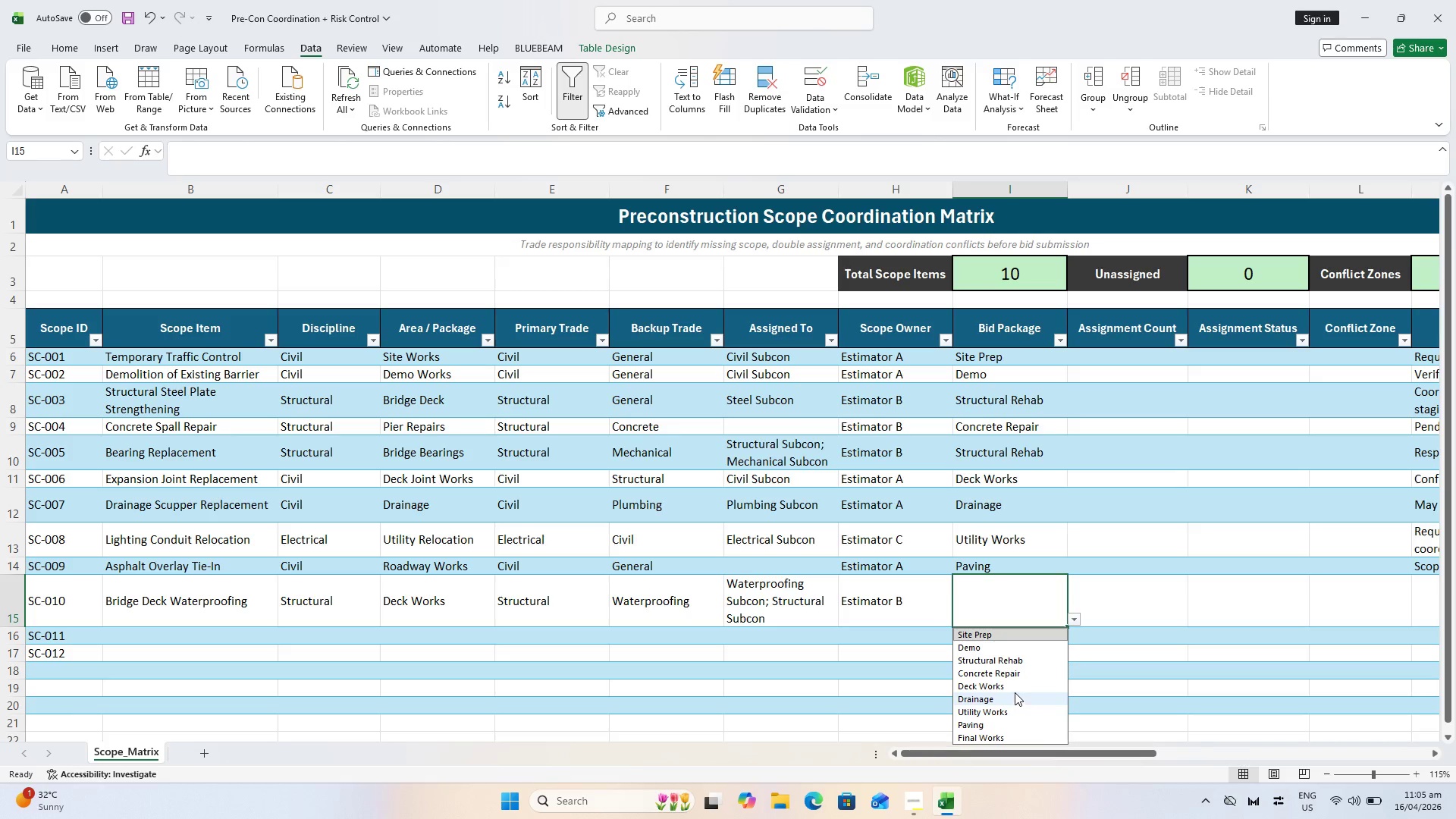 
left_click([1014, 687])
 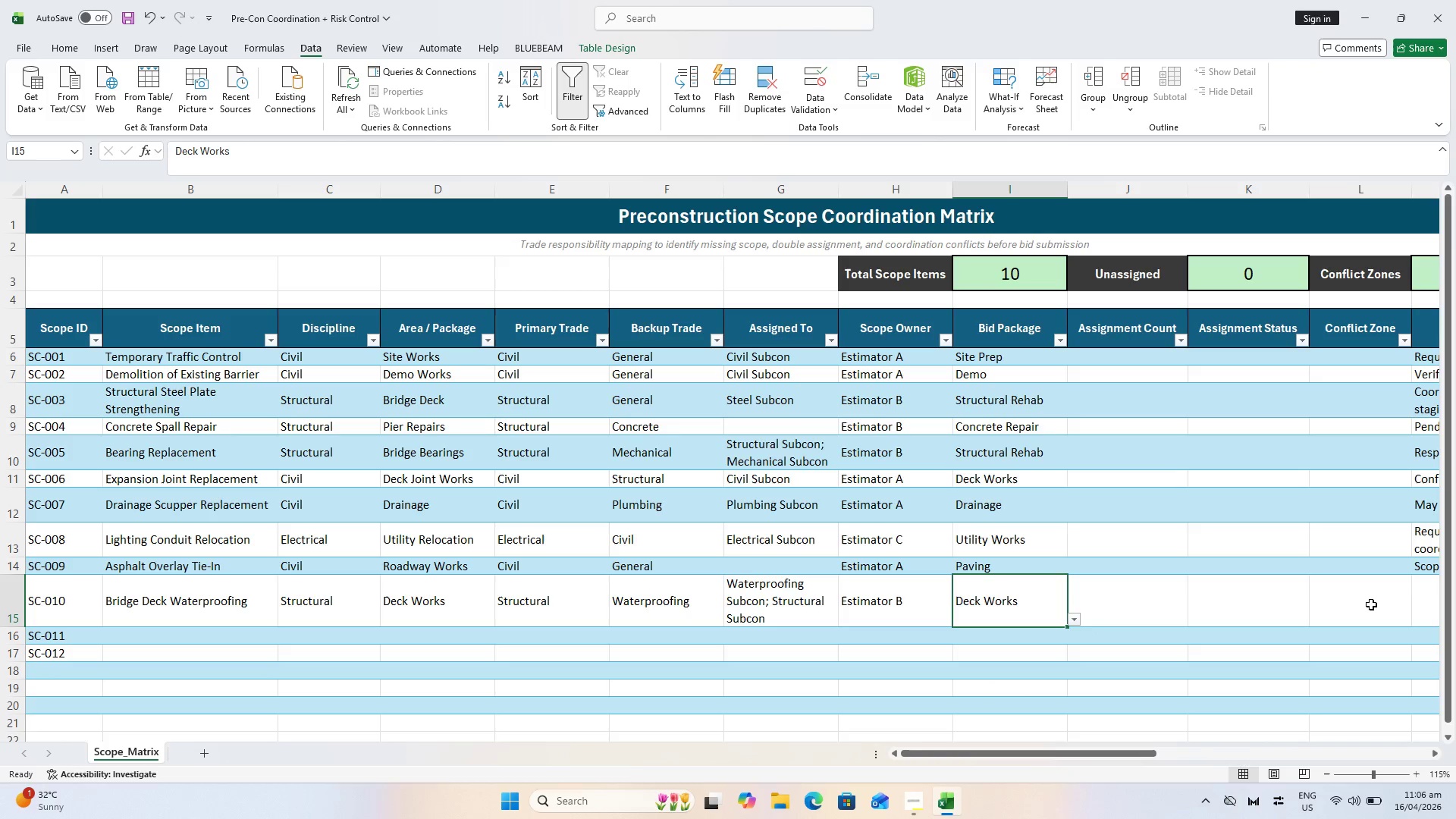 
left_click([1427, 589])
 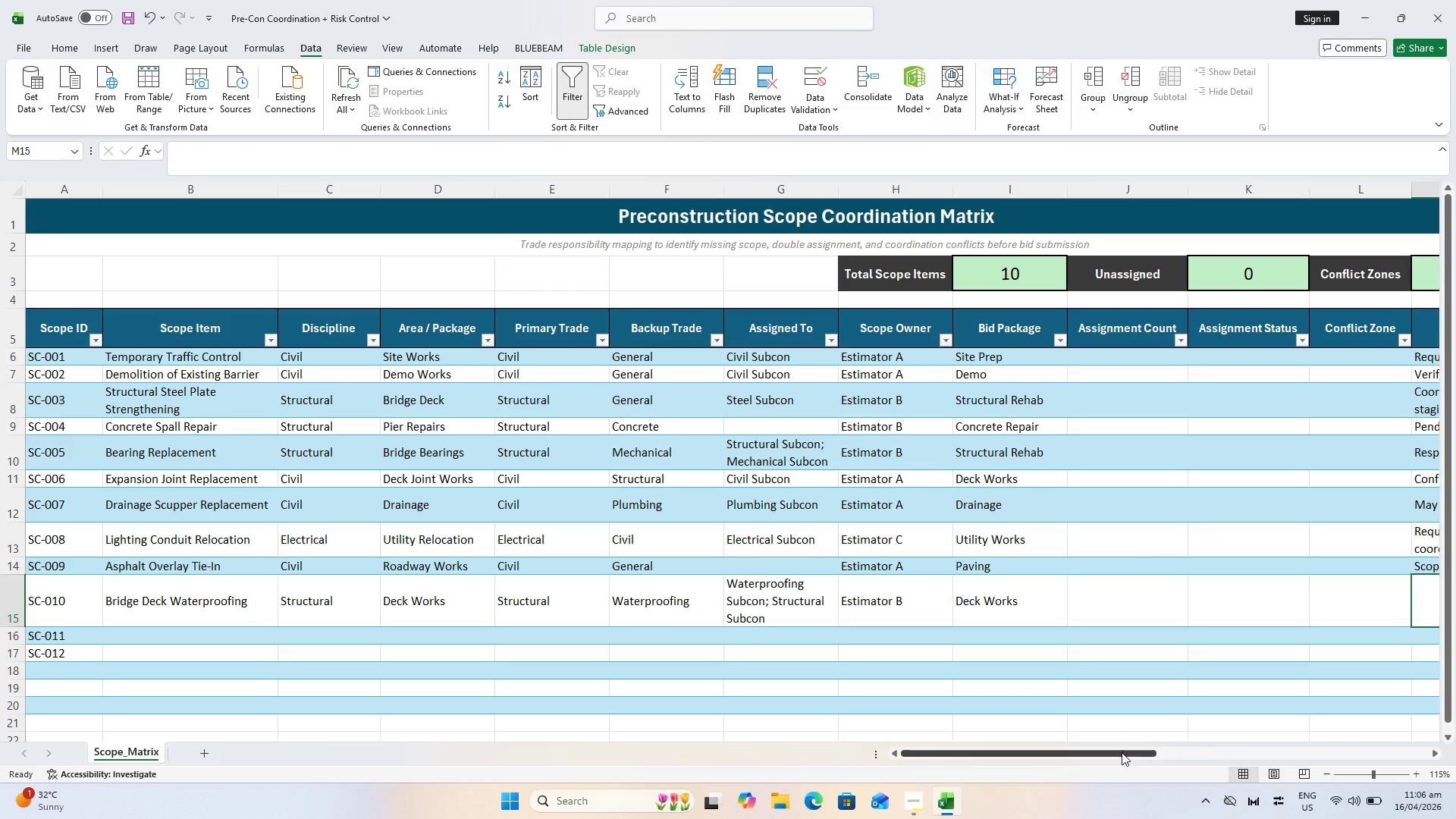 
left_click_drag(start_coordinate=[1120, 752], to_coordinate=[1169, 748])
 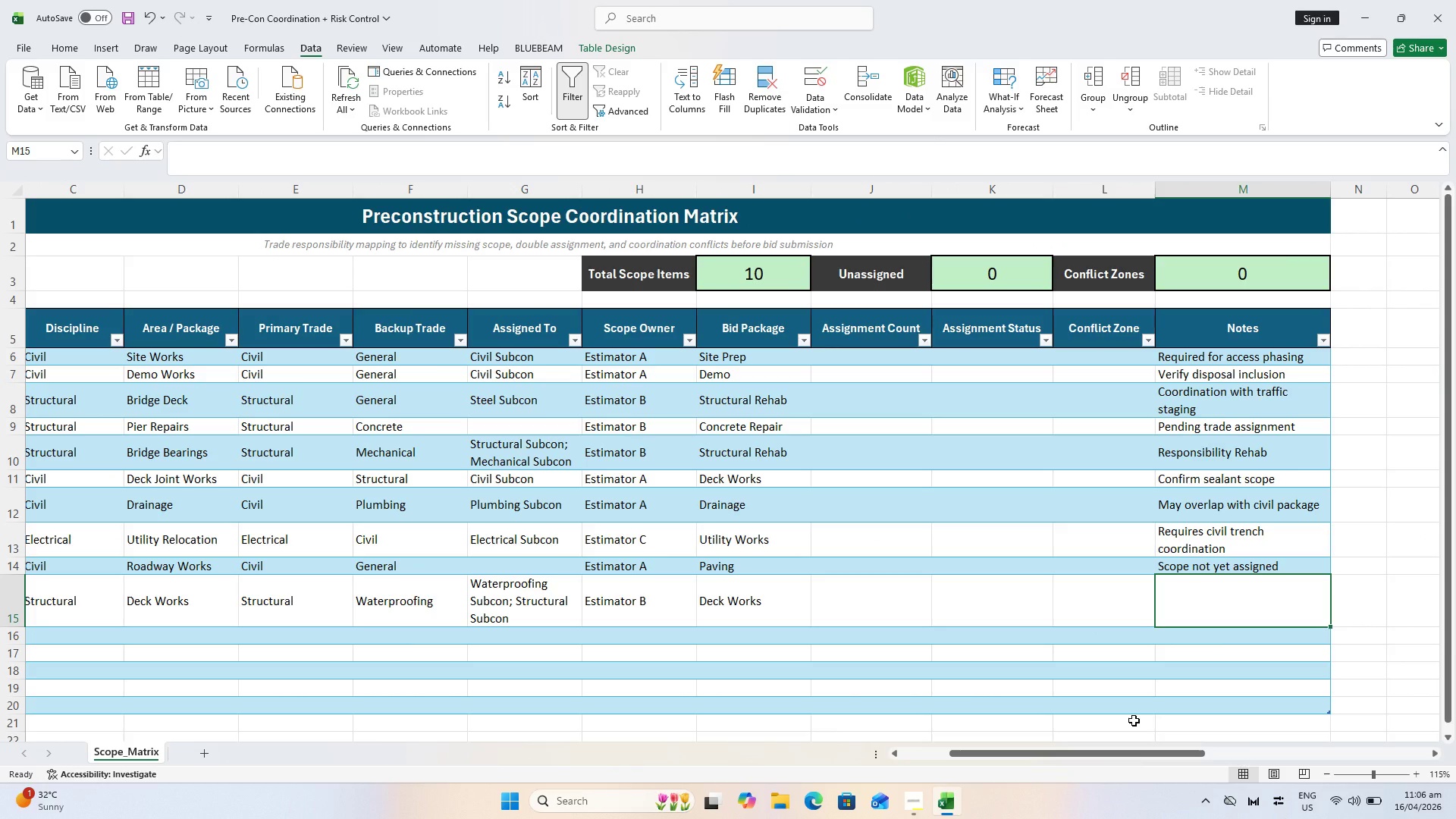 
type(Scope overlap between trs)
key(Backspace)
type(ades)
 